 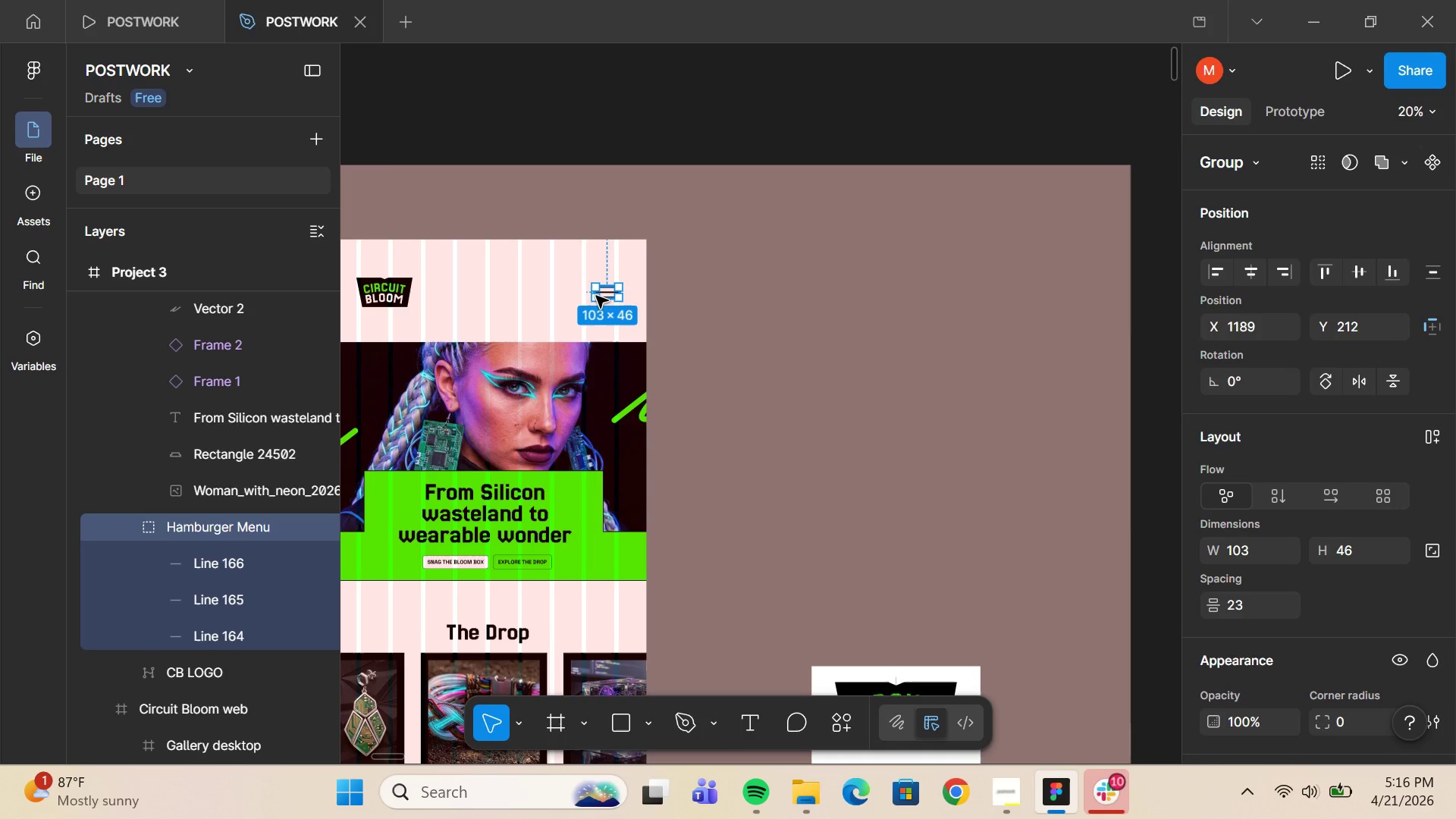 
left_click([701, 338])
 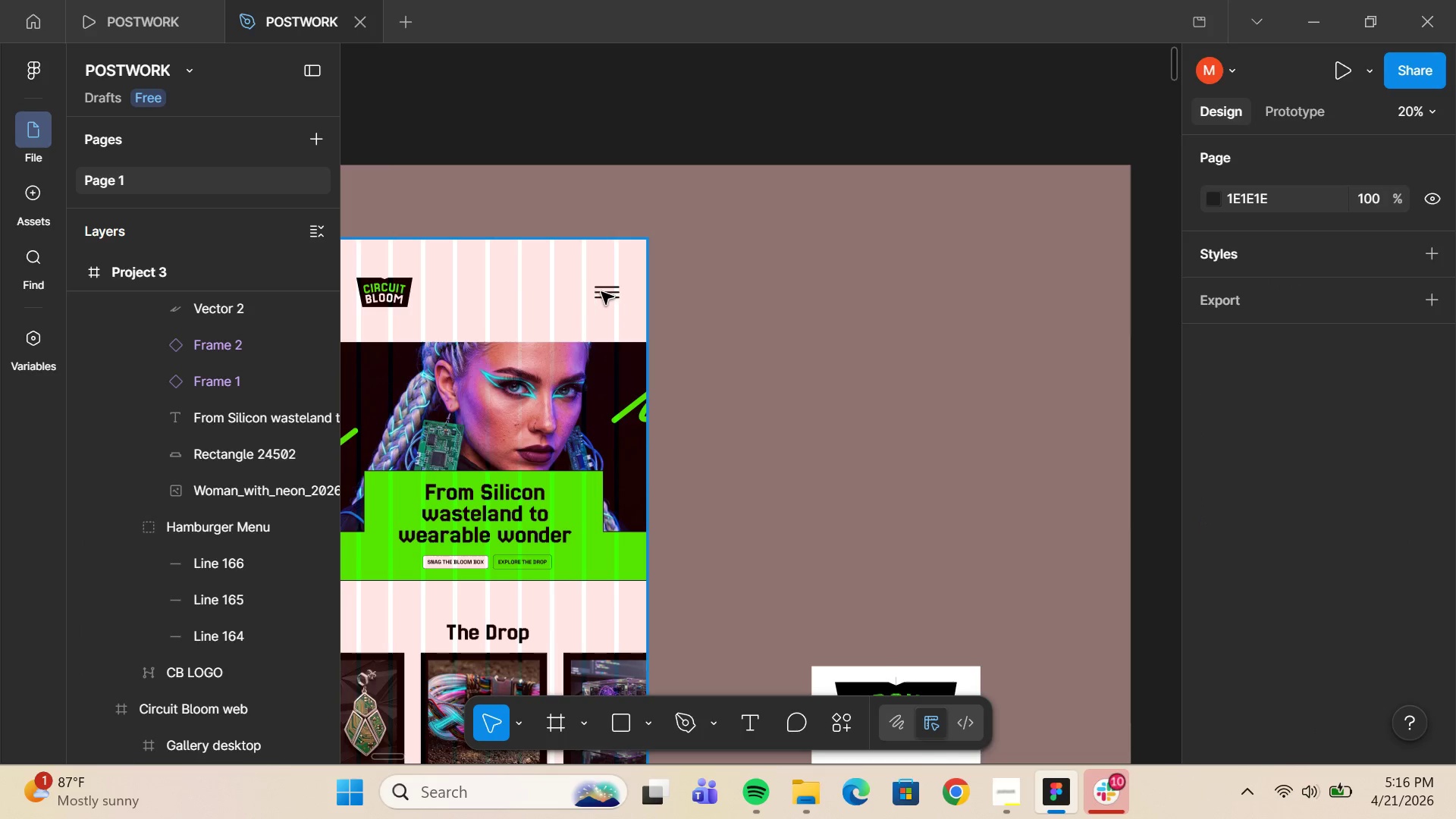 
double_click([603, 293])
 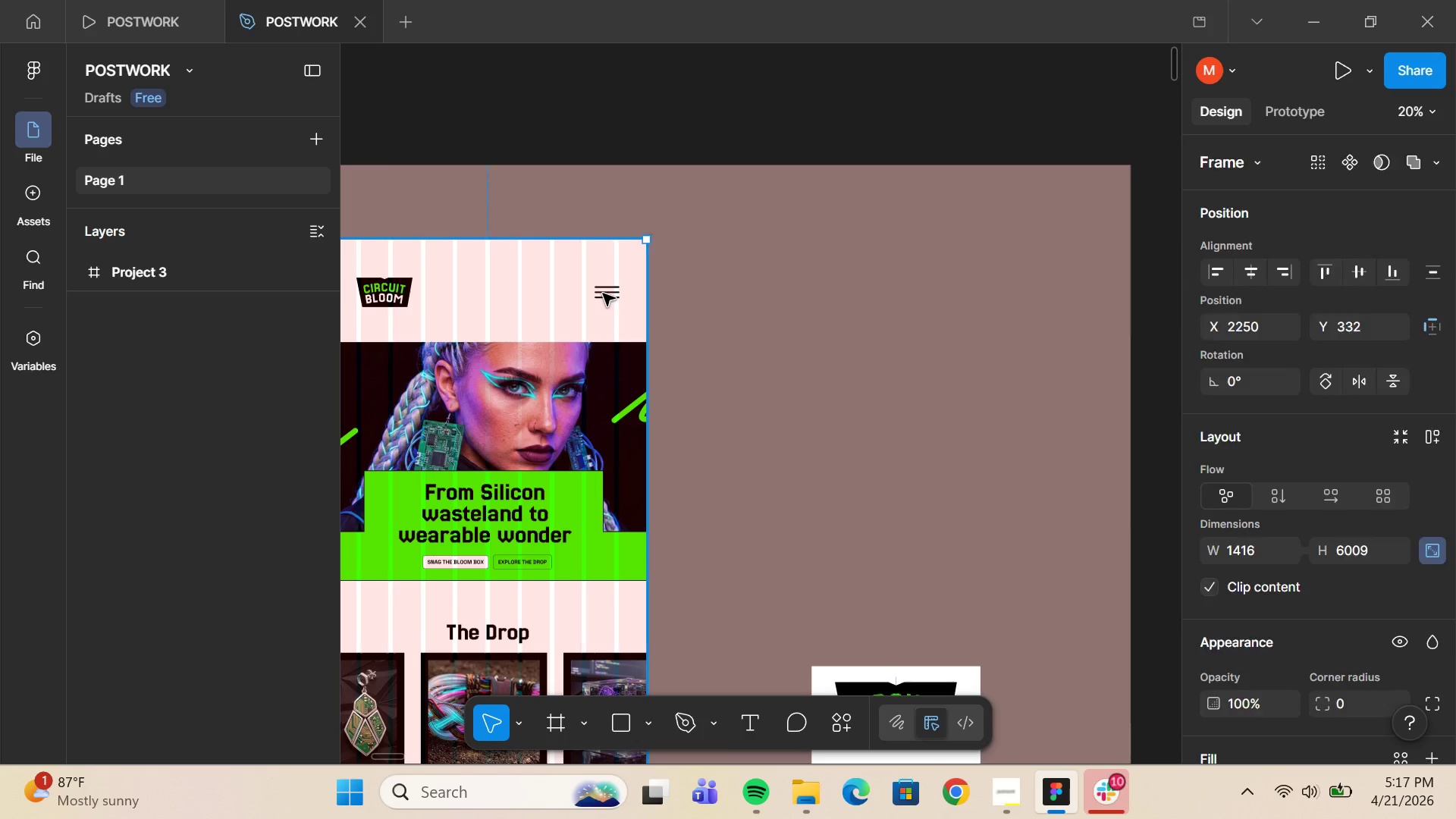 
triple_click([603, 293])
 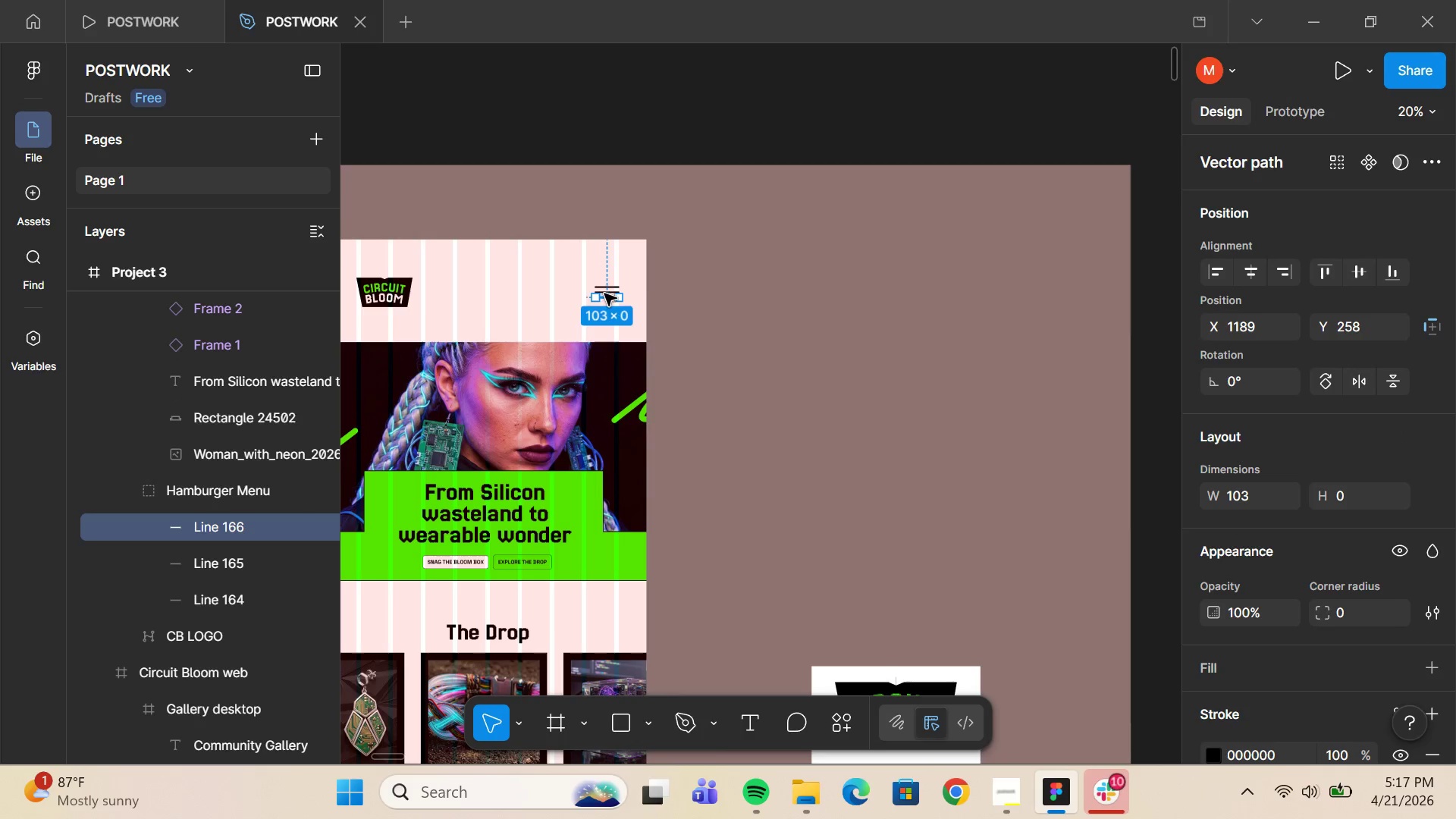 
left_click([746, 277])
 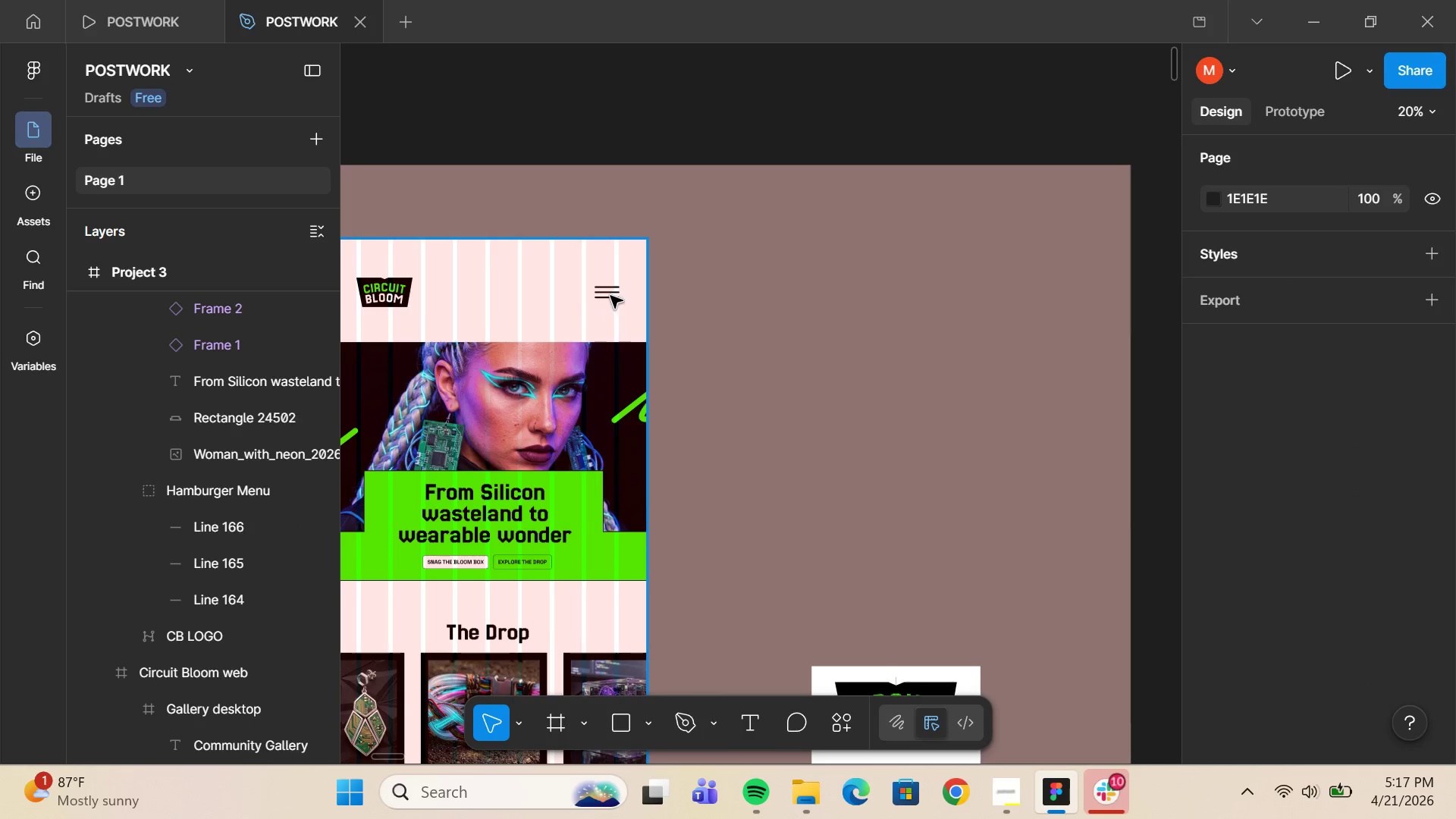 
double_click([609, 296])
 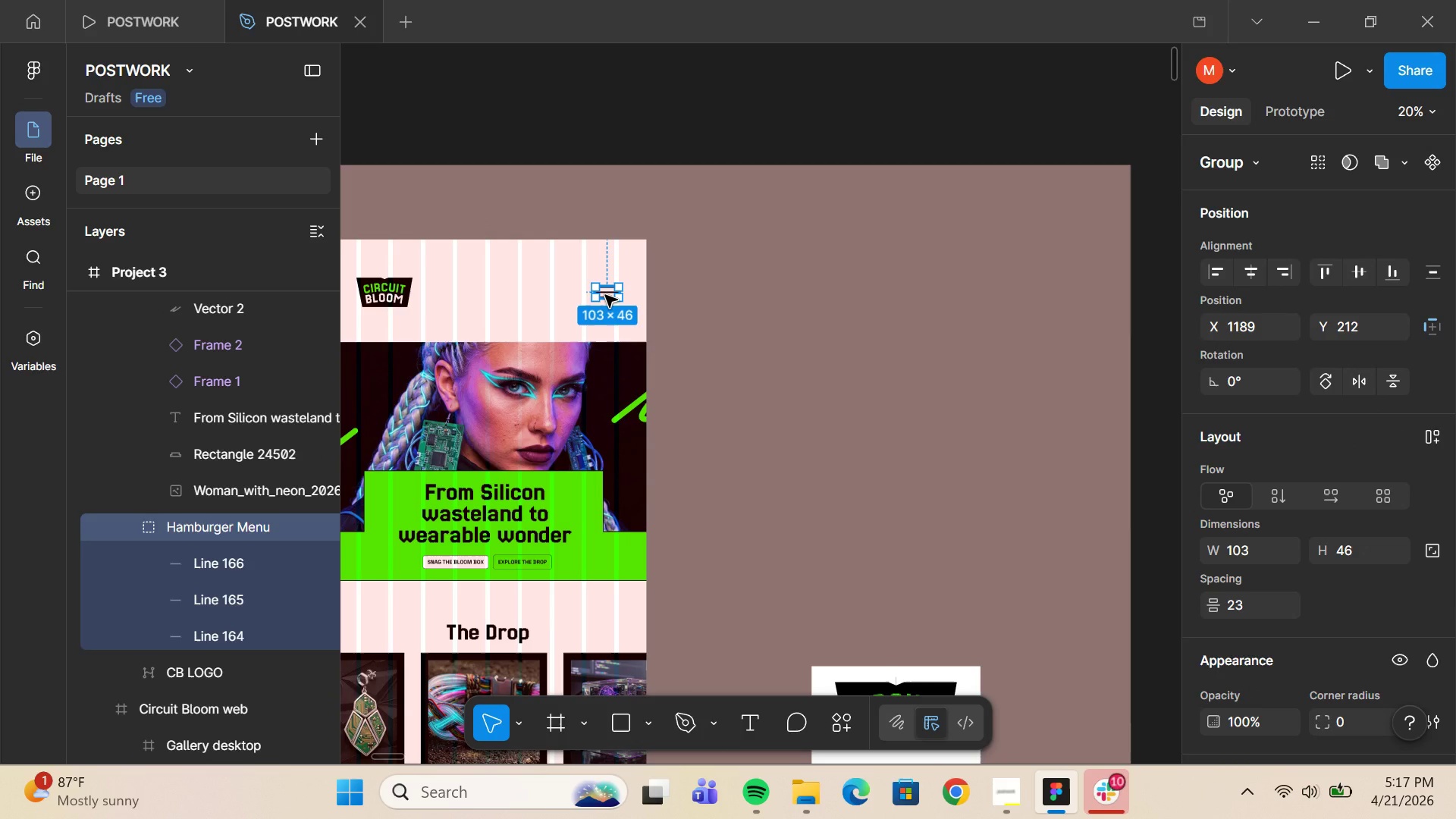 
hold_key(key=AltLeft, duration=0.67)
left_click_drag(start_coordinate=[605, 295], to_coordinate=[799, 306])
 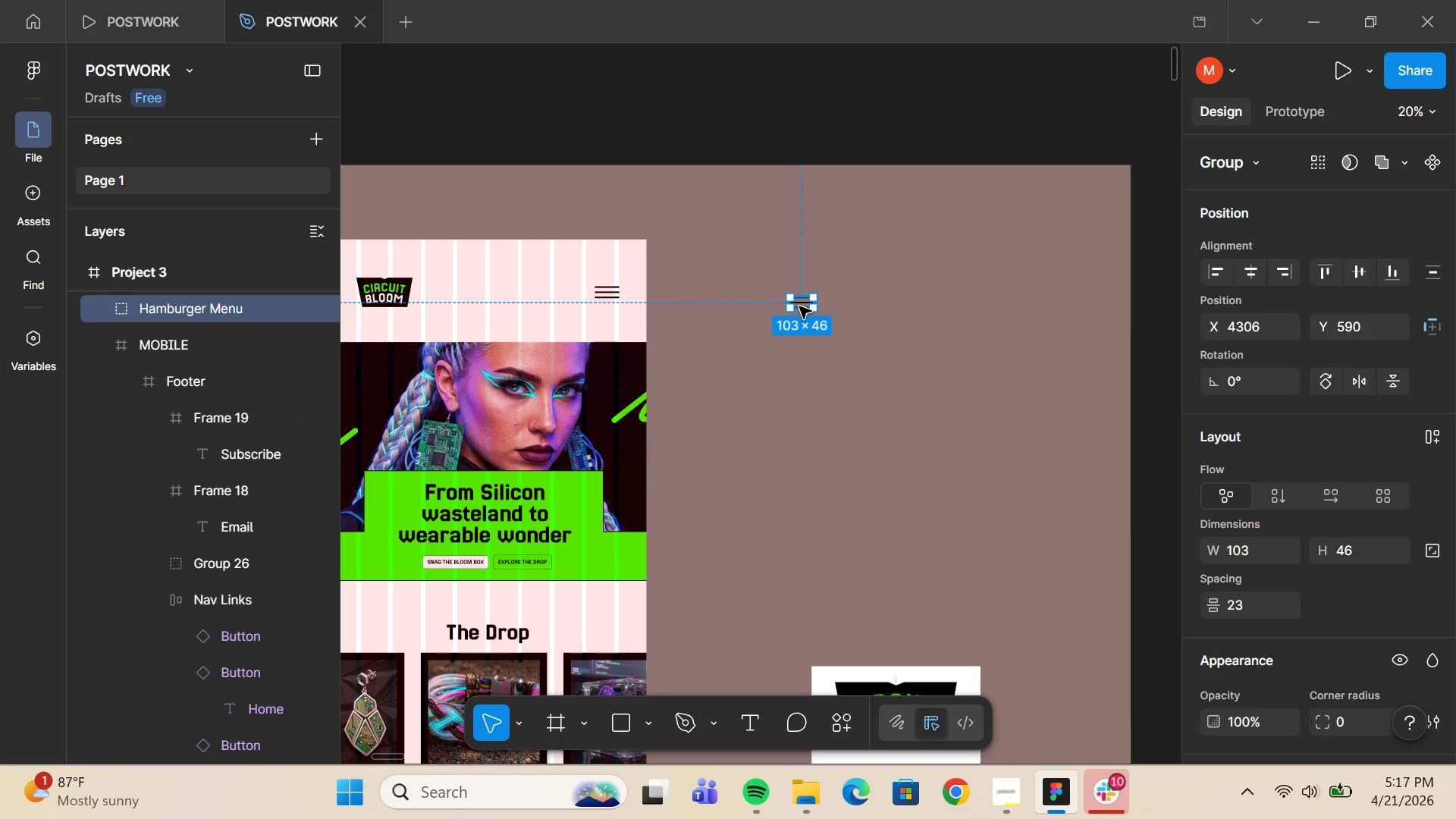 
left_click_drag(start_coordinate=[804, 313], to_coordinate=[830, 415])
 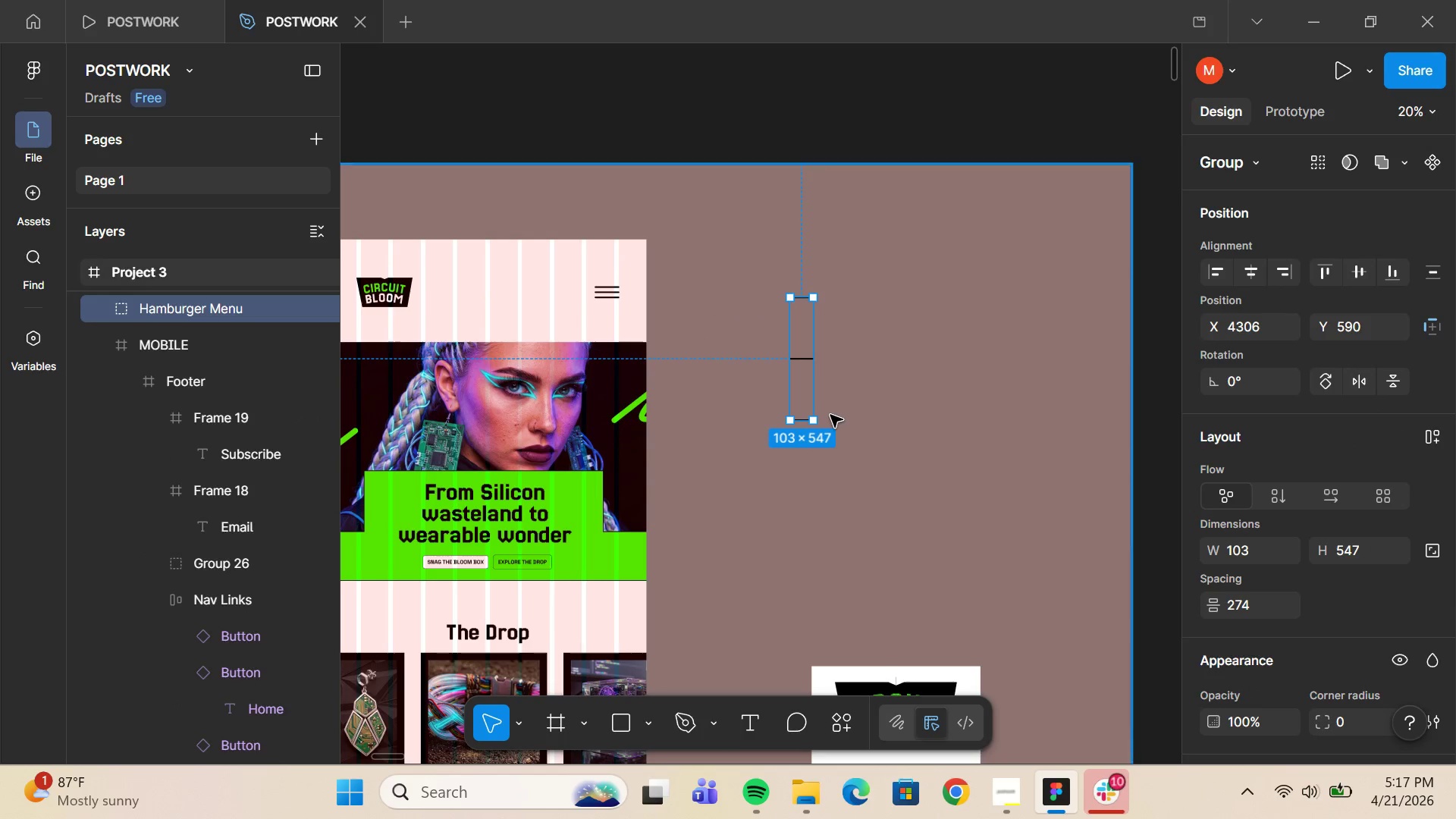 
key(Control+Z)
 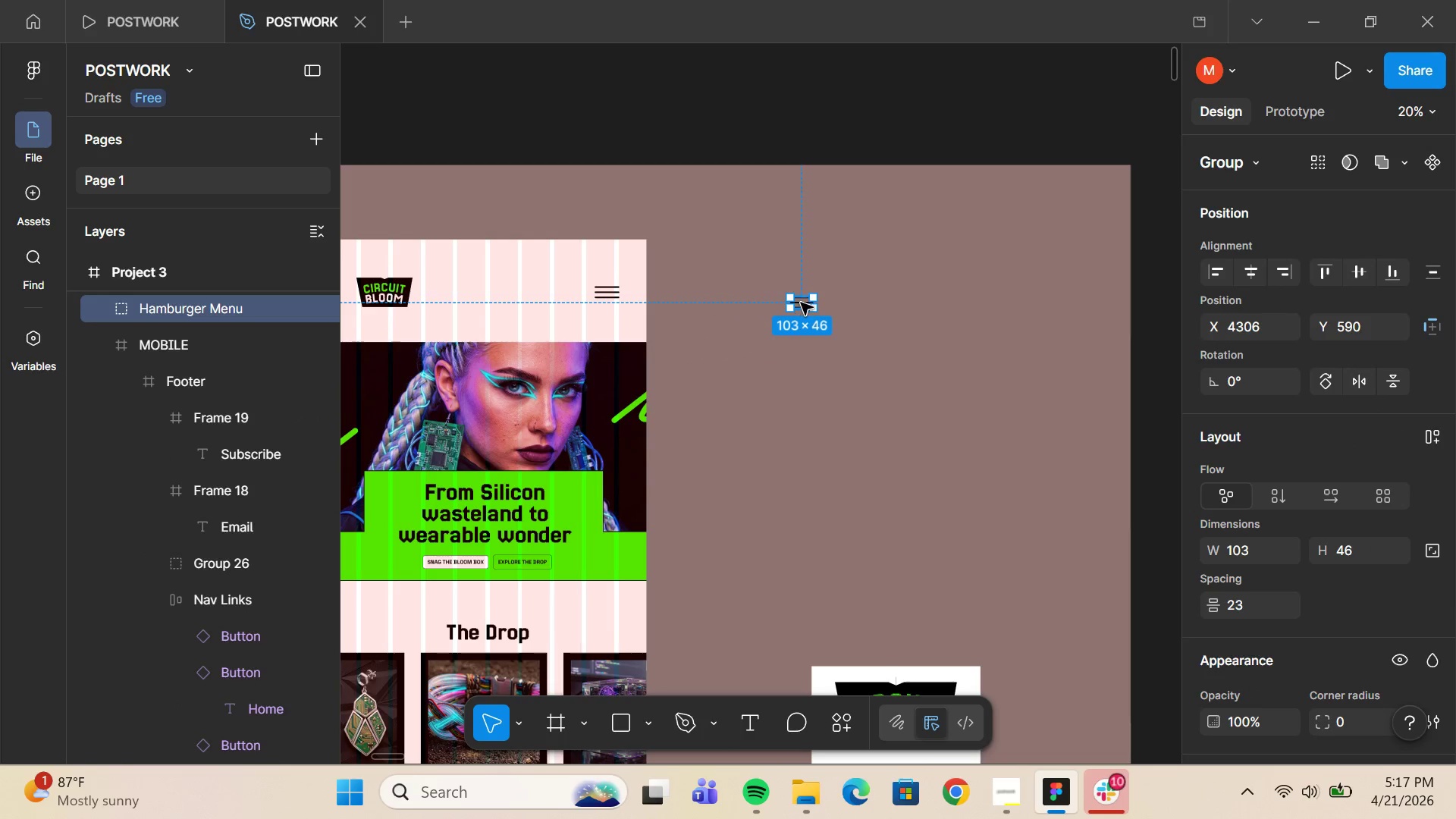 
left_click_drag(start_coordinate=[799, 303], to_coordinate=[879, 365])
 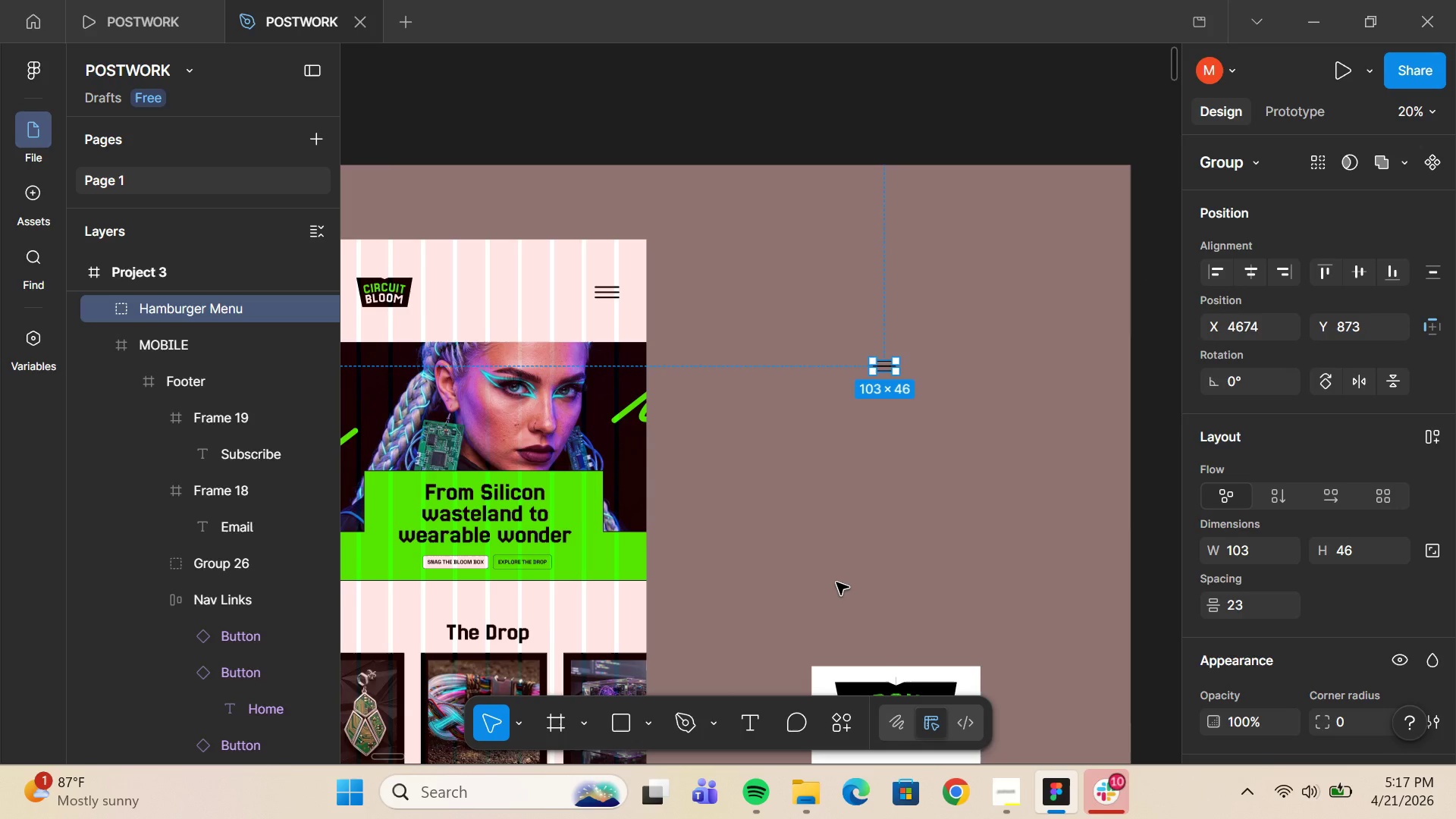 
wait(7.81)
 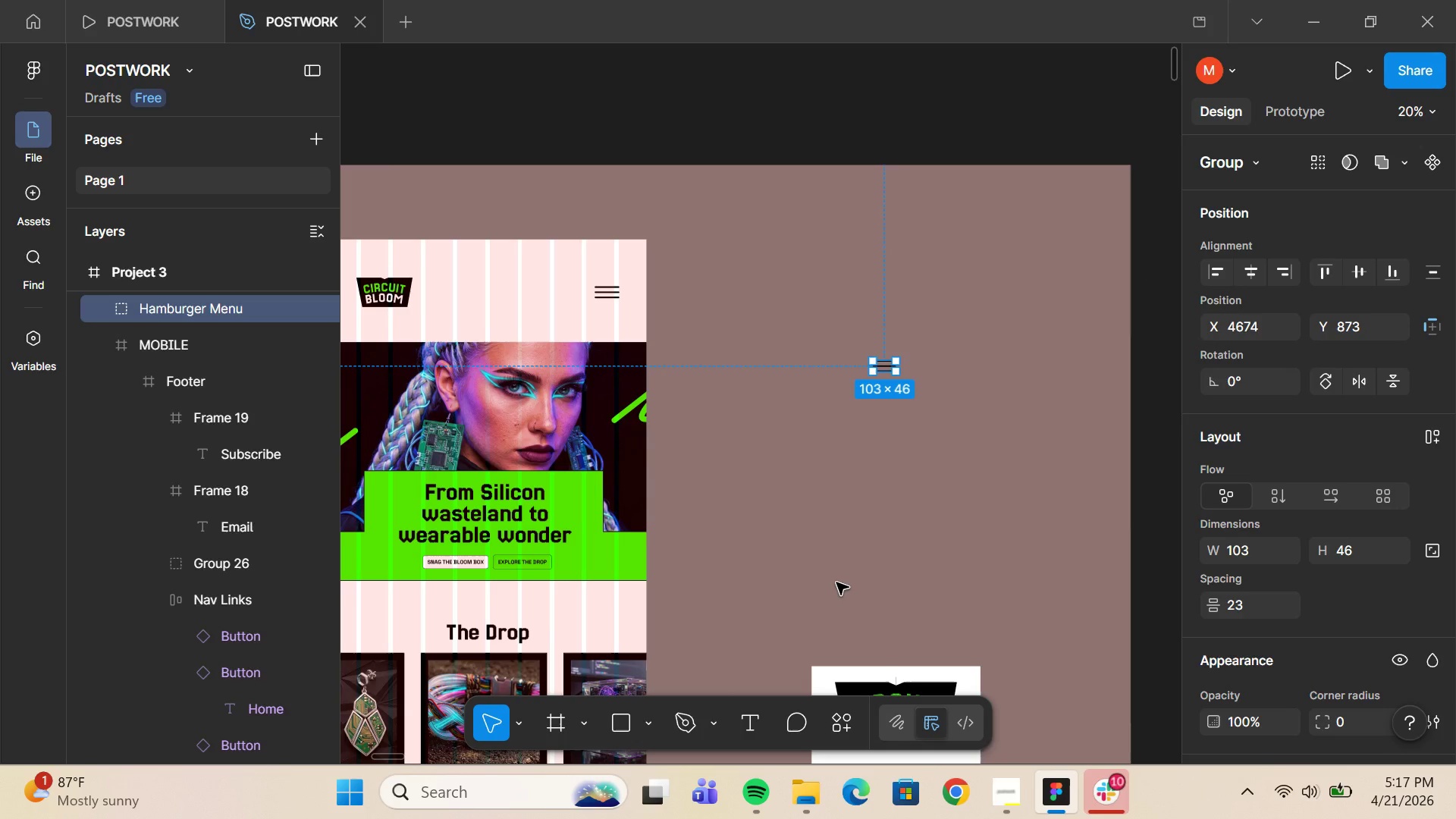 
hold_key(key=ControlLeft, duration=0.41)
scroll: coordinate [829, 579], scroll_direction: down, amount: 13.0
 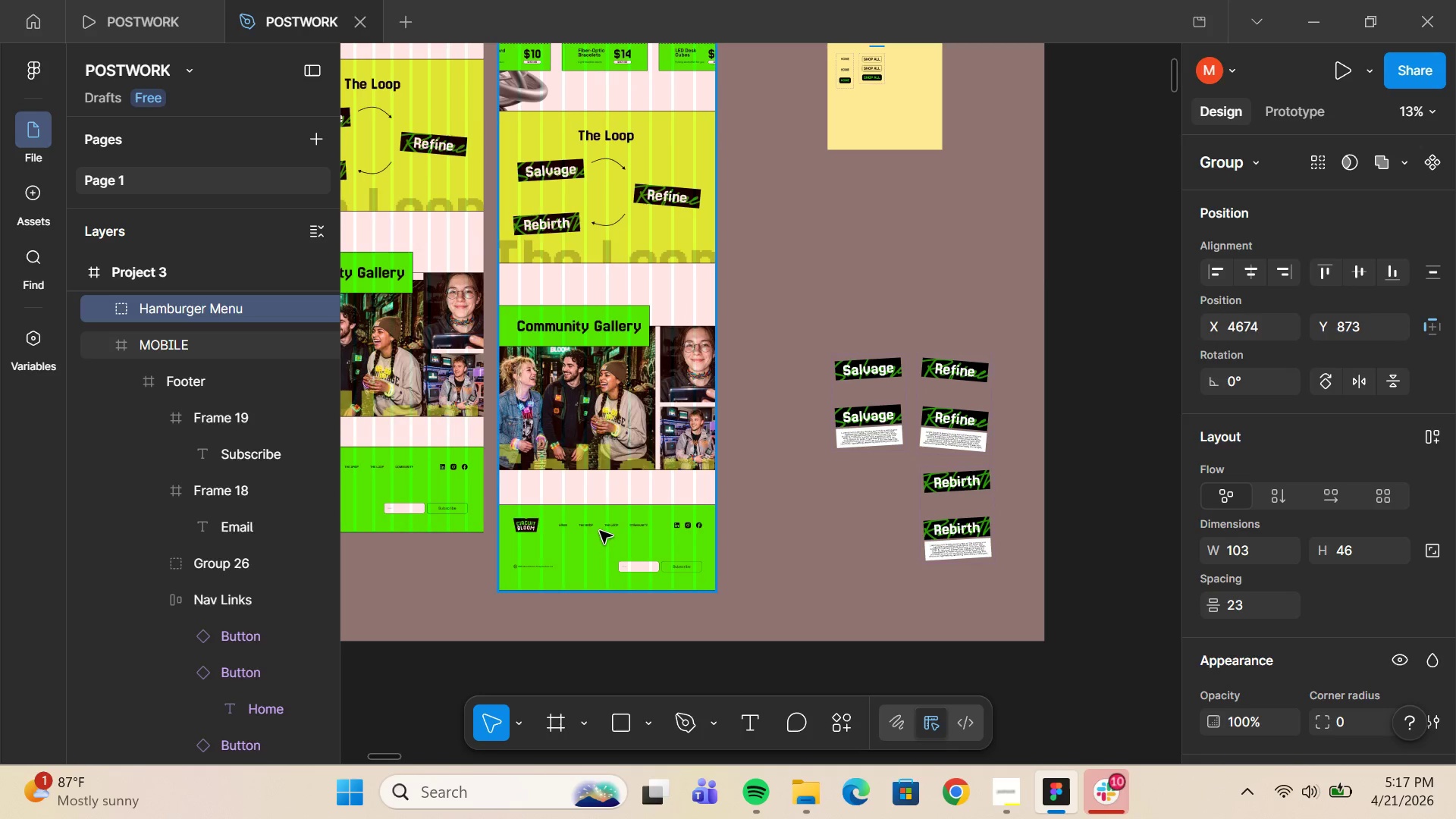 
double_click([605, 524])
 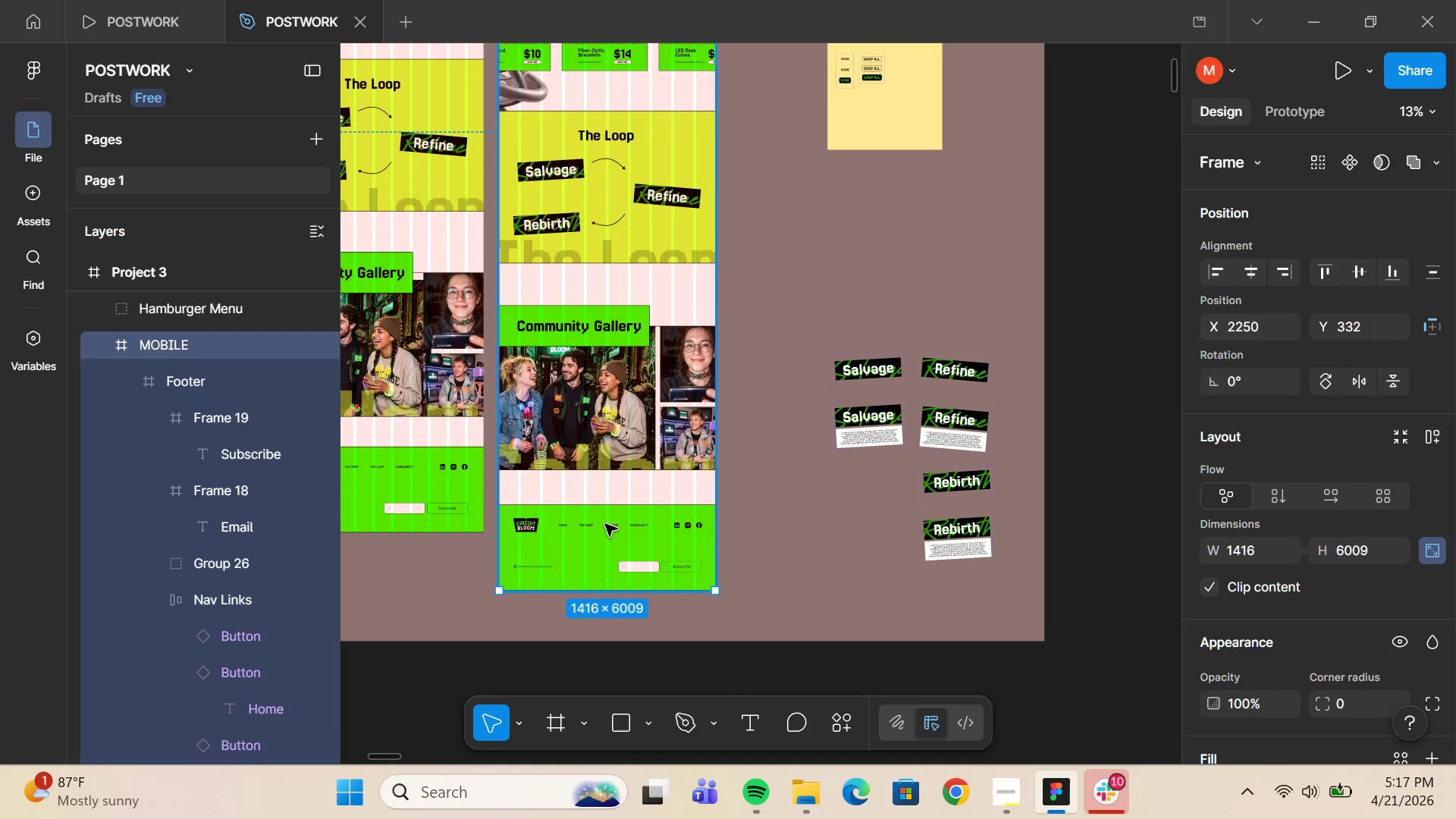 
triple_click([605, 524])
 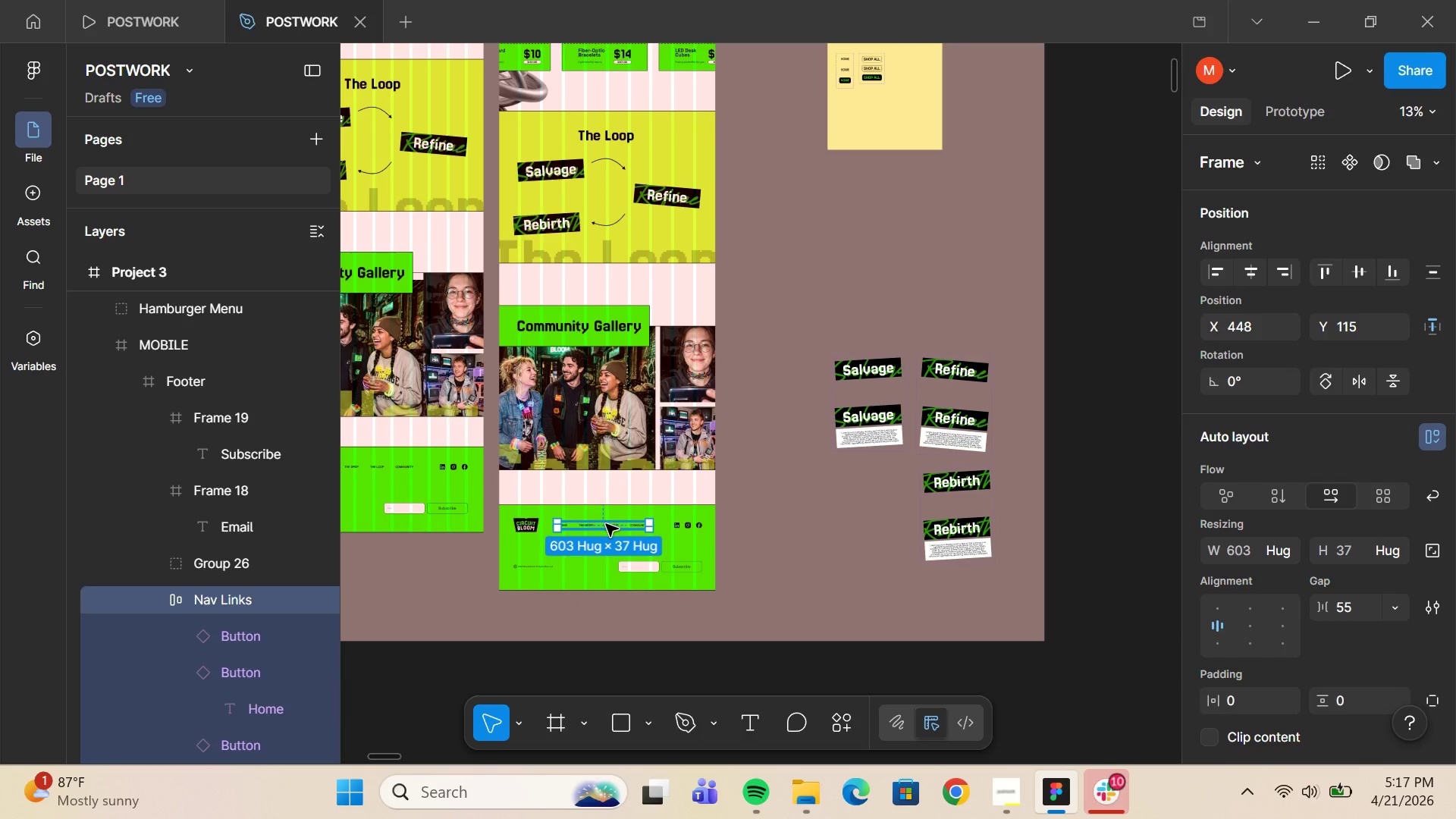 
key(Control+D)
 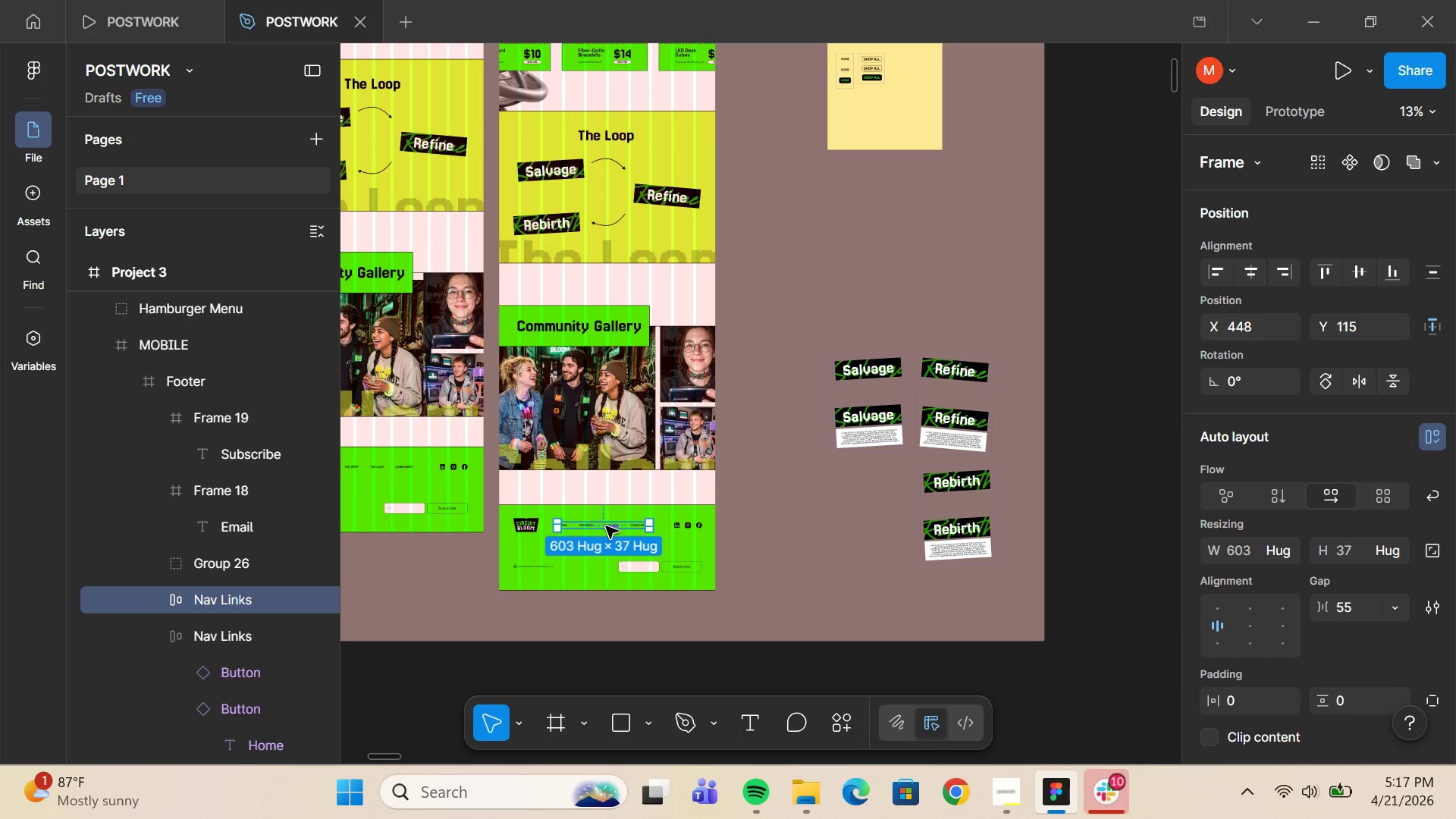 
left_click_drag(start_coordinate=[606, 526], to_coordinate=[920, 186])
 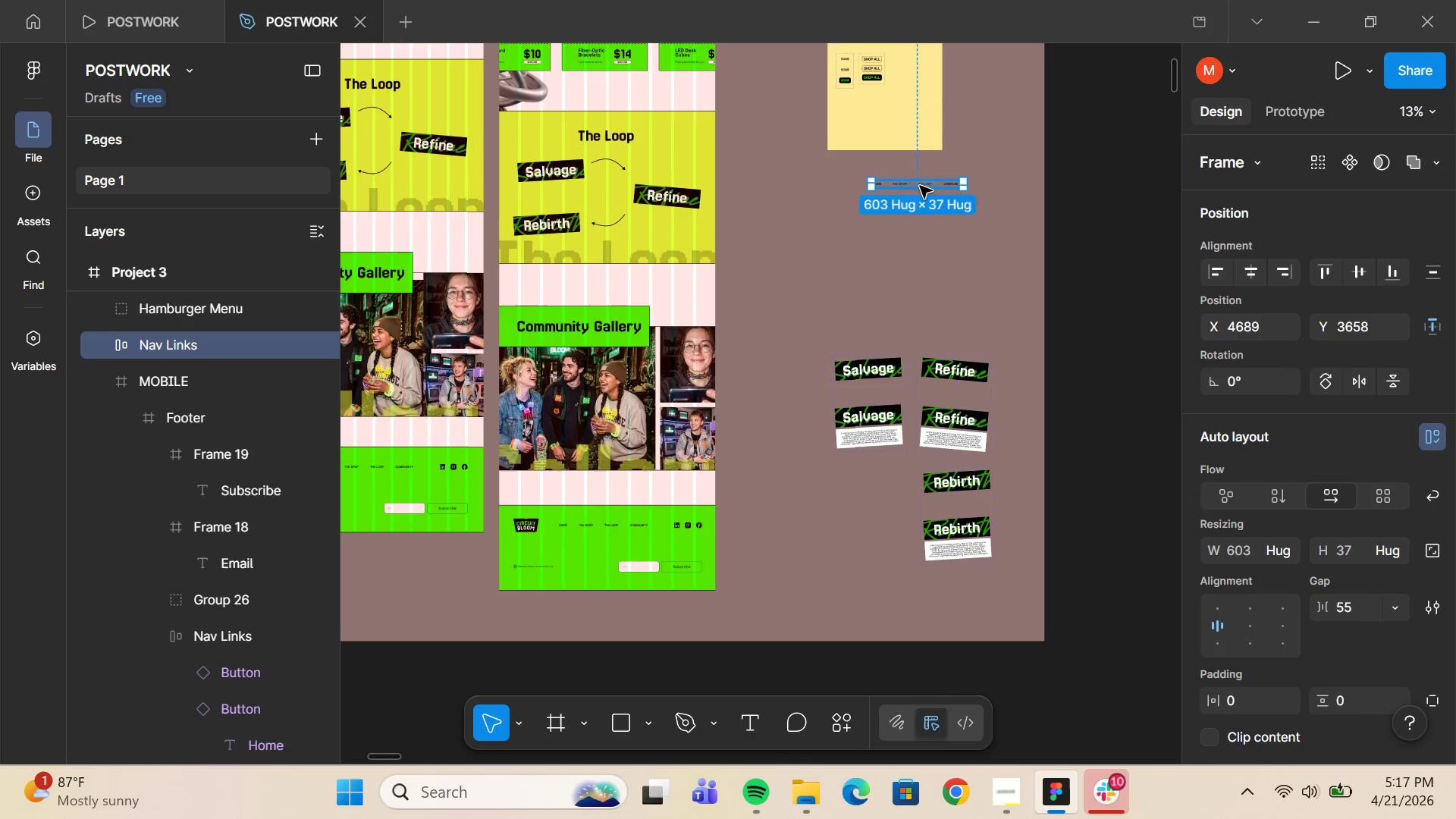 
scroll: coordinate [920, 186], scroll_direction: up, amount: 3.0
 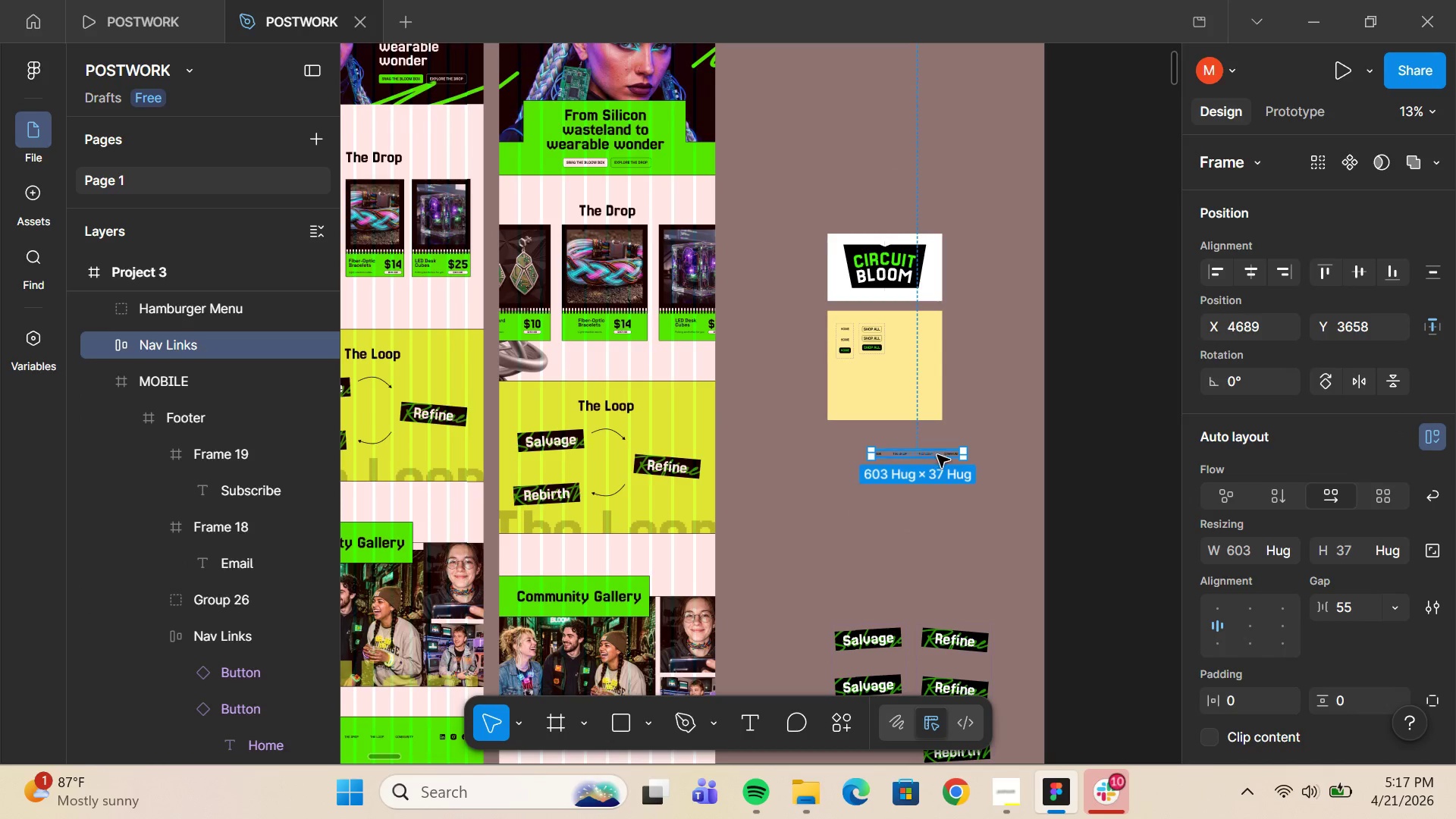 
left_click_drag(start_coordinate=[937, 455], to_coordinate=[918, 102])
 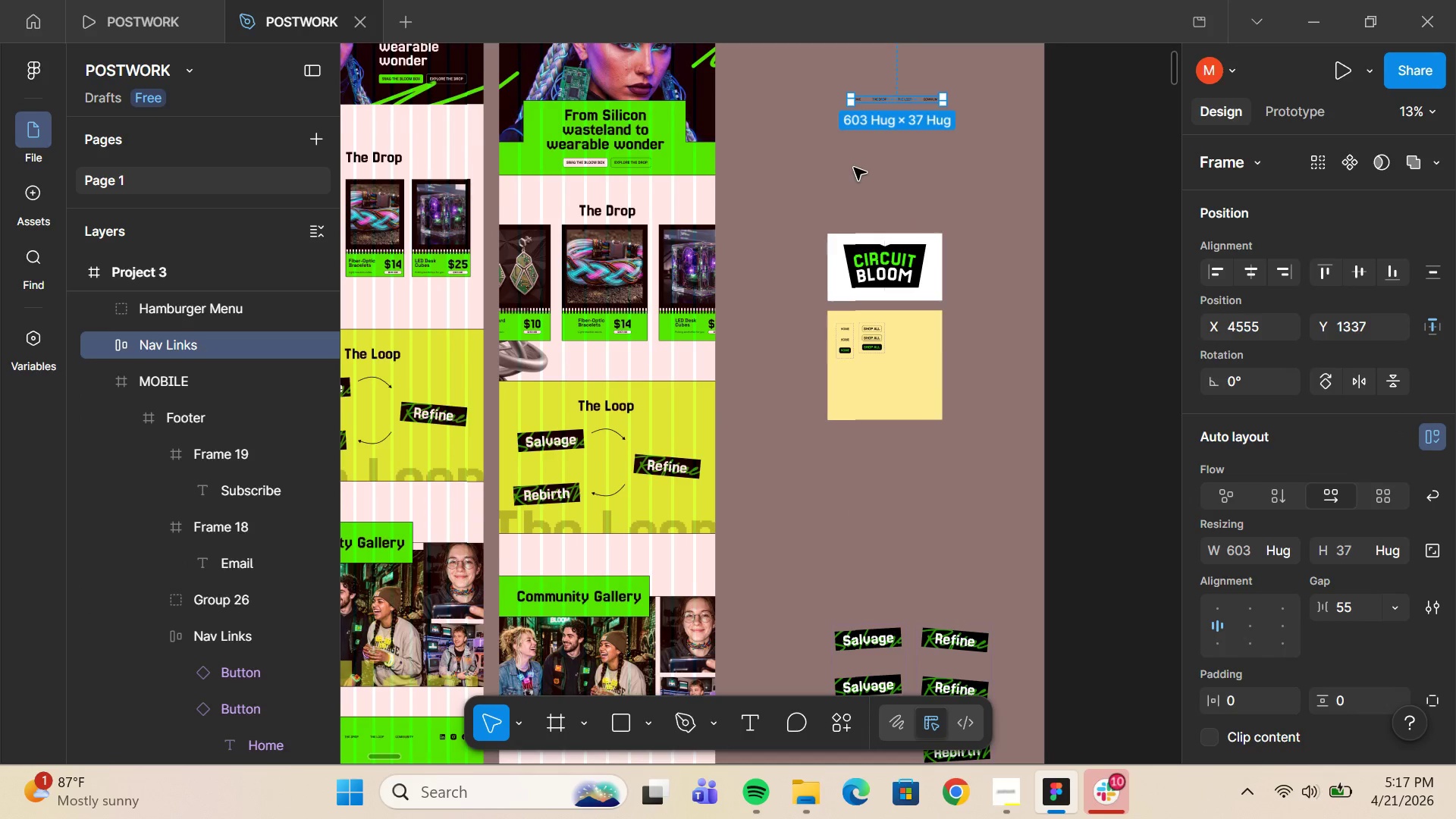 
hold_key(key=ControlLeft, duration=0.81)
 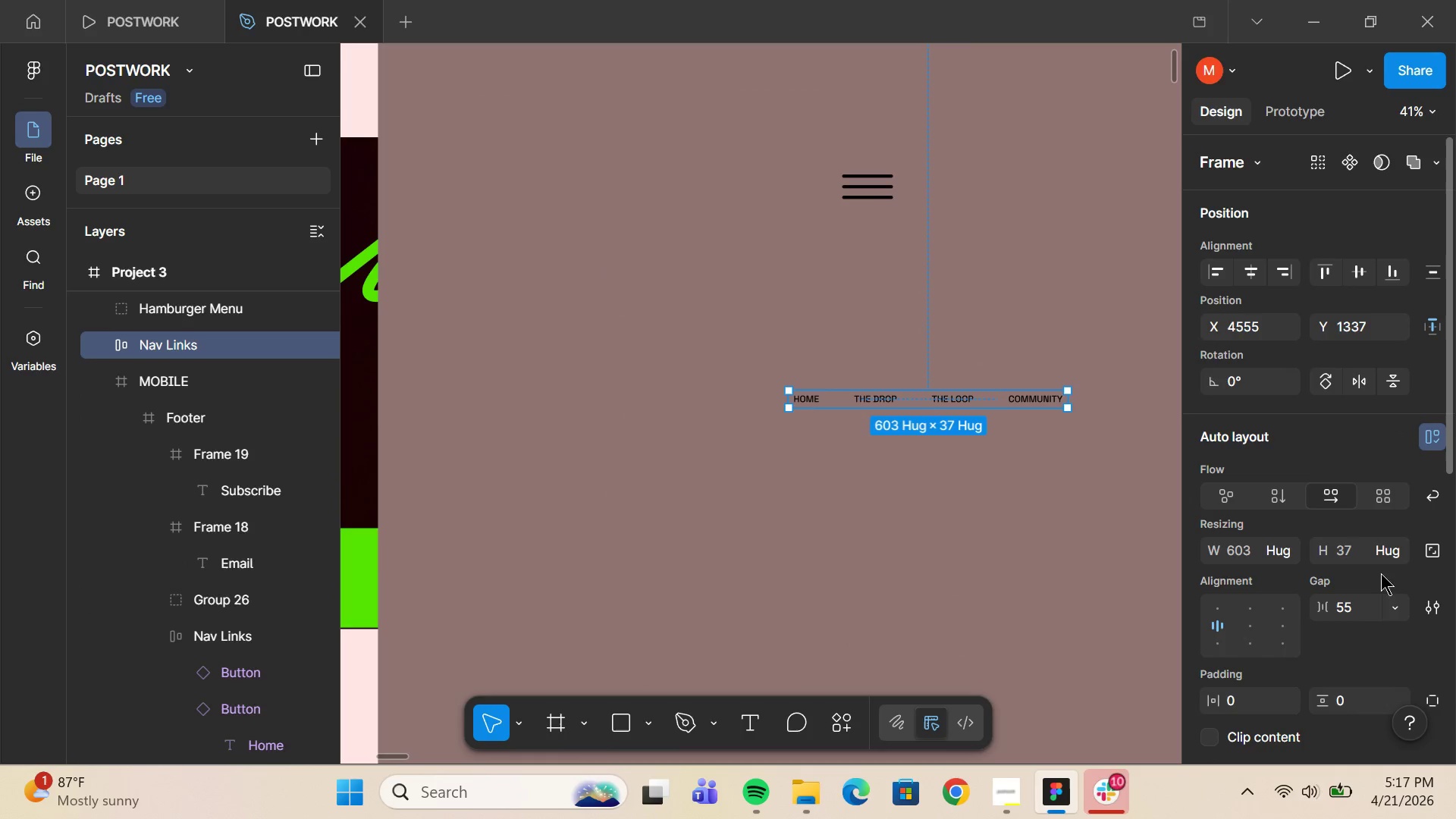 
scroll: coordinate [884, 346], scroll_direction: up, amount: 14.0
 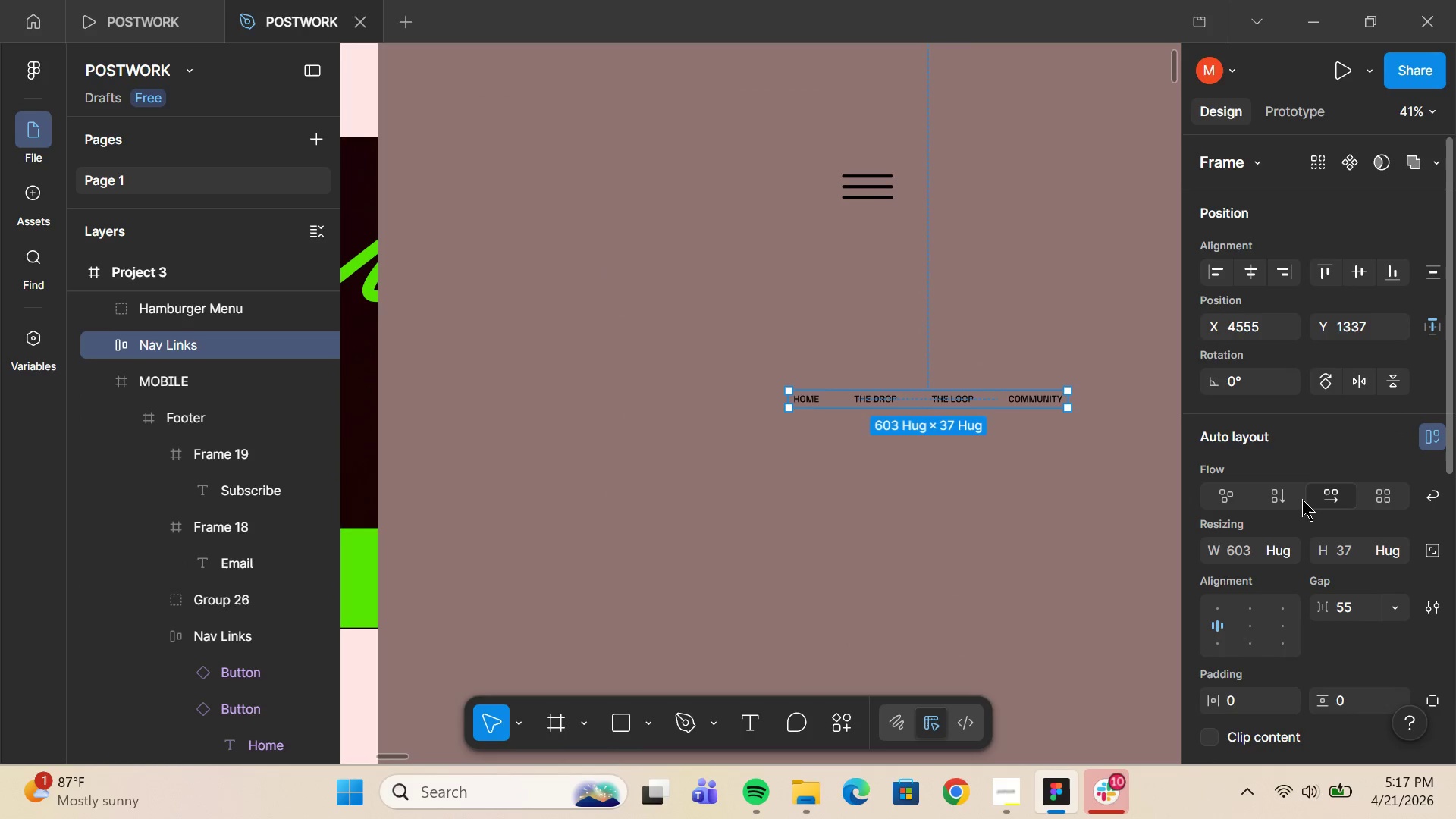 
left_click([1293, 500])
 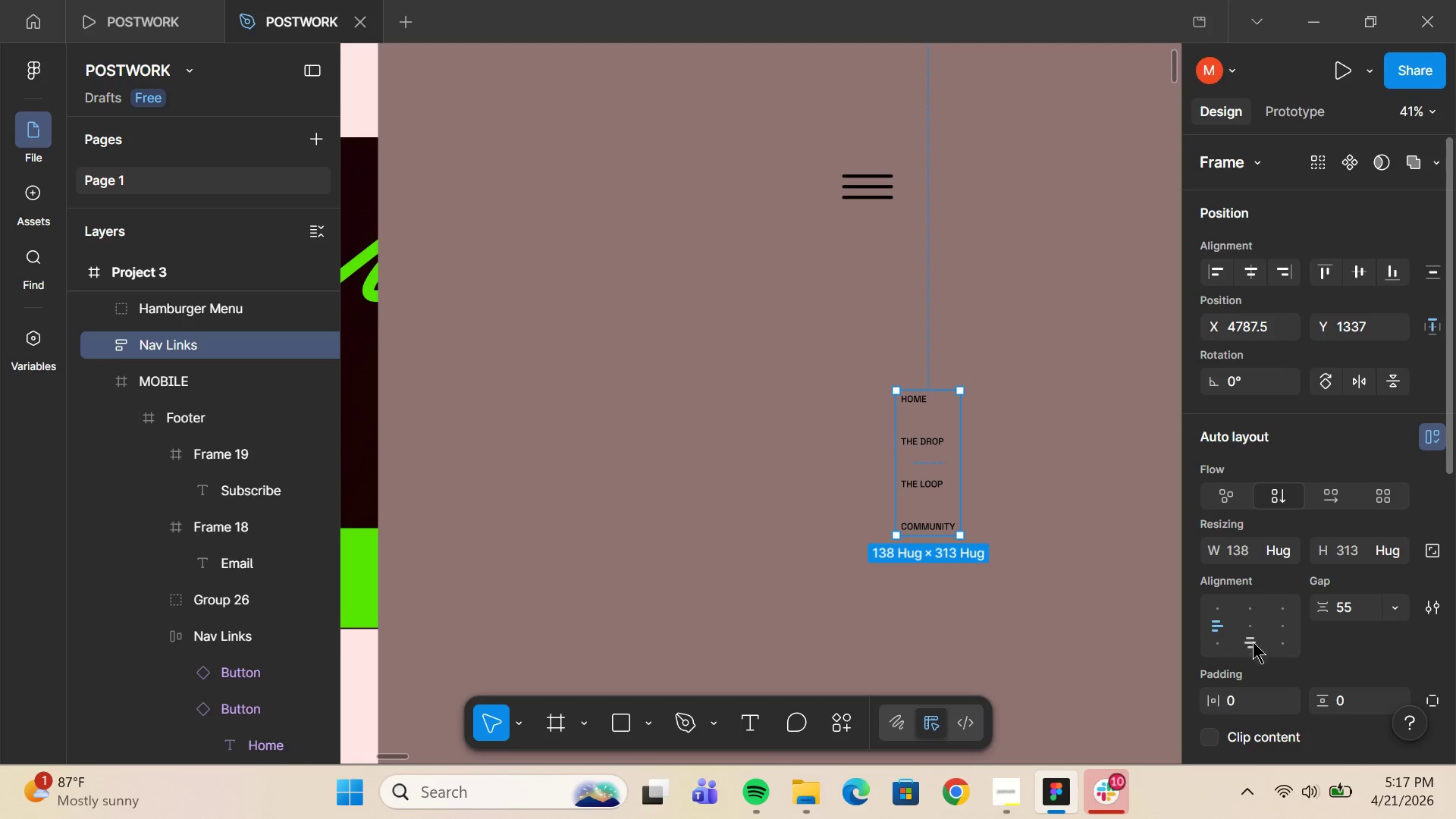 
scroll: coordinate [1274, 617], scroll_direction: down, amount: 2.0
 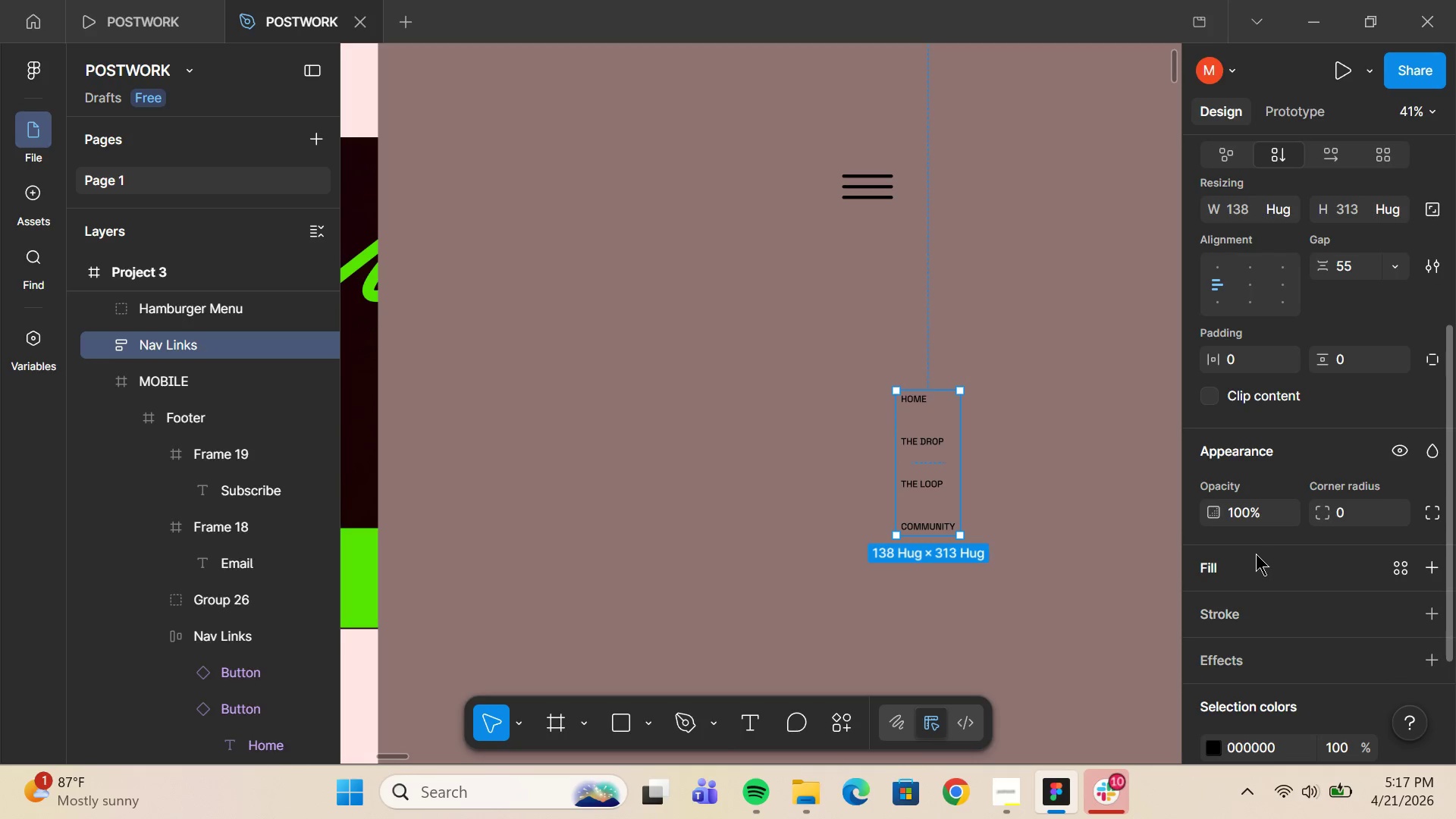 
scroll: coordinate [1254, 560], scroll_direction: up, amount: 2.0
 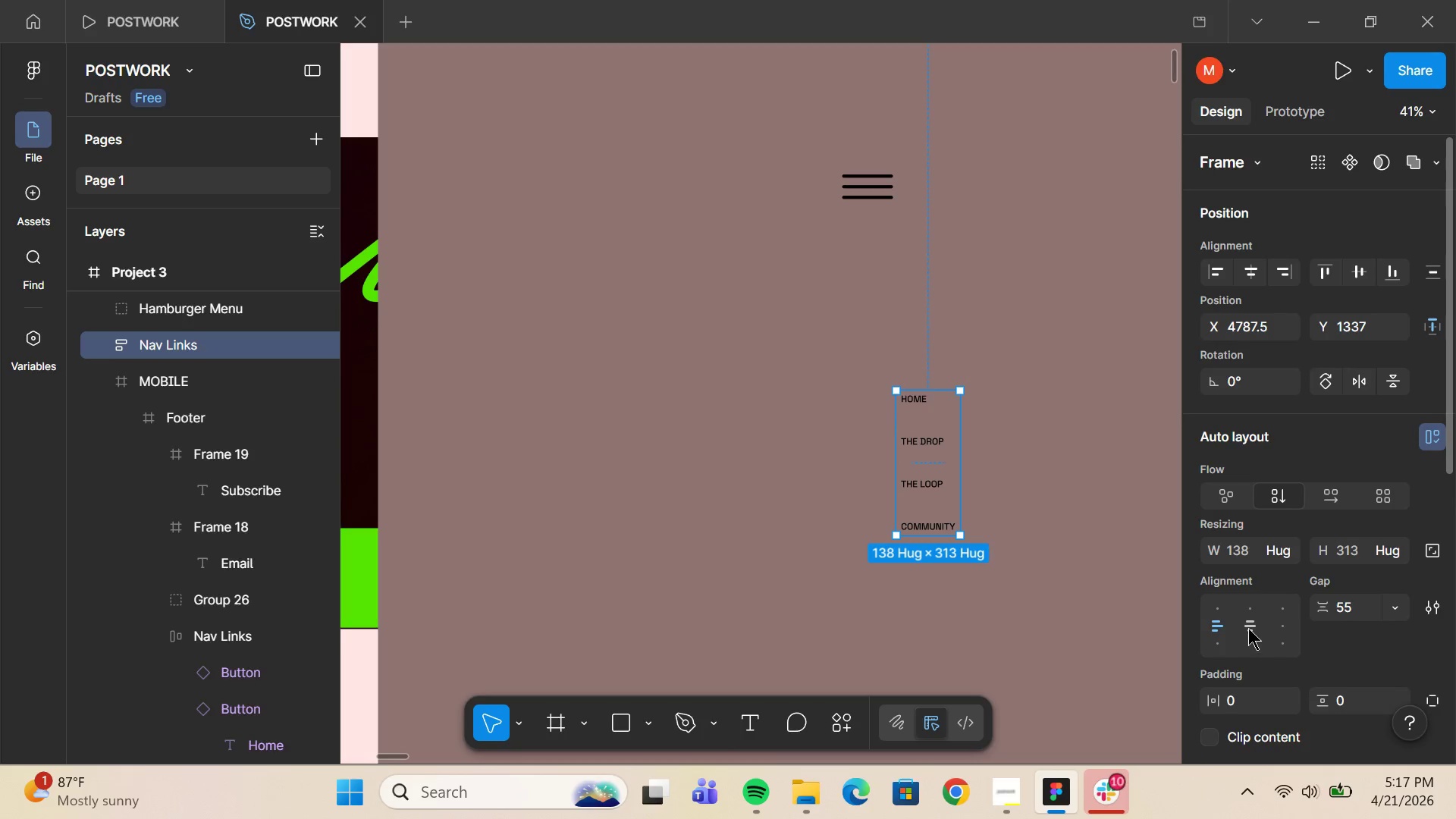 
left_click([1250, 623])
 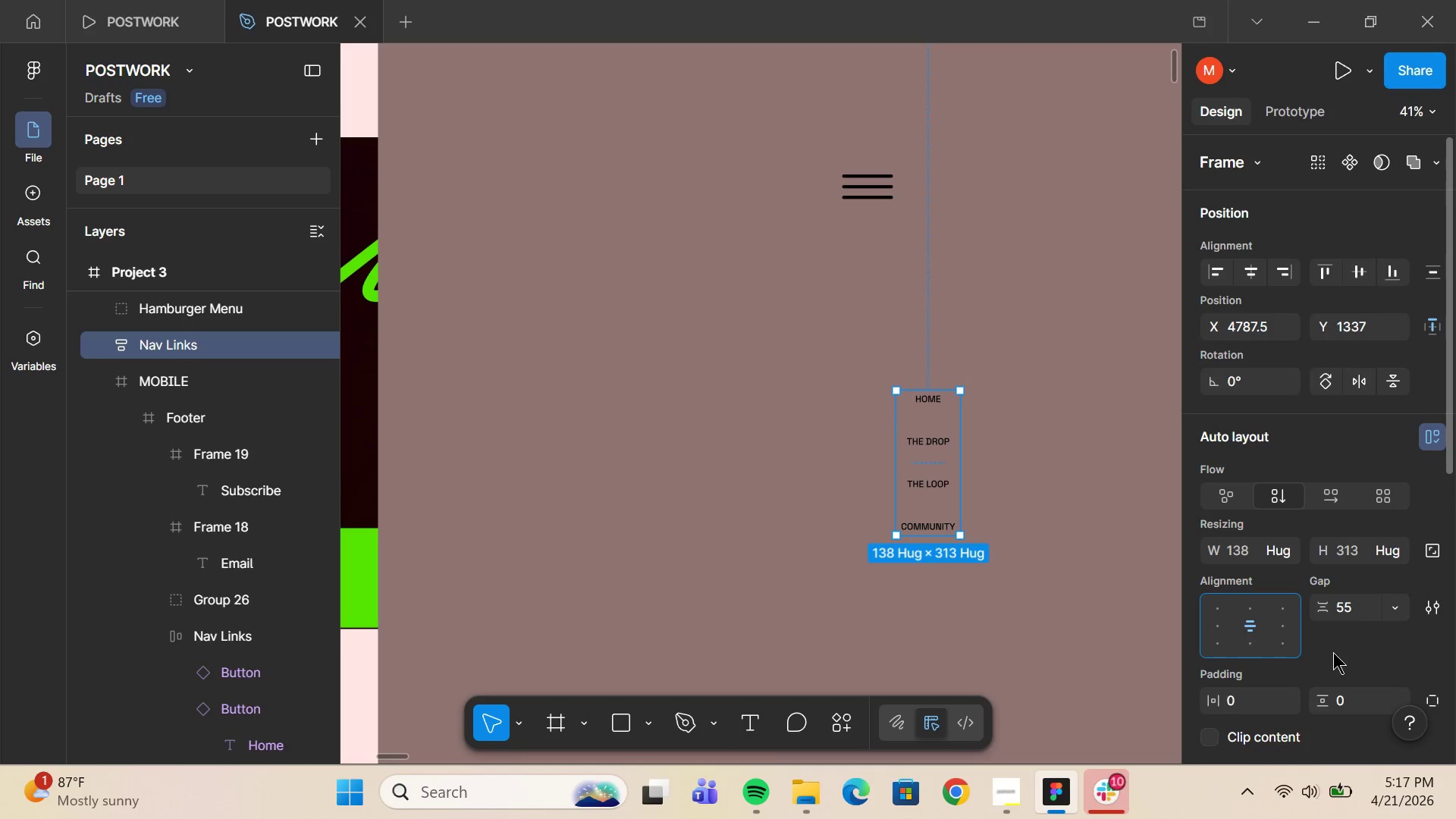 
scroll: coordinate [1267, 610], scroll_direction: down, amount: 2.0
 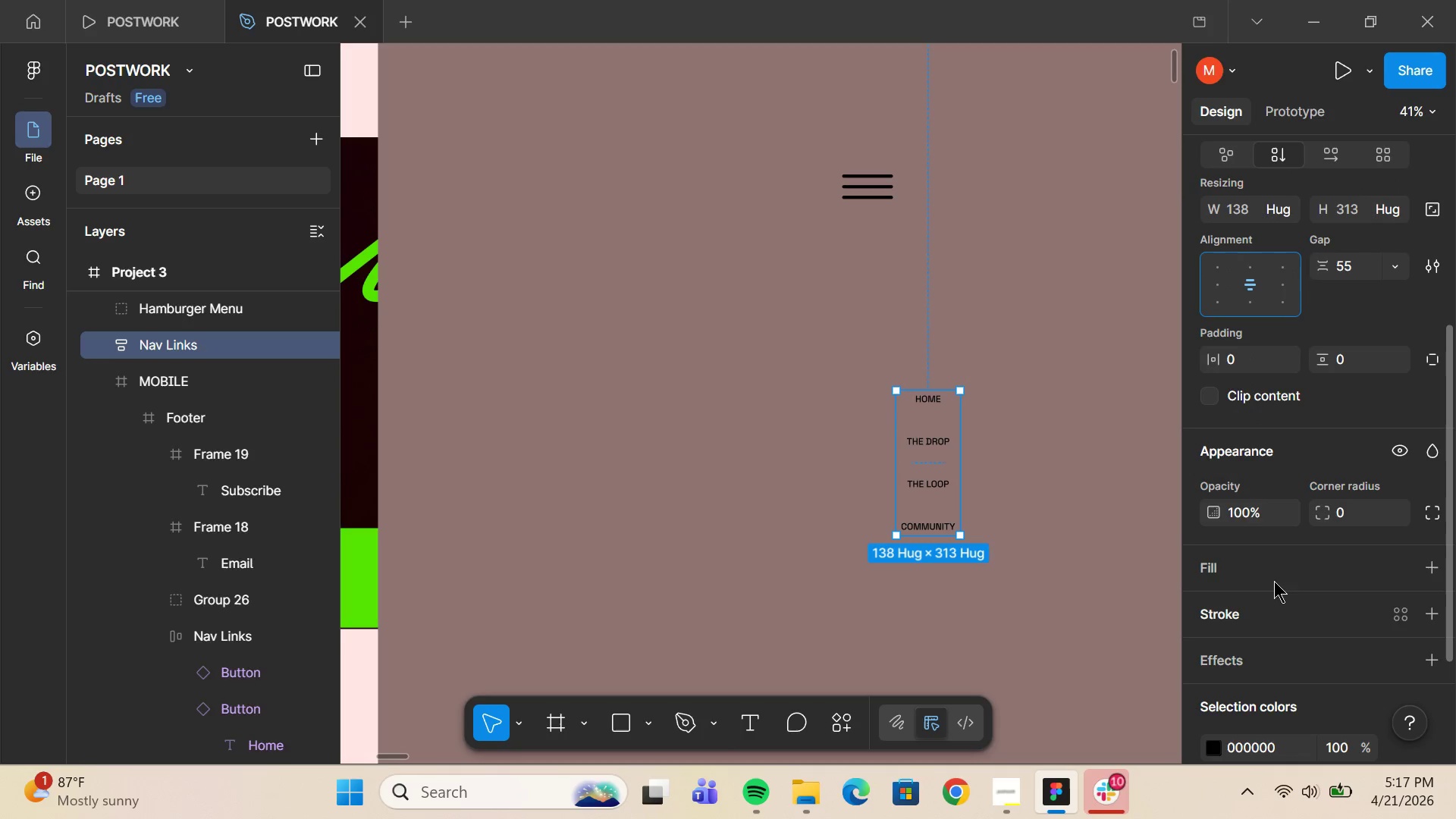 
left_click([1274, 579])
 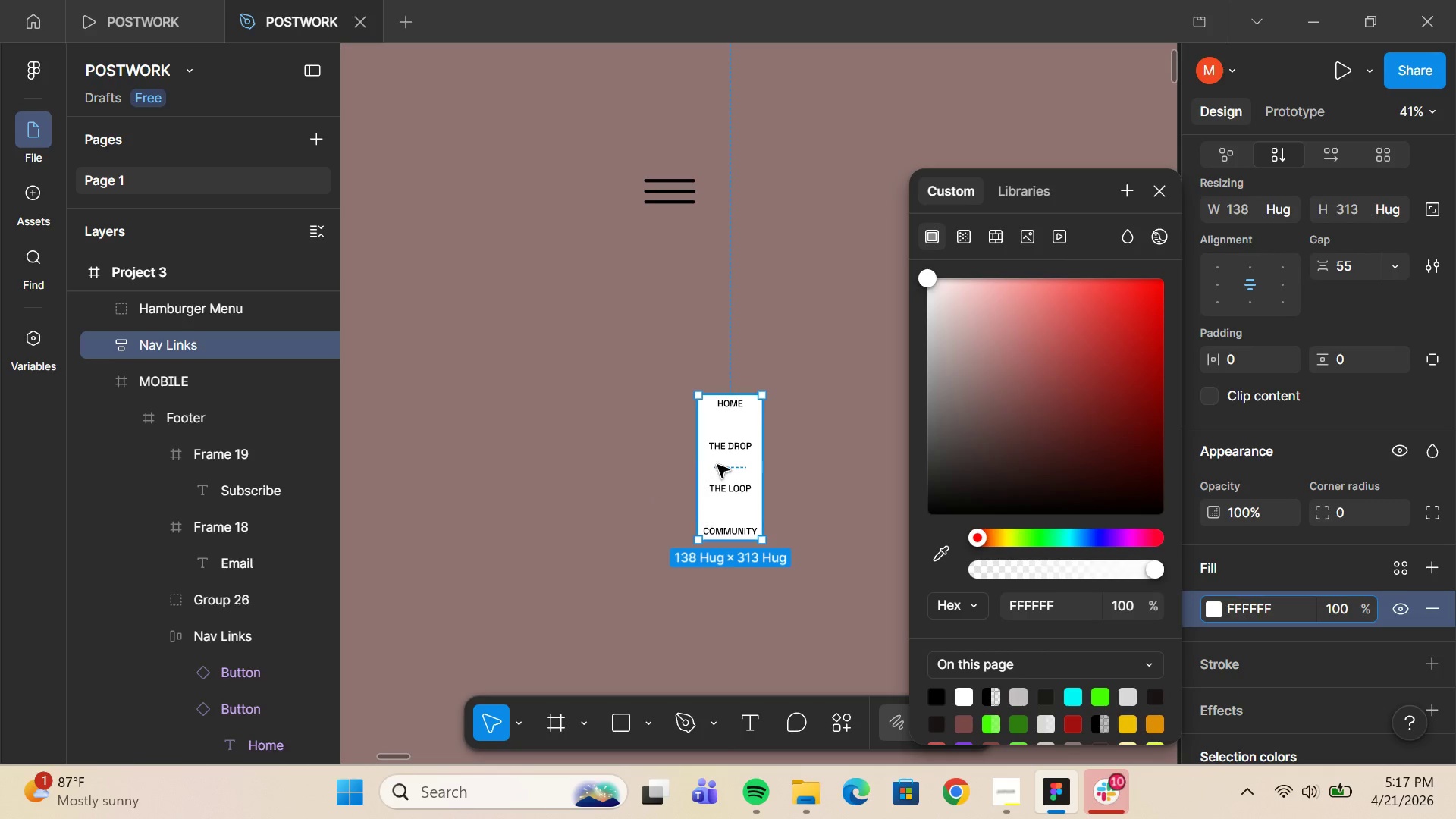 
left_click_drag(start_coordinate=[736, 480], to_coordinate=[668, 395])
 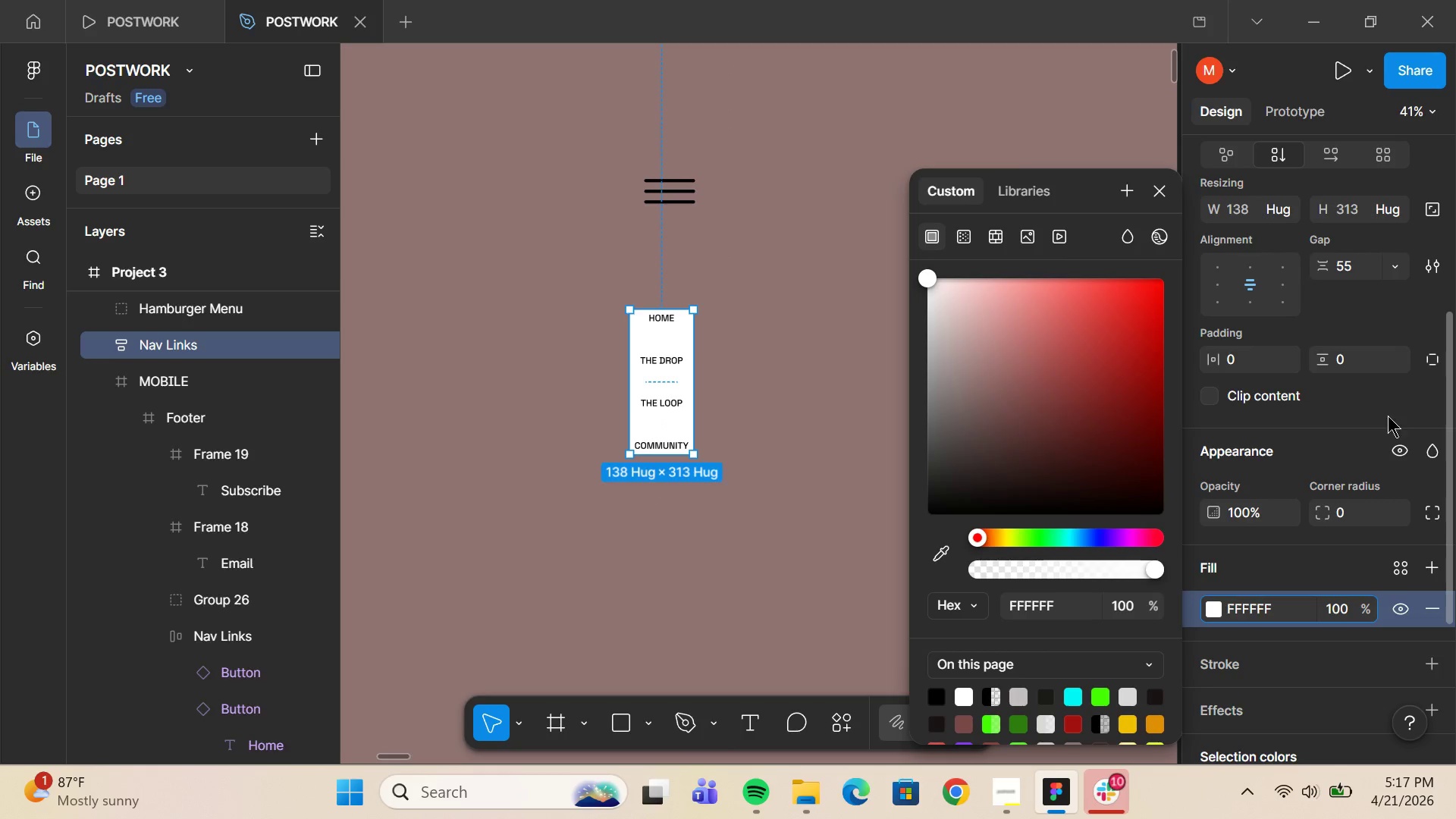 
scroll: coordinate [1331, 484], scroll_direction: up, amount: 4.0
 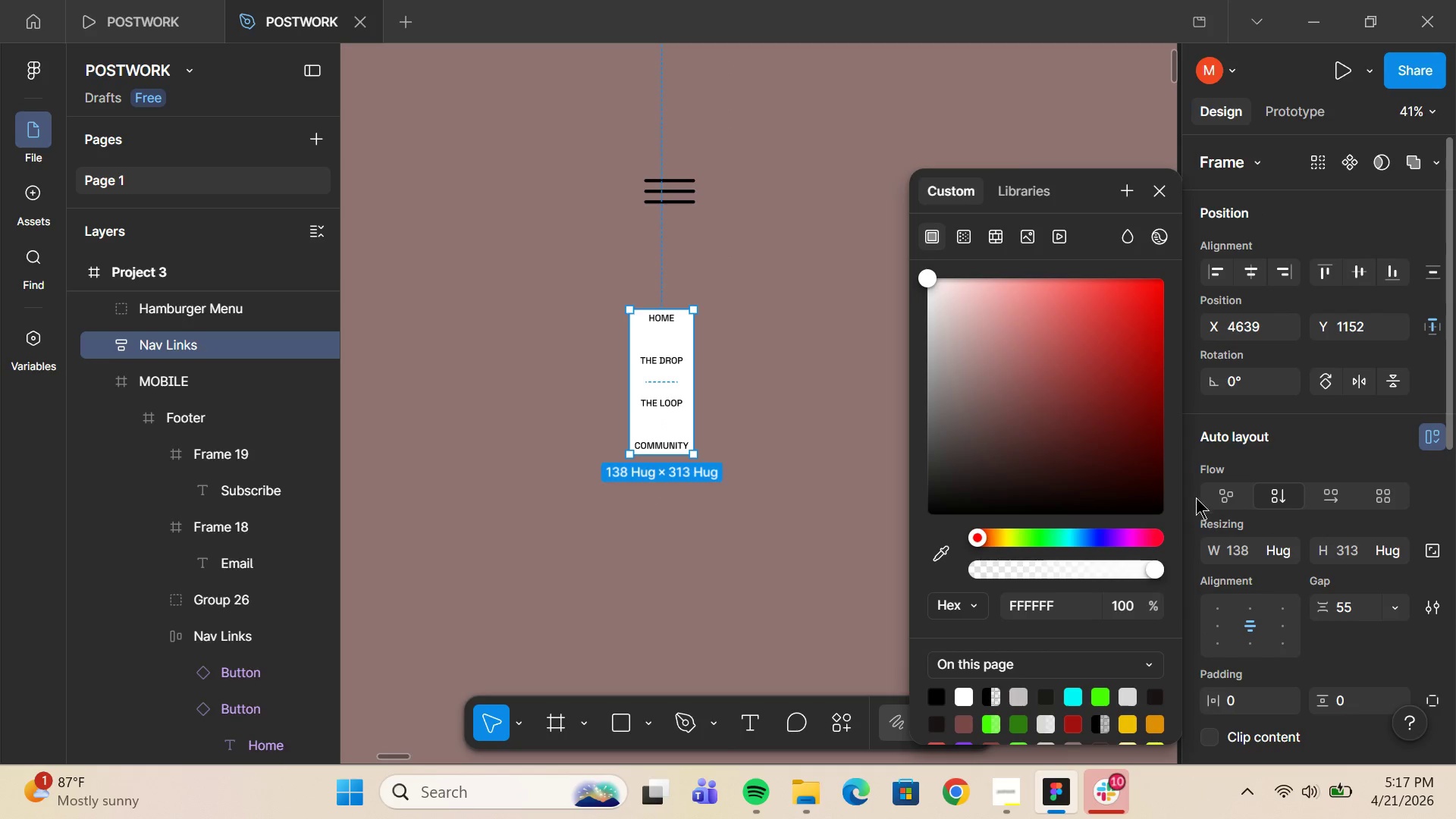 
scroll: coordinate [1196, 526], scroll_direction: none, amount: 0.0
 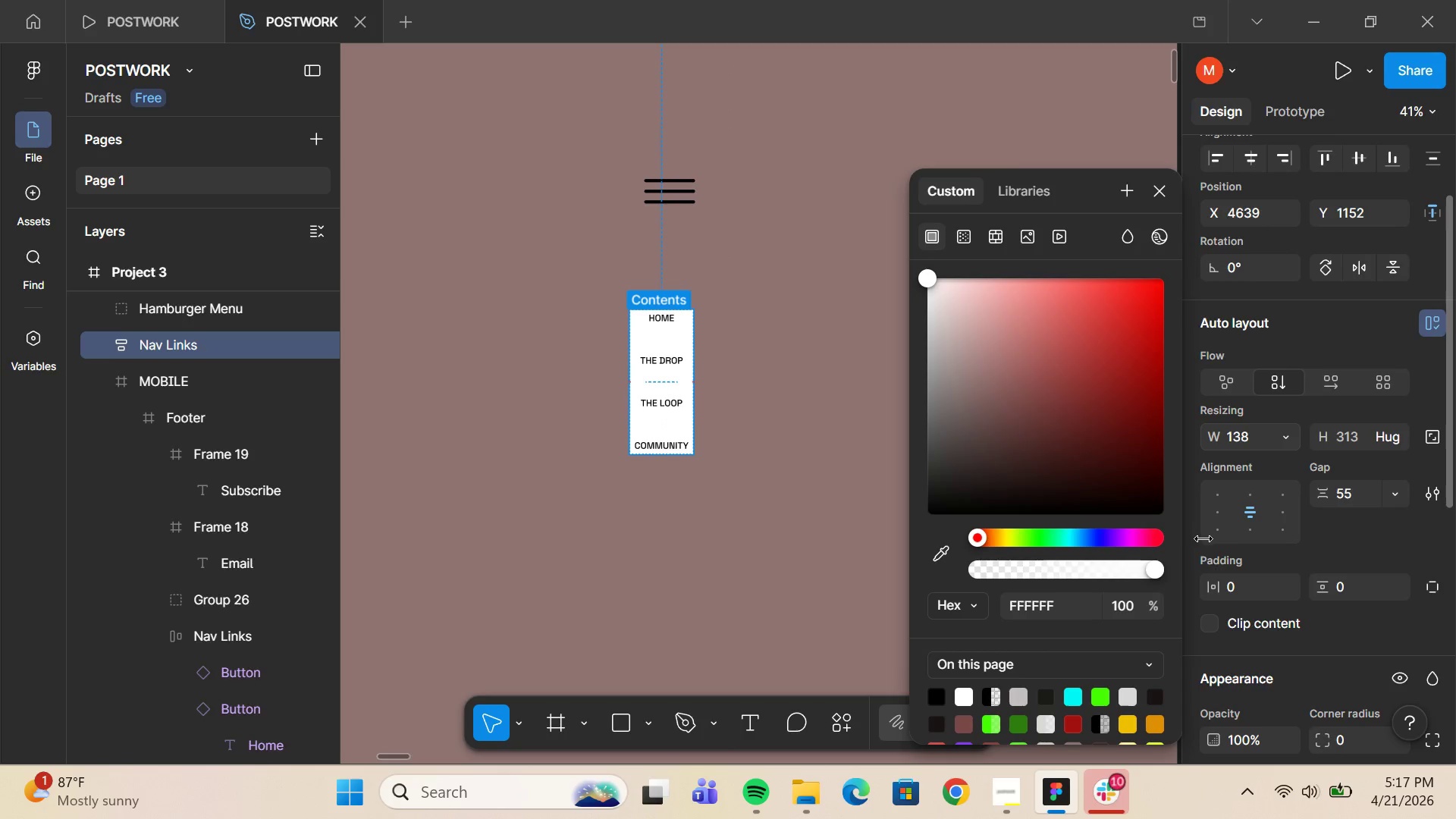 
scroll: coordinate [1228, 544], scroll_direction: down, amount: 7.0
 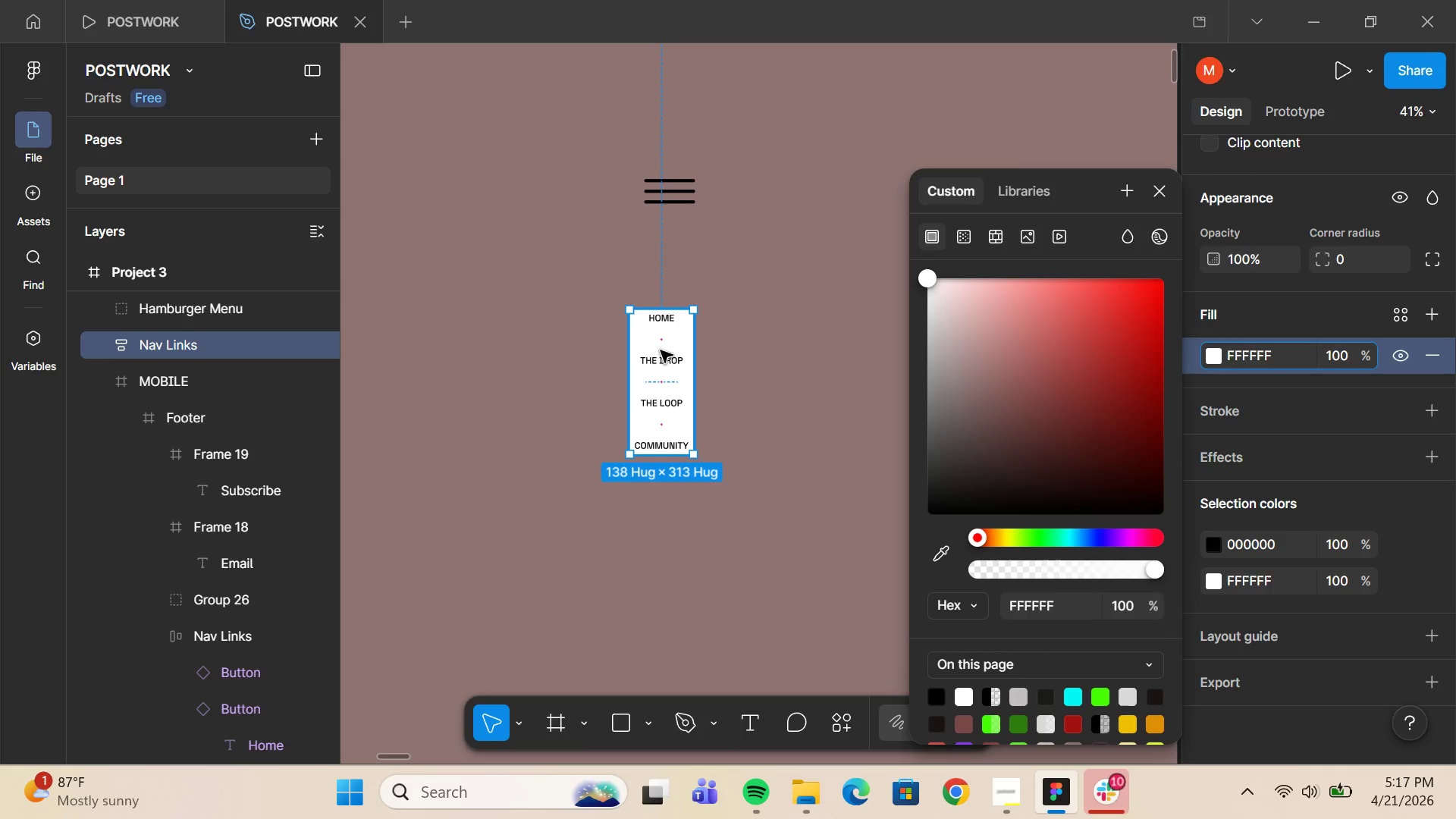 
left_click_drag(start_coordinate=[661, 340], to_coordinate=[663, 329])
 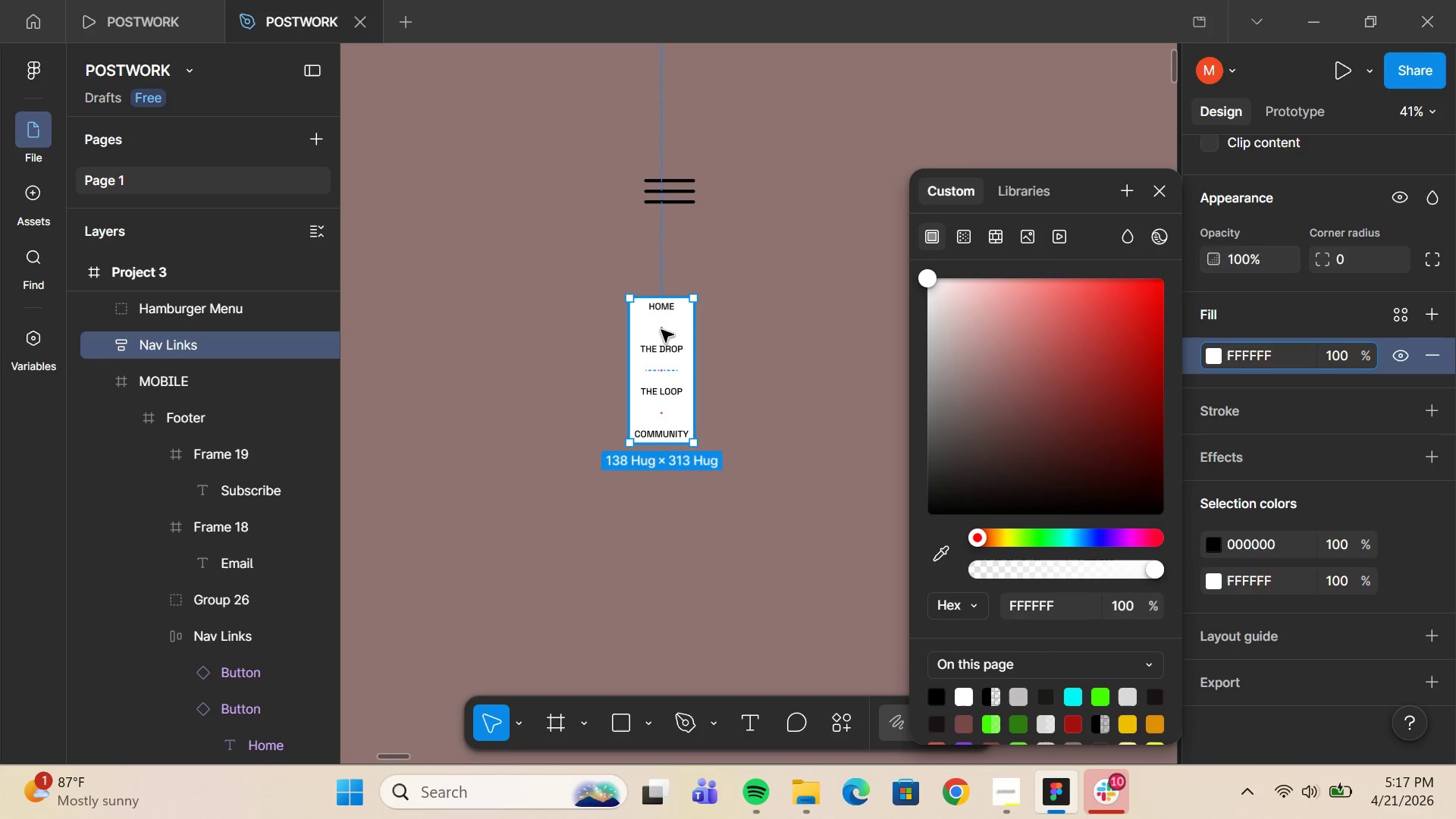 
hold_key(key=ControlLeft, duration=0.67)
scroll: coordinate [661, 327], scroll_direction: up, amount: 5.0
 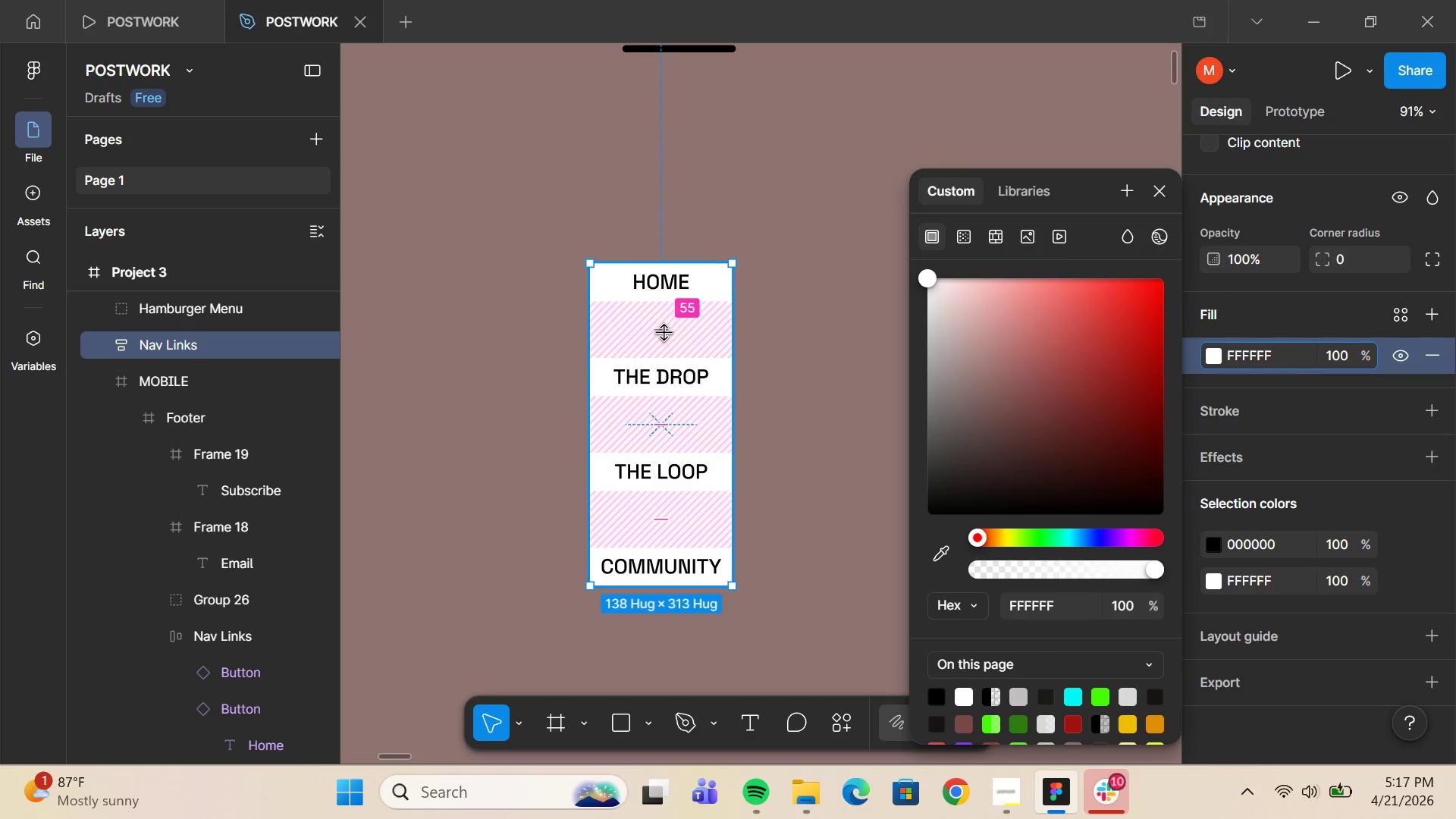 
left_click_drag(start_coordinate=[664, 333], to_coordinate=[667, 317])
 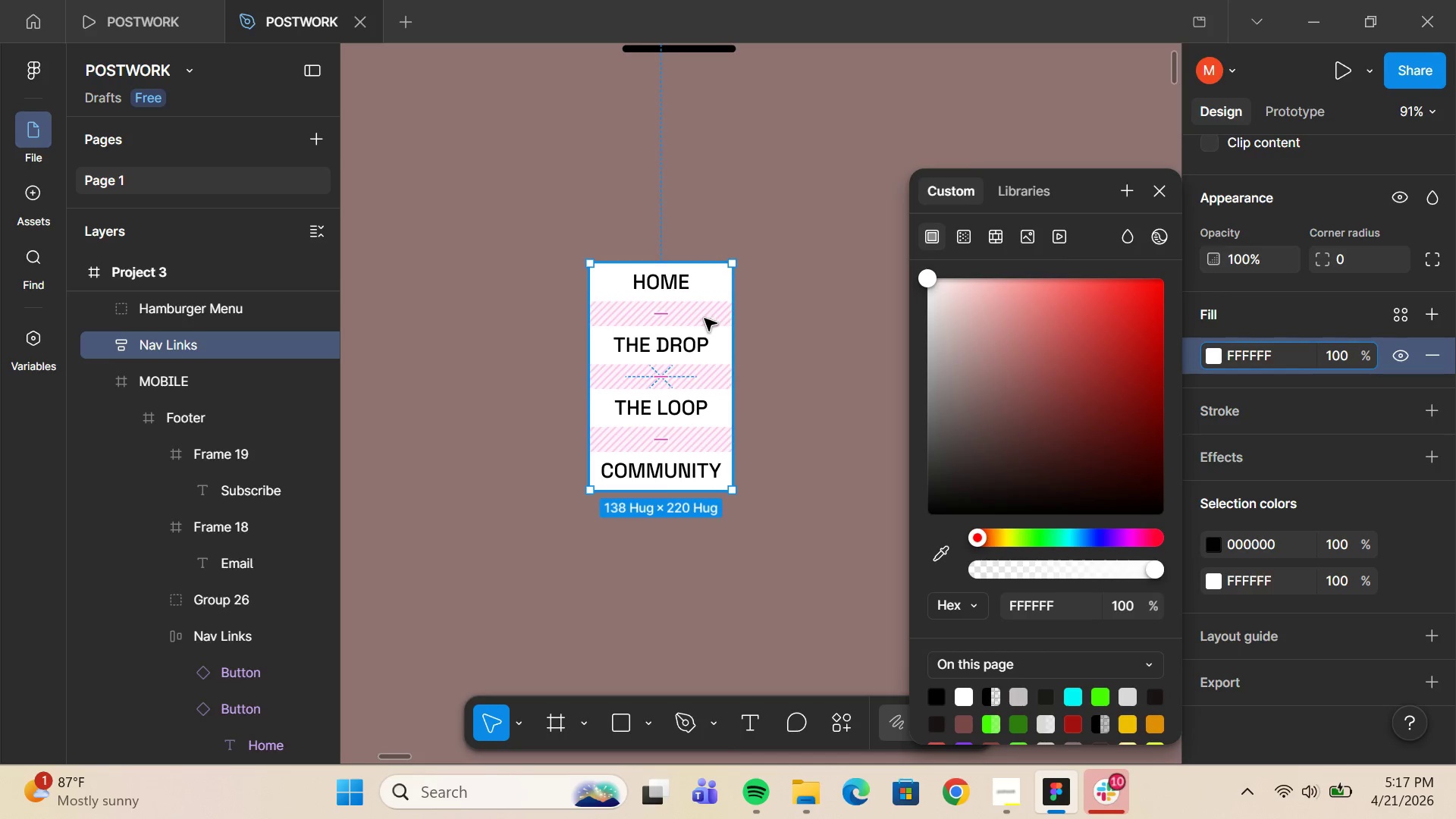 
left_click_drag(start_coordinate=[704, 318], to_coordinate=[719, 231])
 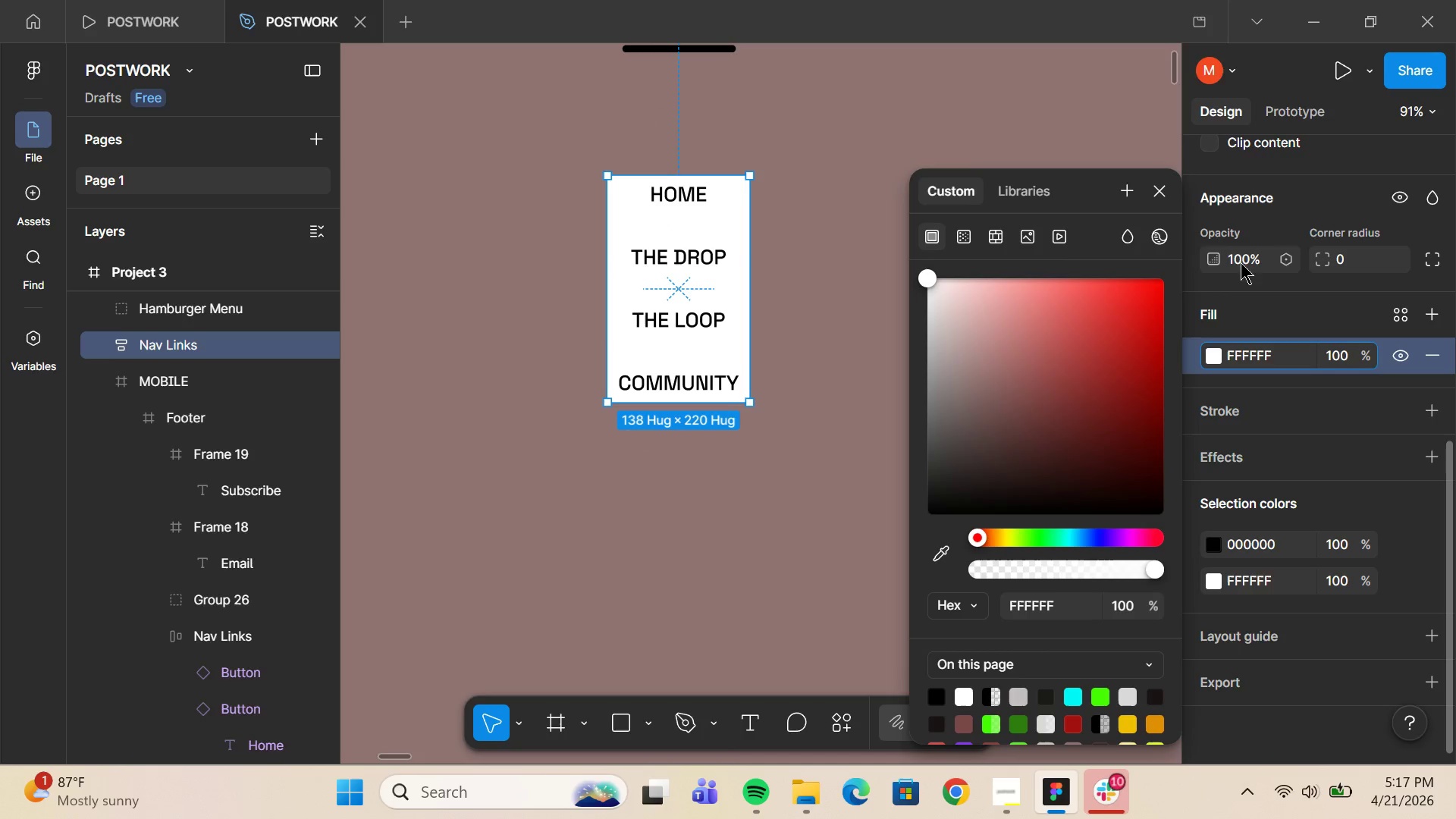 
scroll: coordinate [1234, 281], scroll_direction: up, amount: 3.0
 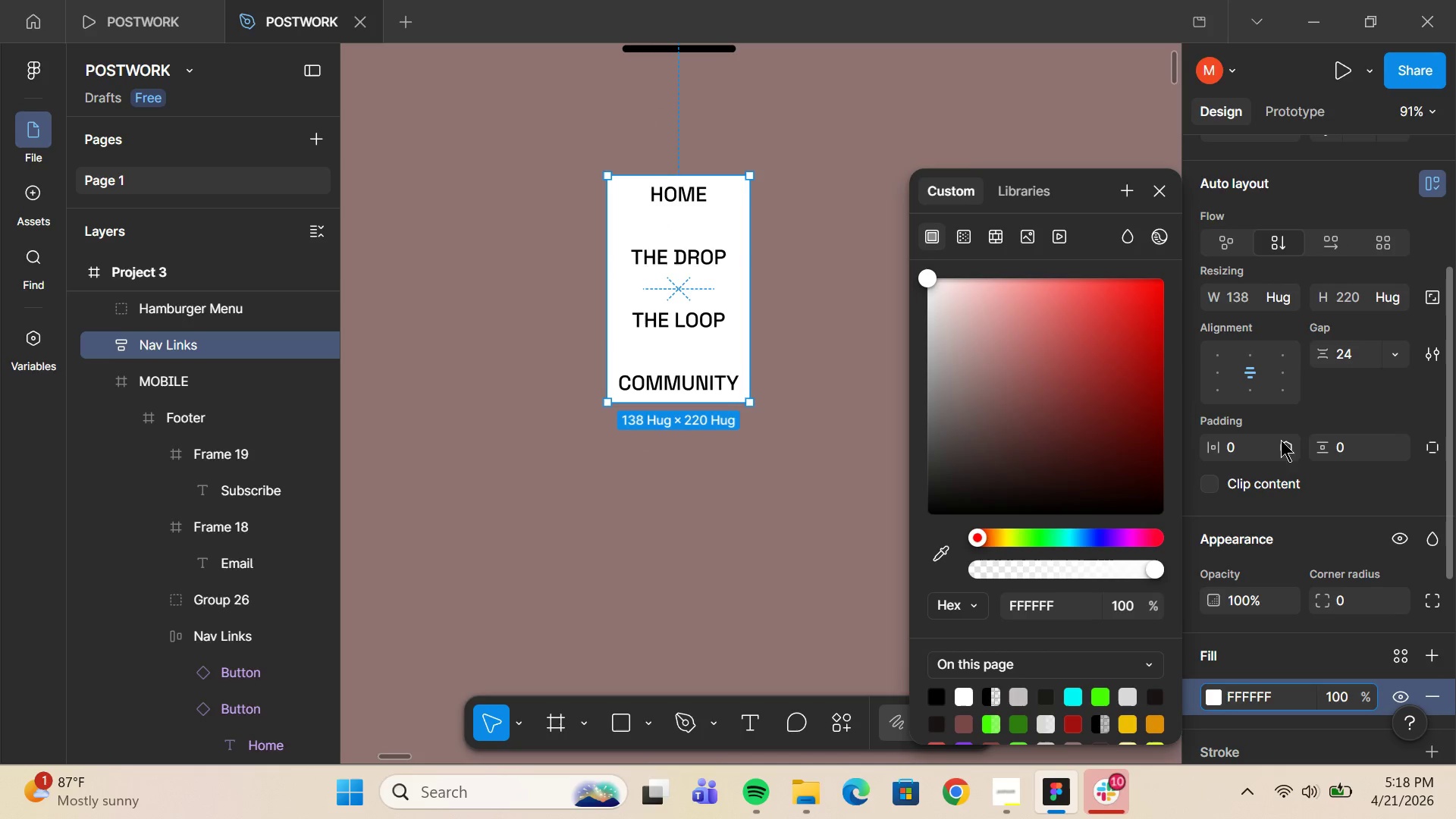 
left_click_drag(start_coordinate=[1318, 352], to_coordinate=[723, 418])
 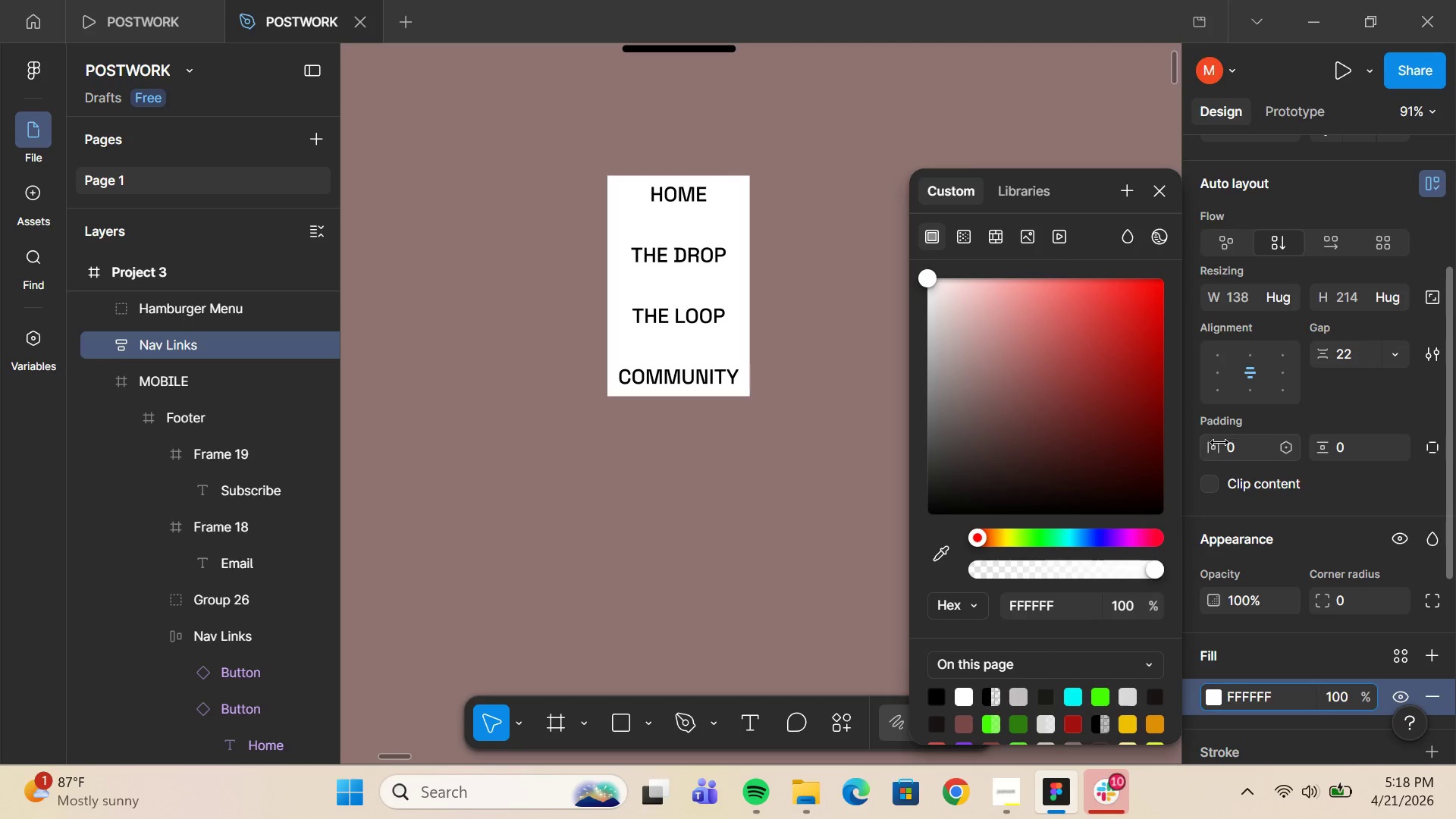 
left_click_drag(start_coordinate=[1215, 444], to_coordinate=[731, 422])
 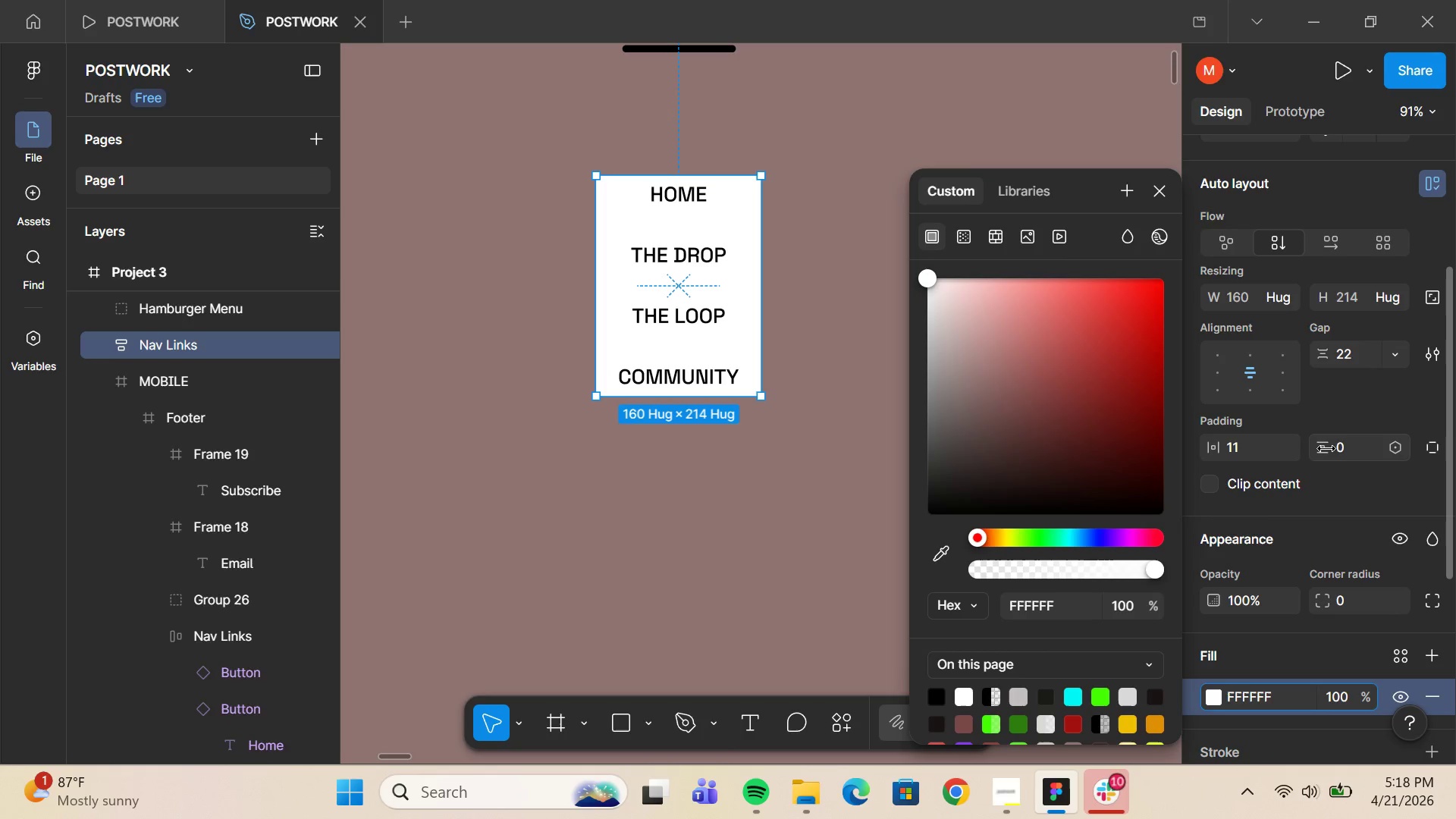 
left_click_drag(start_coordinate=[1326, 448], to_coordinate=[763, 420])
 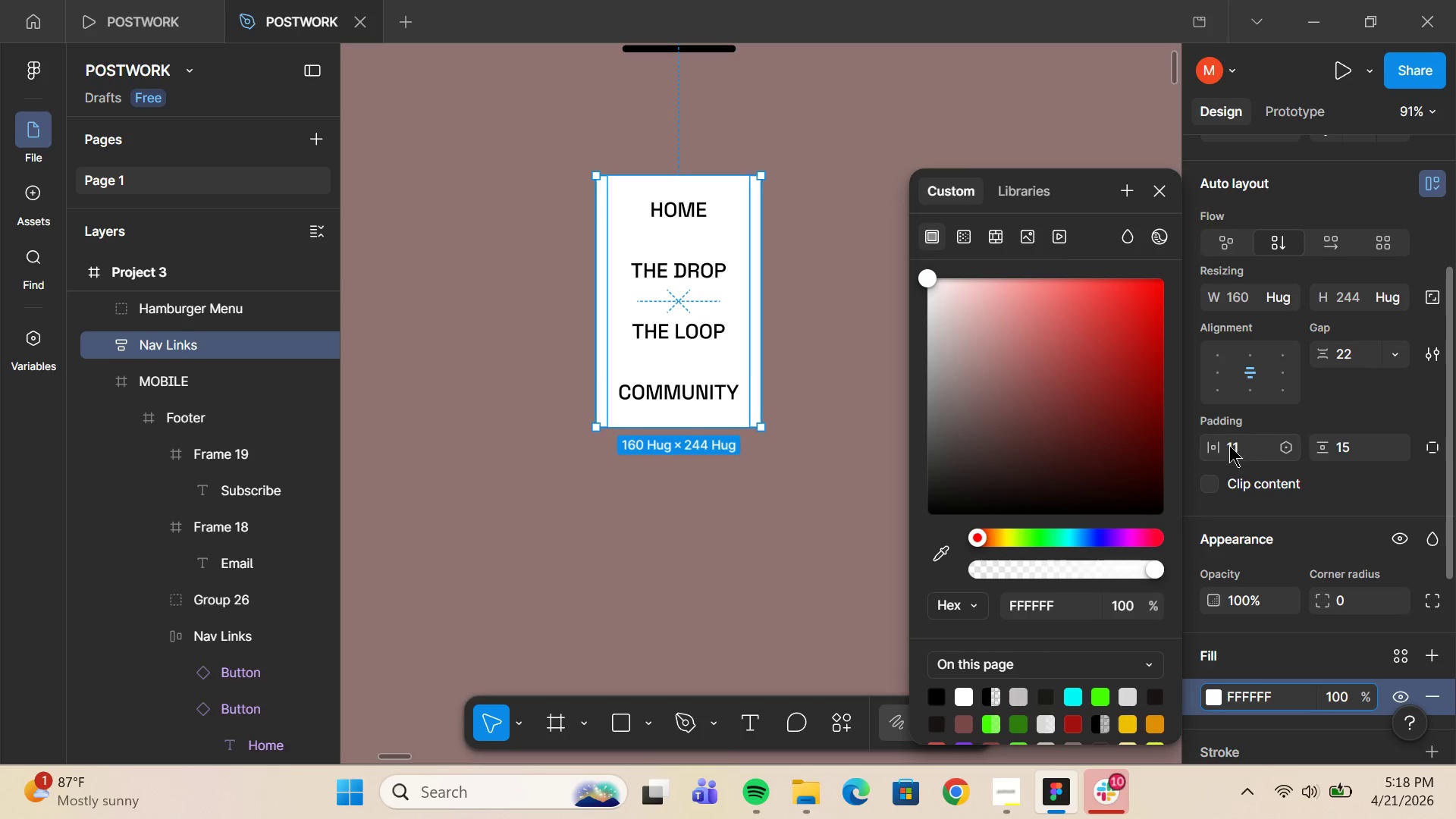 
left_click([1229, 445])
 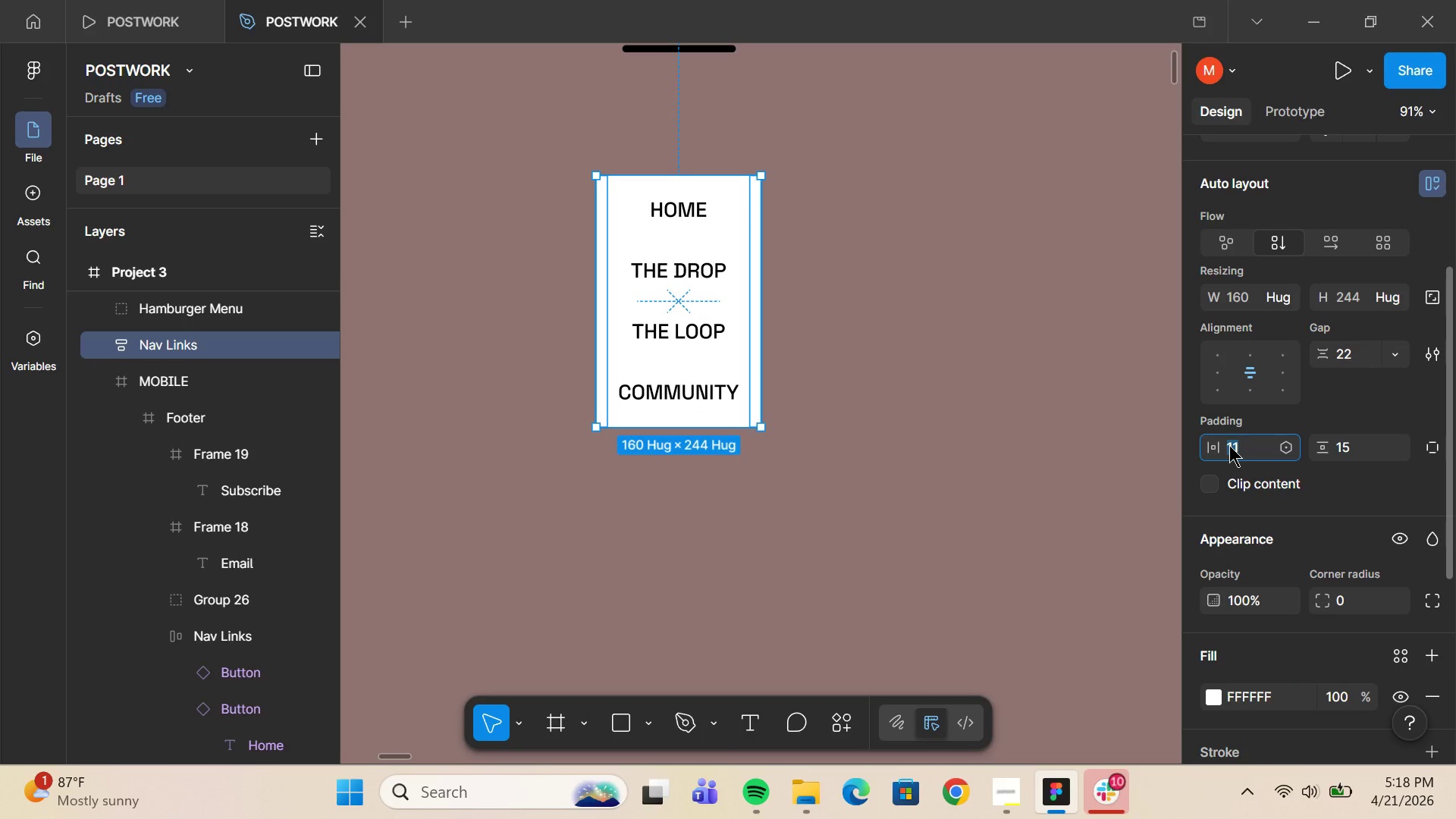 
type(15)
 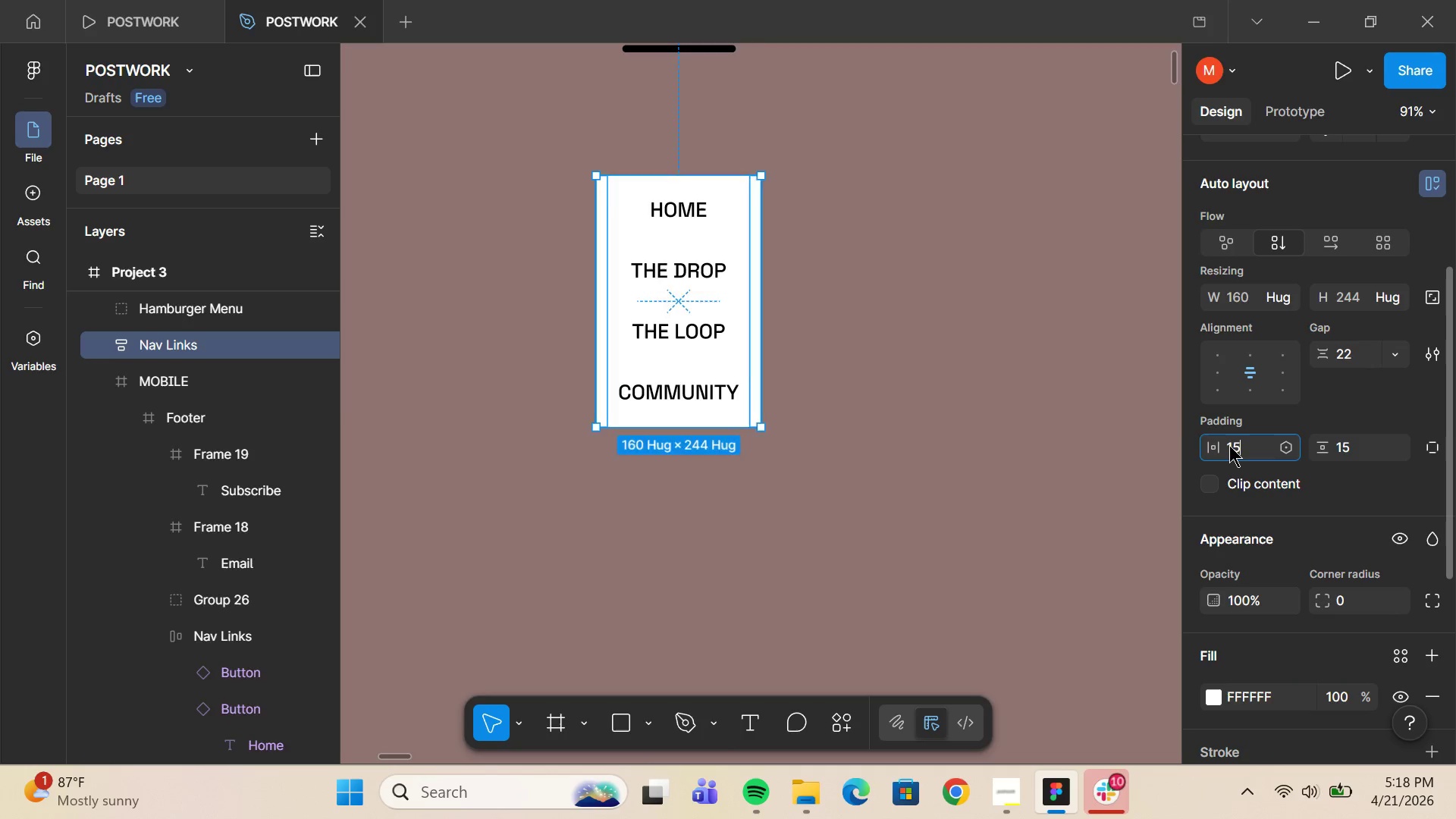 
key(Enter)
 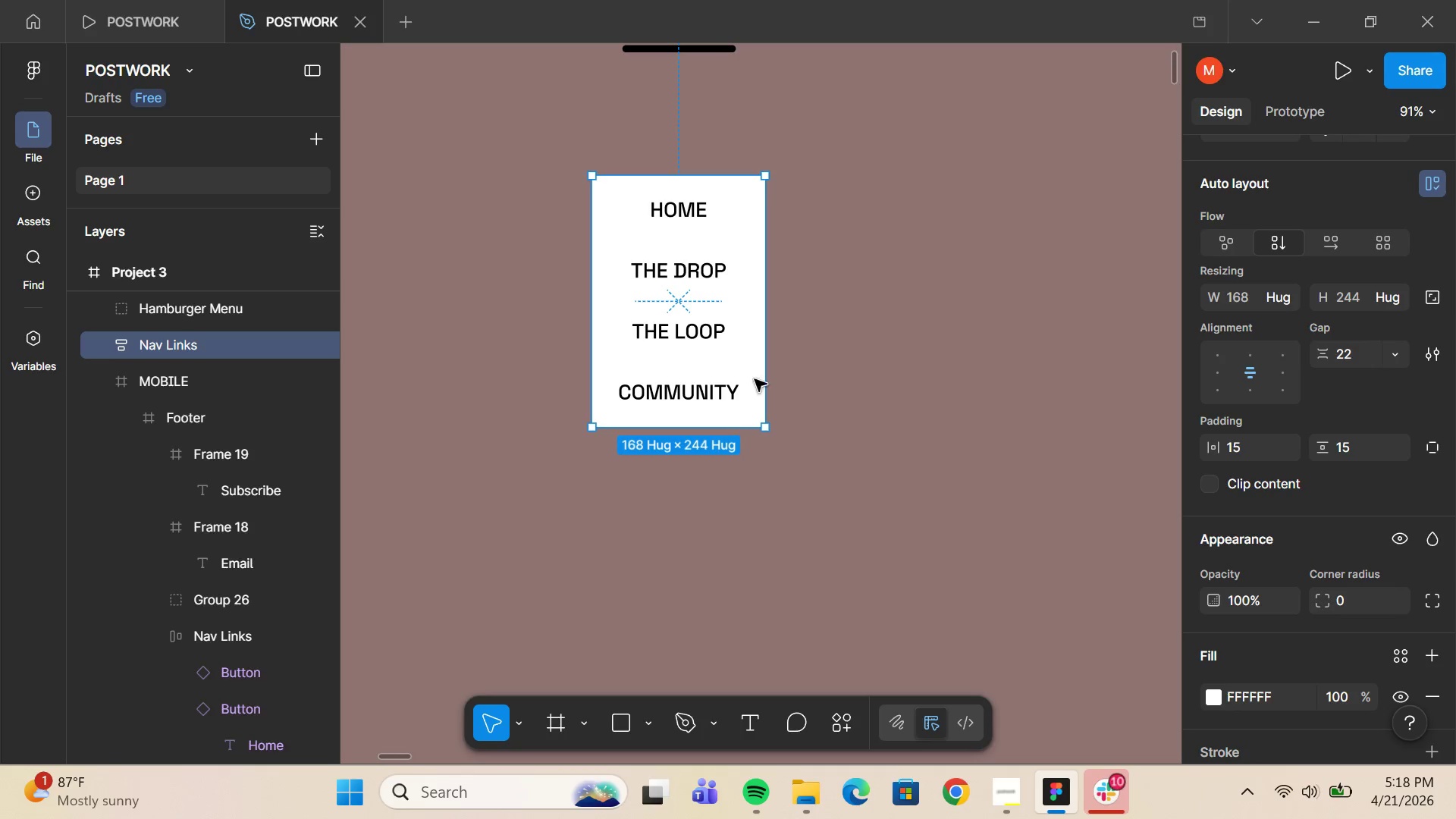 
left_click_drag(start_coordinate=[716, 344], to_coordinate=[715, 272])
 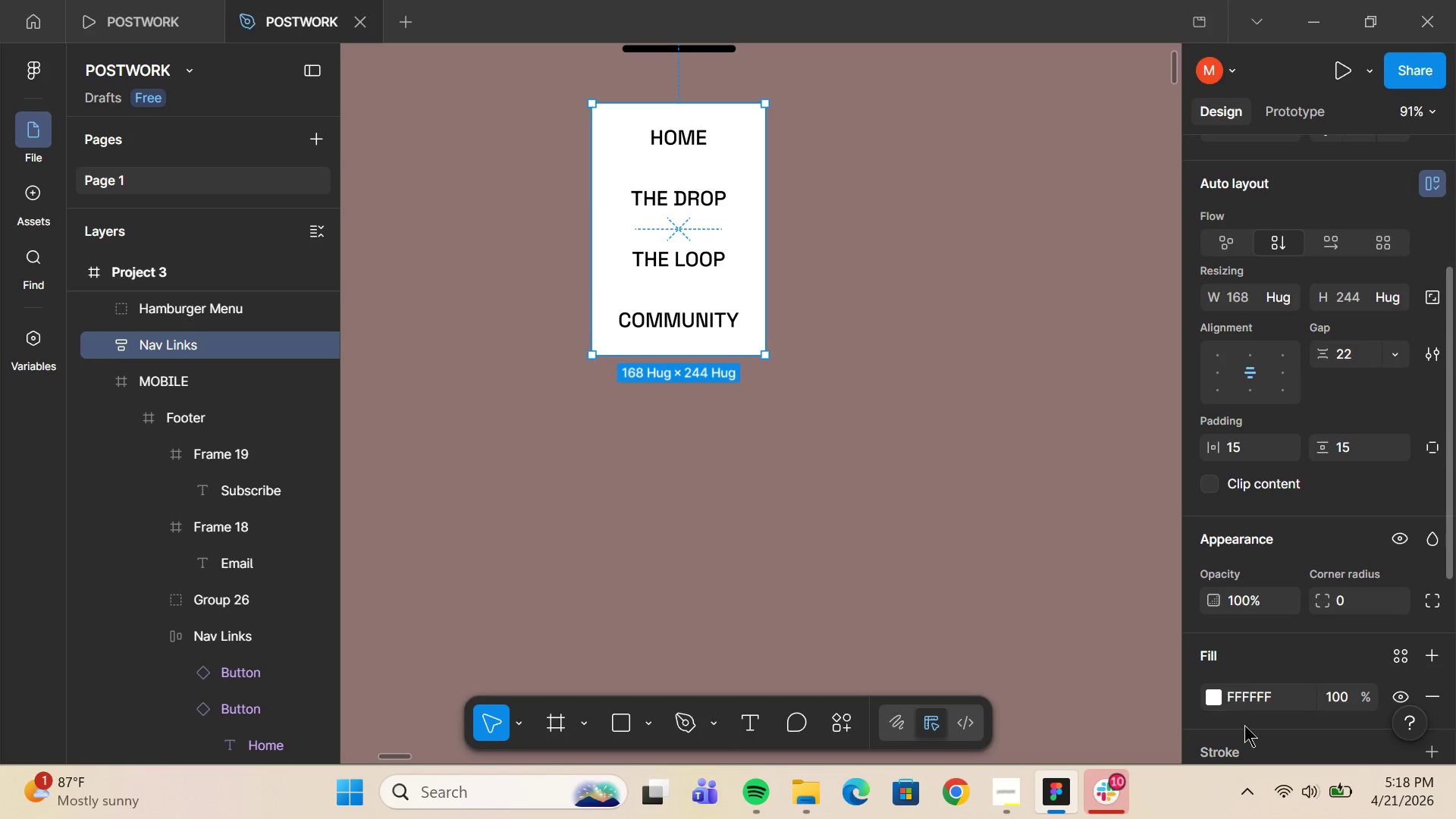 
scroll: coordinate [1266, 637], scroll_direction: down, amount: 2.0
 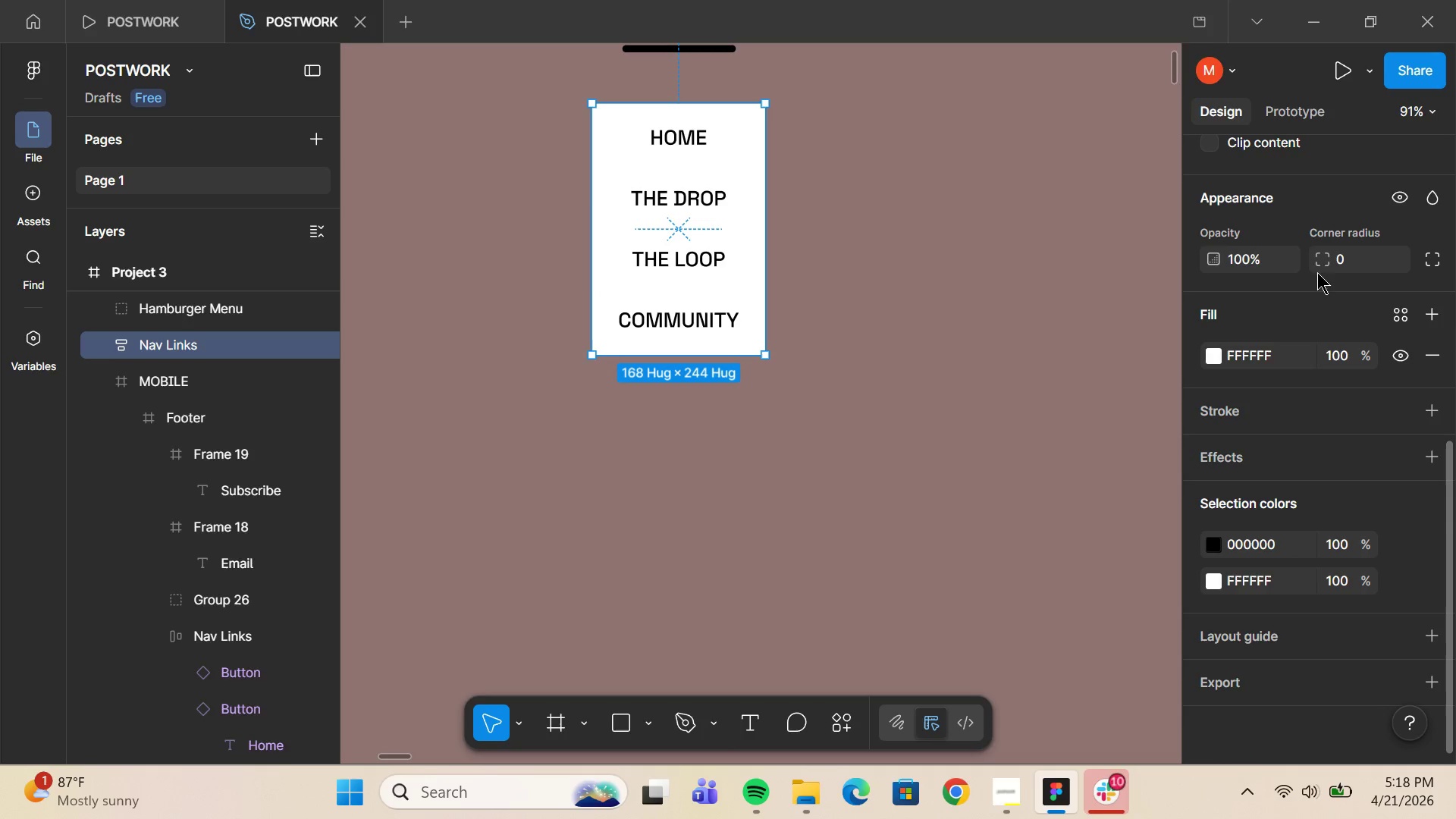 
left_click_drag(start_coordinate=[1317, 263], to_coordinate=[829, 389])
 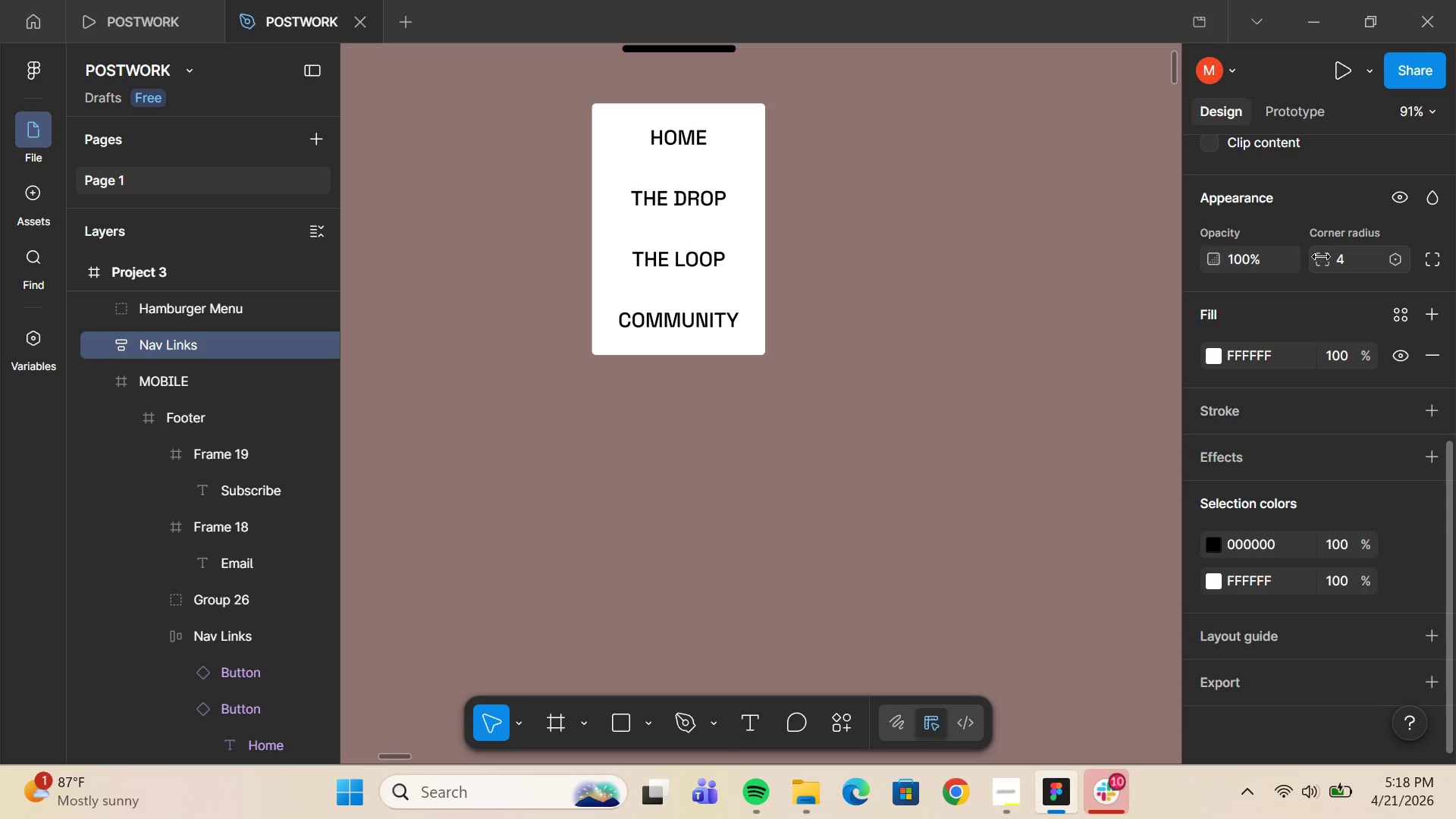 
left_click_drag(start_coordinate=[1320, 256], to_coordinate=[1125, 381])
 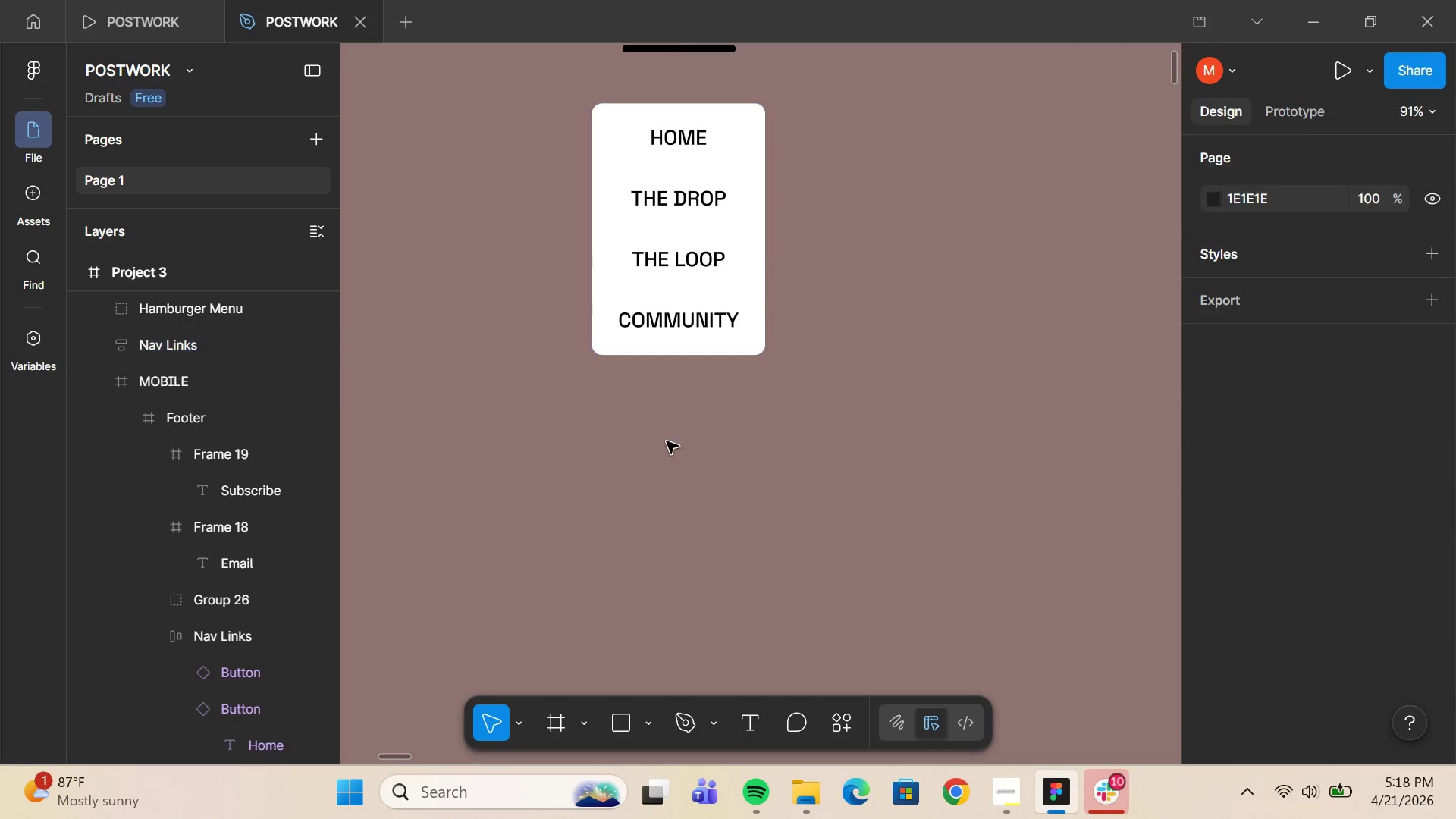 
scroll: coordinate [628, 465], scroll_direction: up, amount: 3.0
 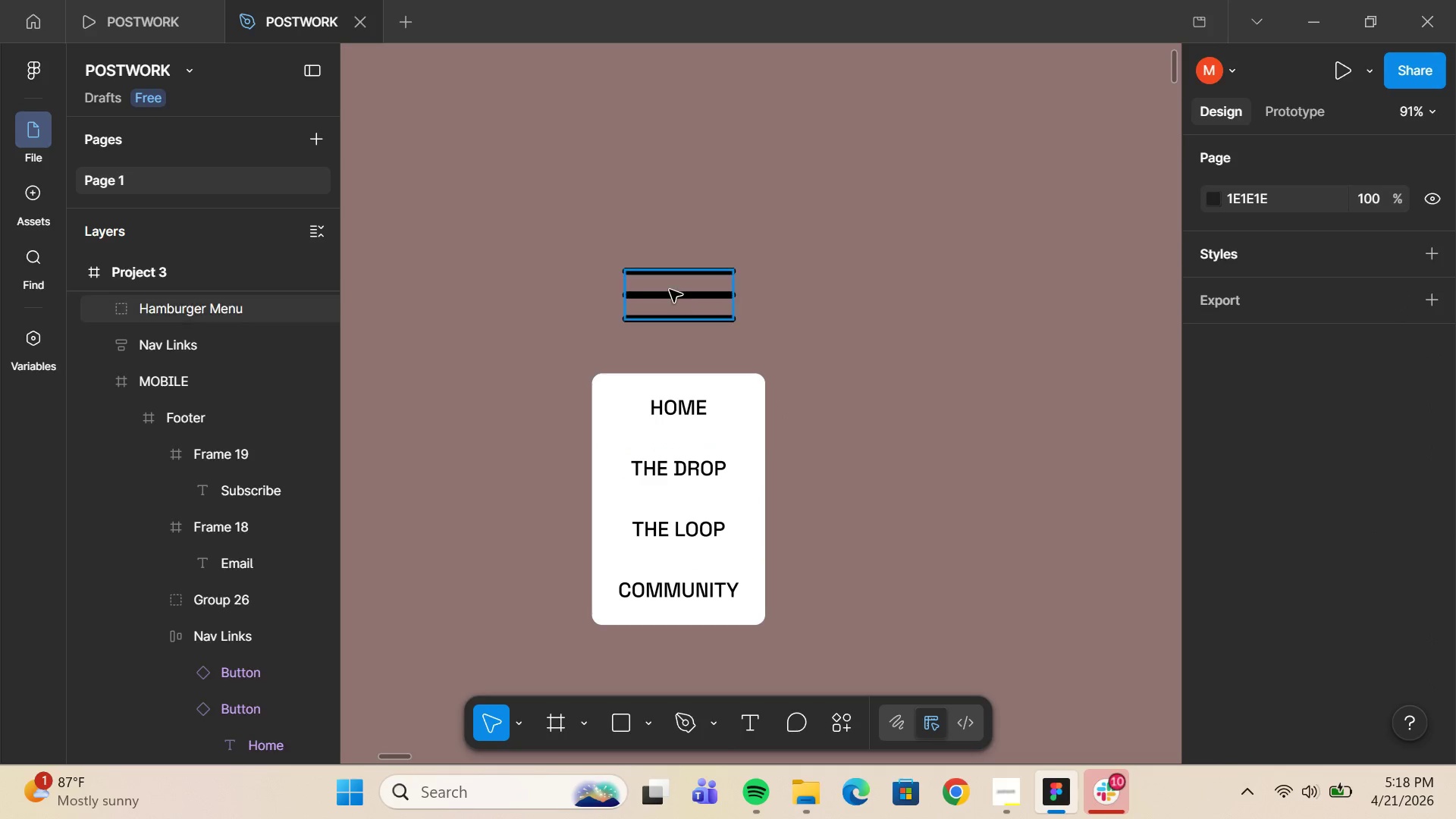 
left_click_drag(start_coordinate=[670, 290], to_coordinate=[670, 300])
 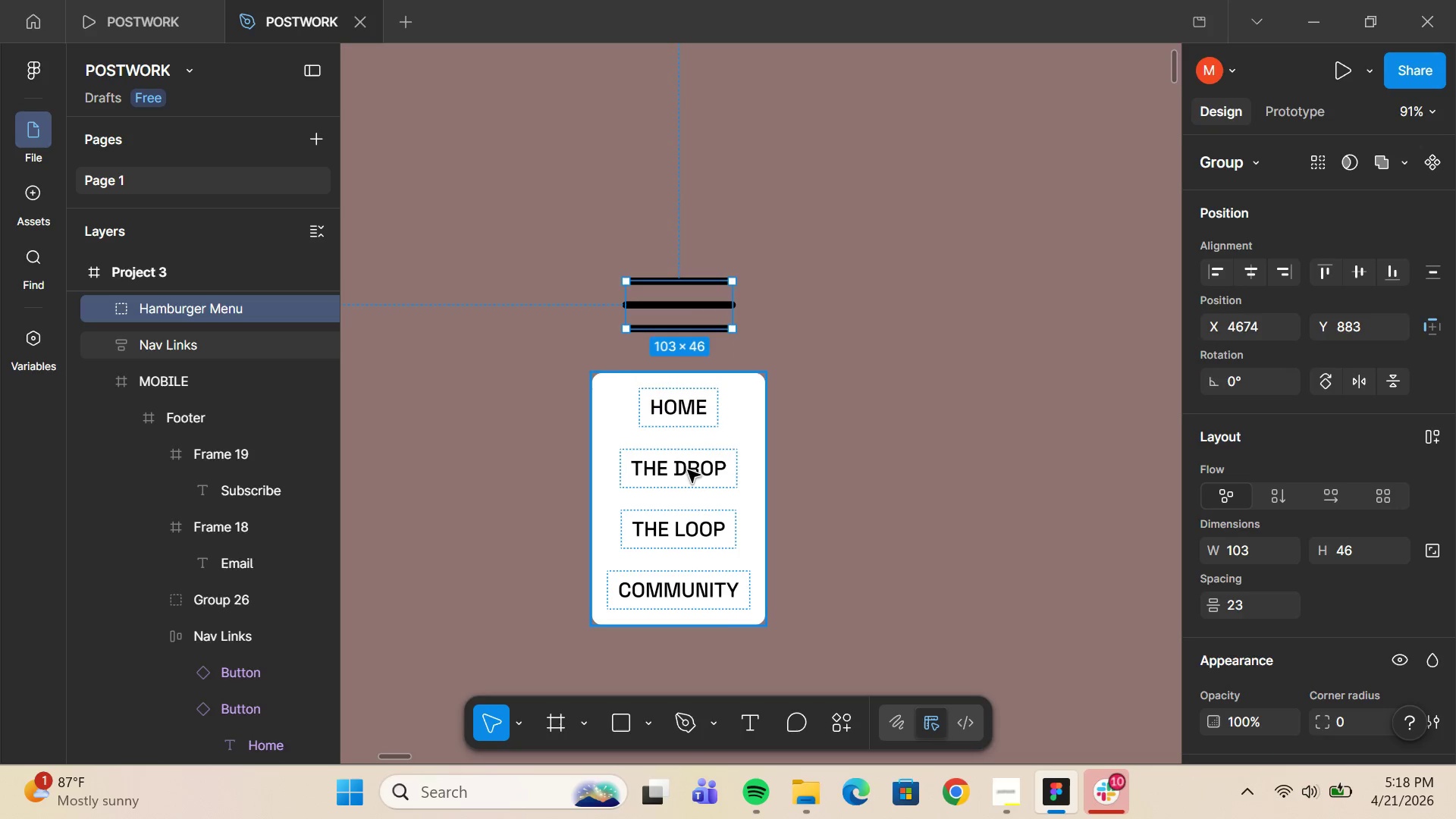 
hold_key(key=ControlLeft, duration=0.81)
scroll: coordinate [705, 483], scroll_direction: down, amount: 6.0
 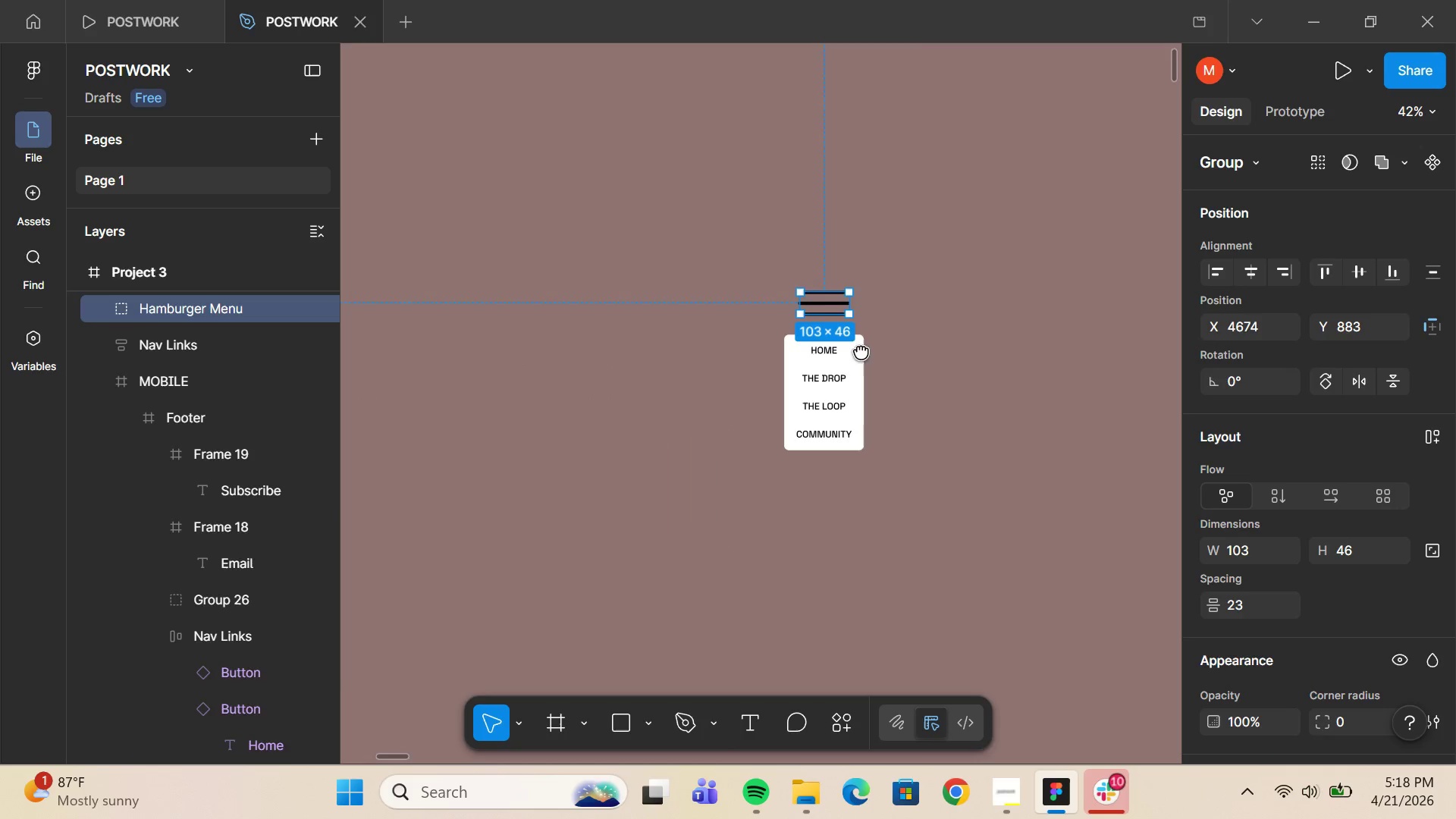 
hold_key(key=ControlLeft, duration=0.47)
scroll: coordinate [949, 294], scroll_direction: down, amount: 3.0
 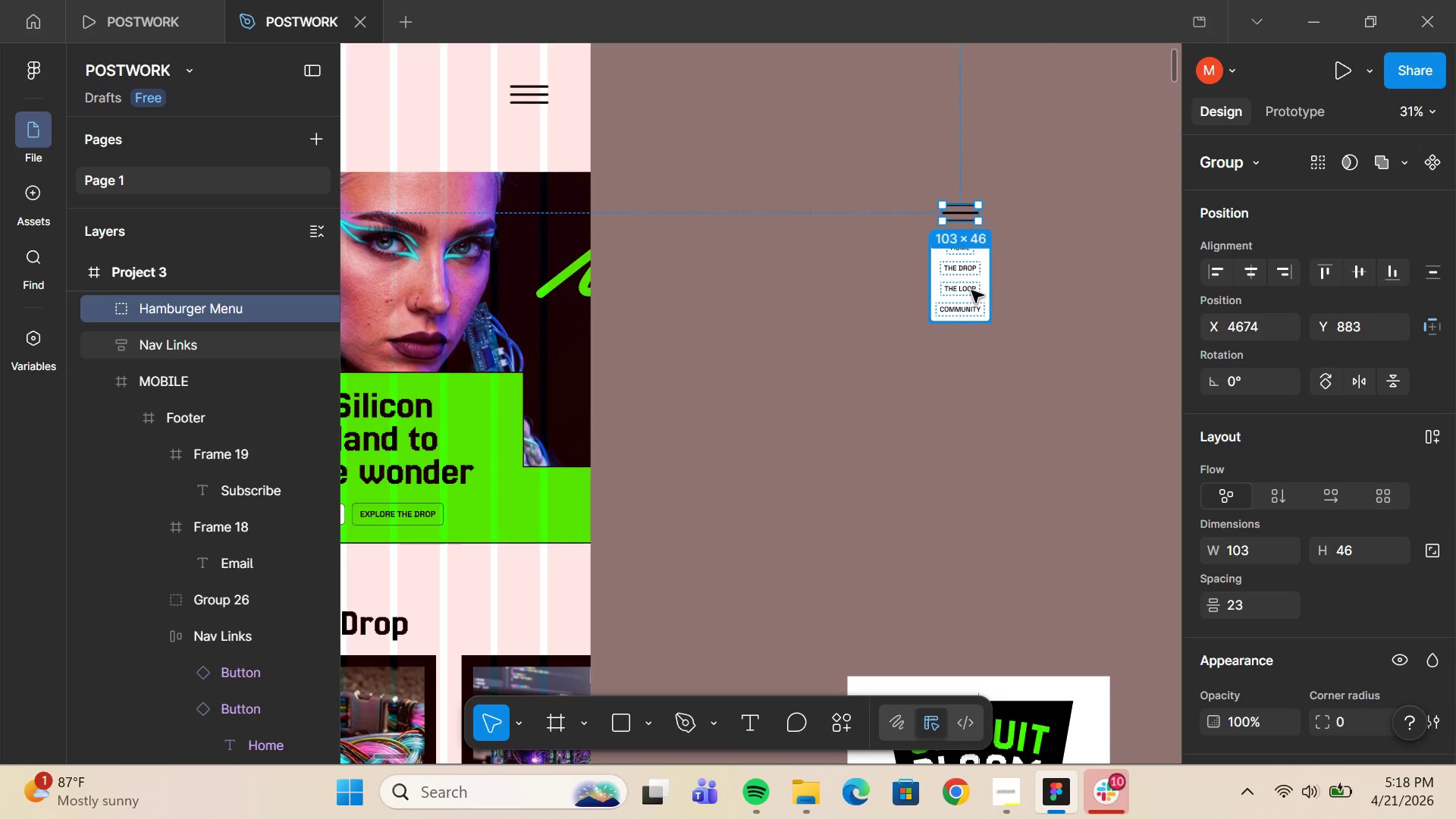 
left_click([971, 289])
 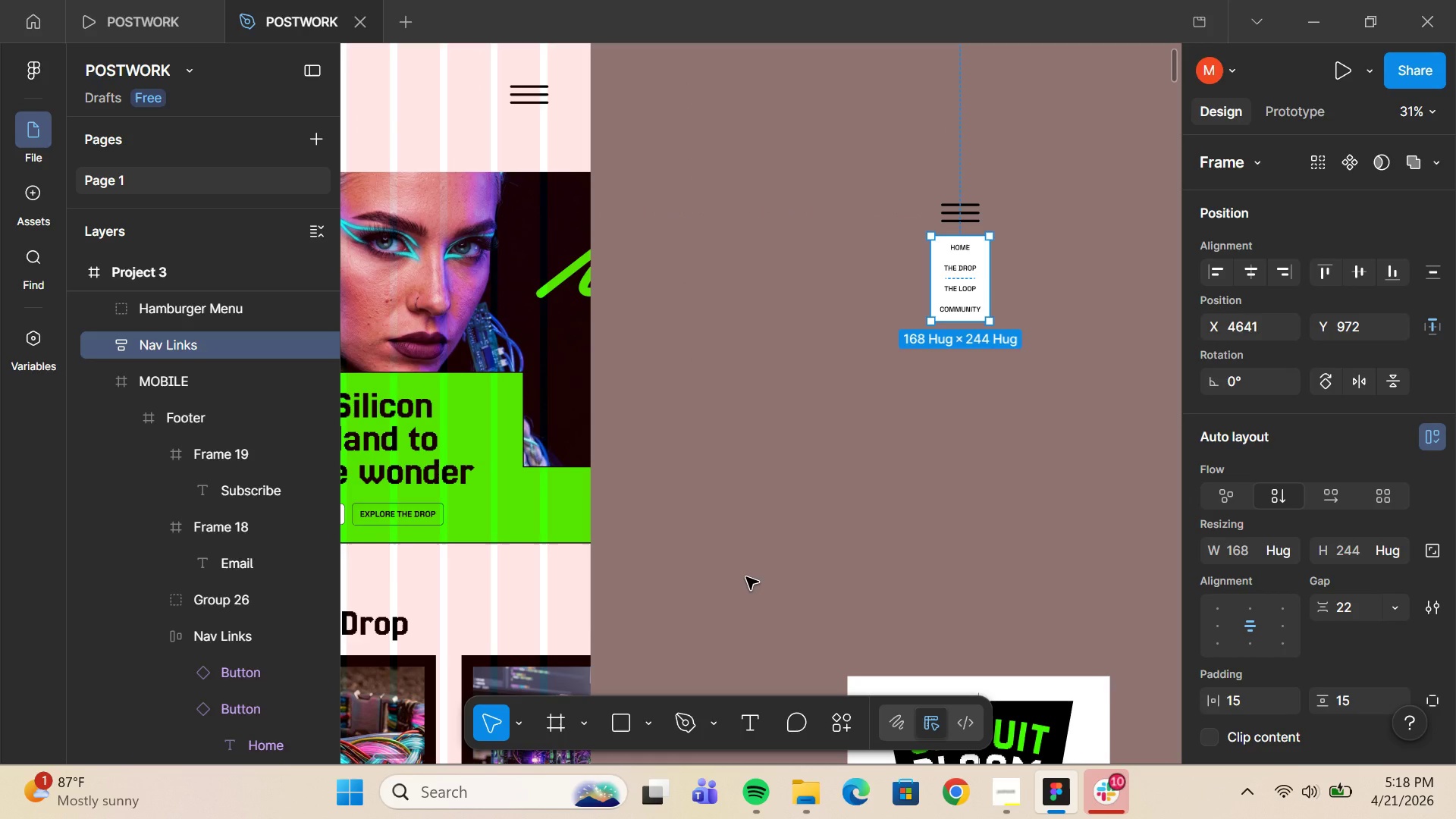 
left_click_drag(start_coordinate=[896, 140], to_coordinate=[1081, 348])
 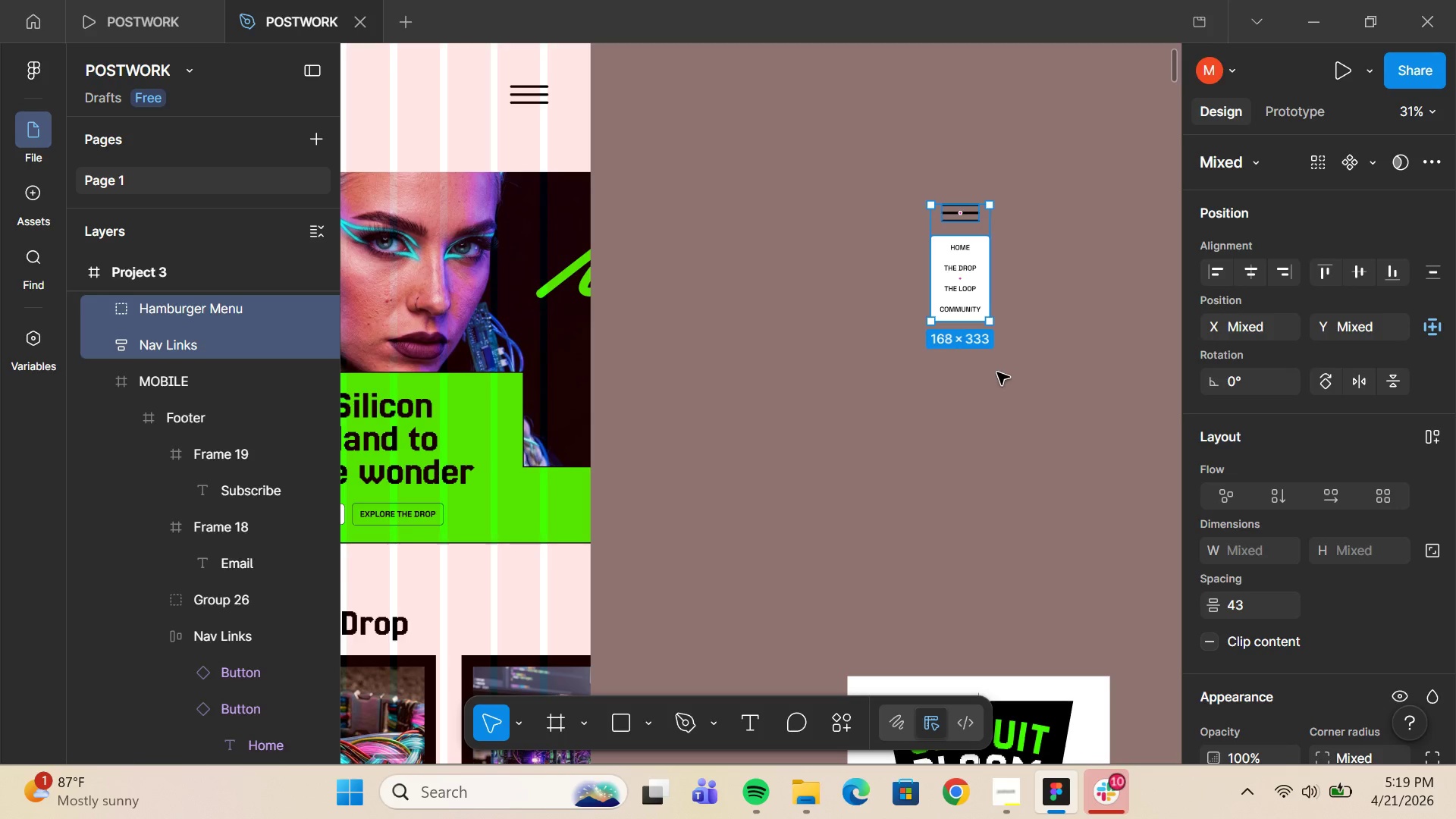 
wait(29.36)
 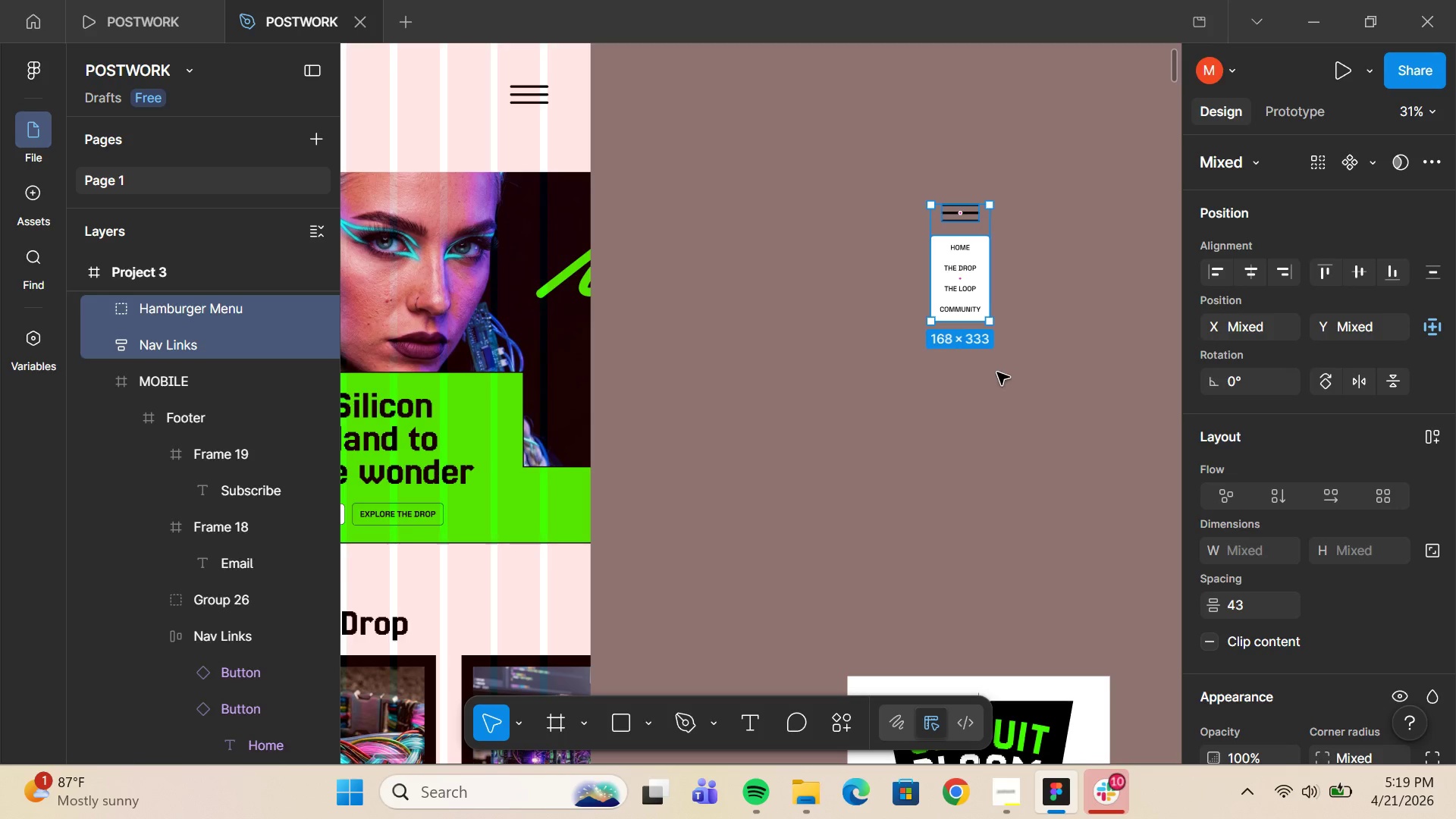 
scroll: coordinate [723, 493], scroll_direction: down, amount: 1.0
 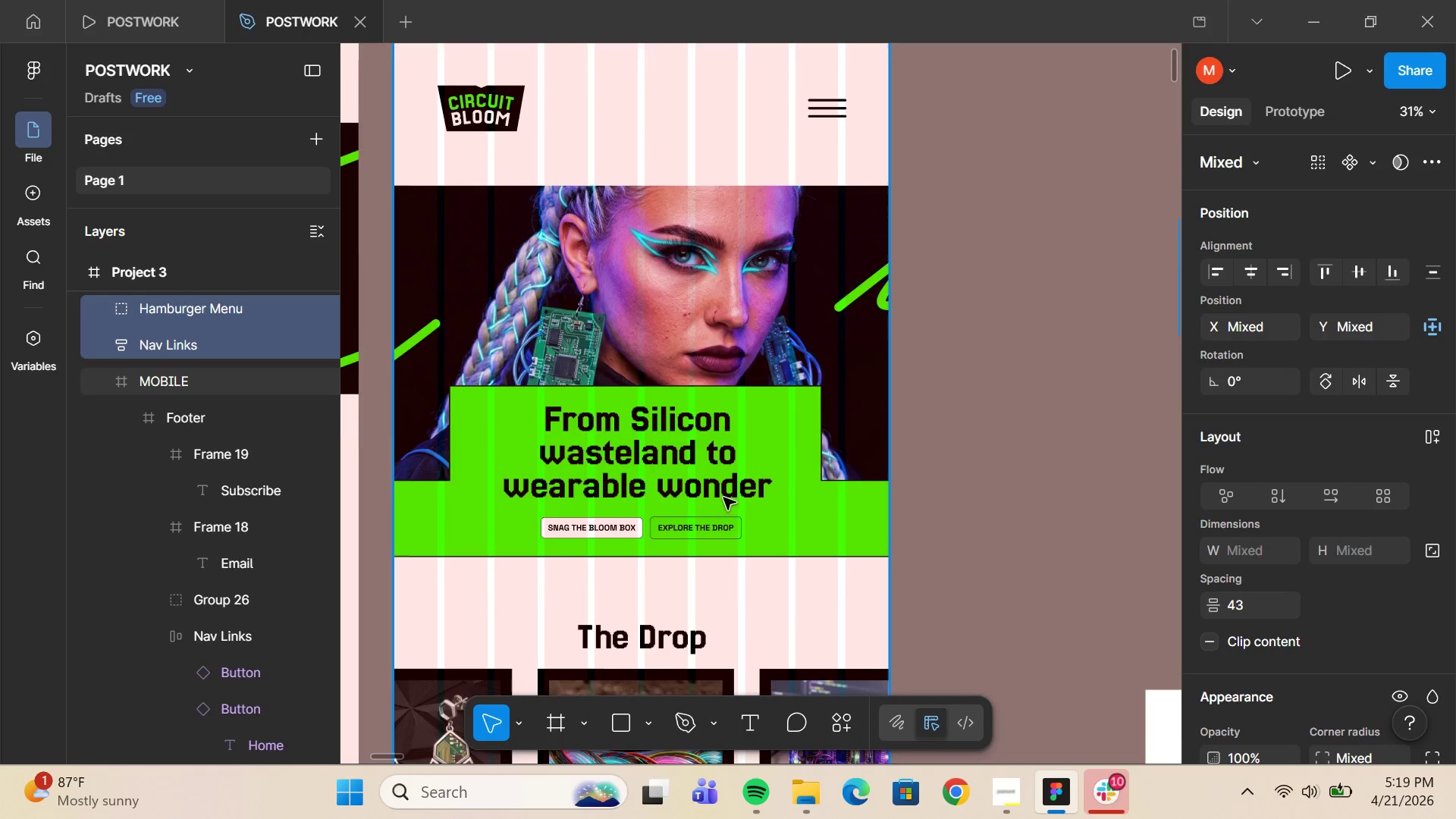 
scroll: coordinate [726, 493], scroll_direction: up, amount: 2.0
 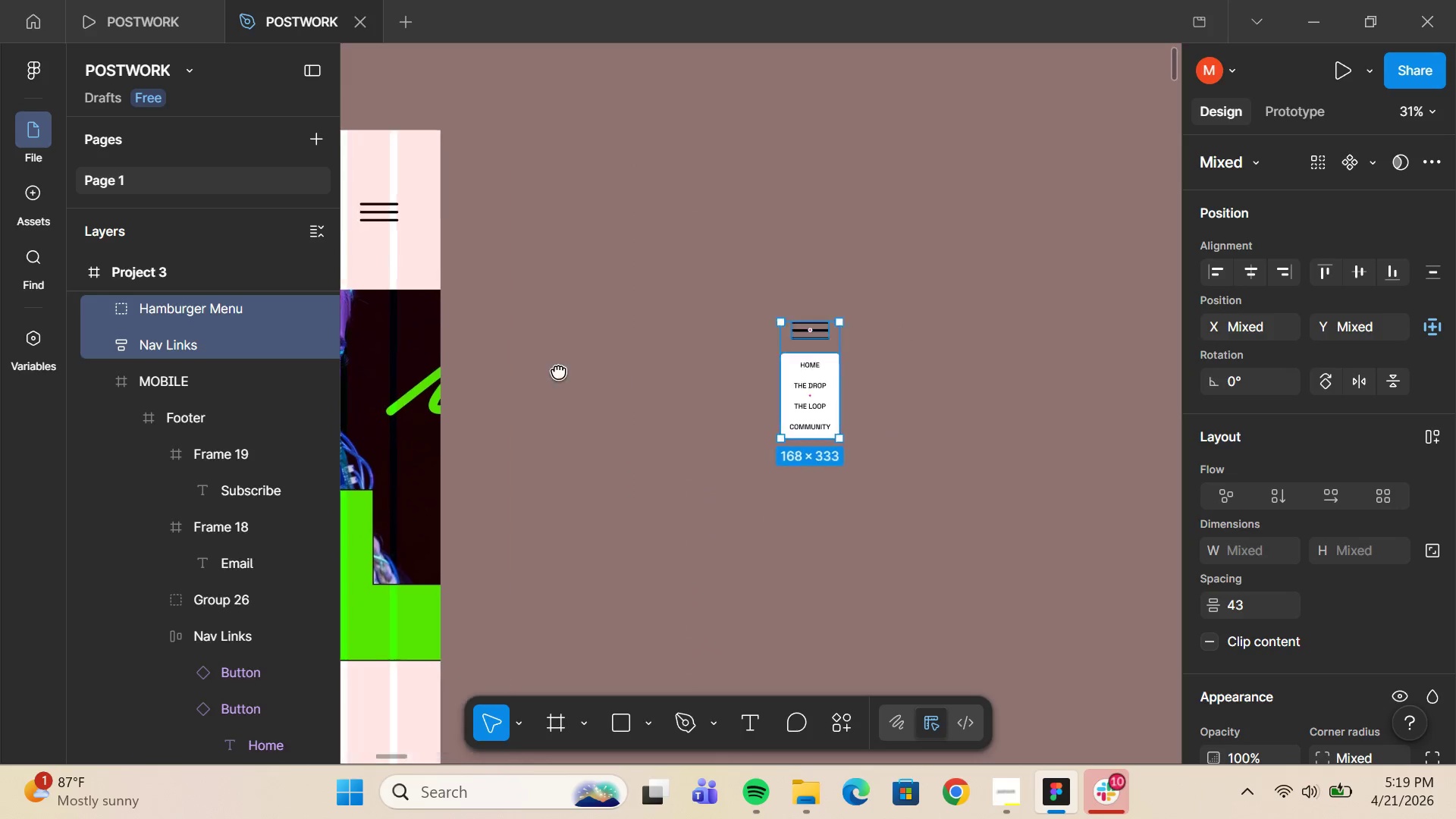 
wait(10.91)
 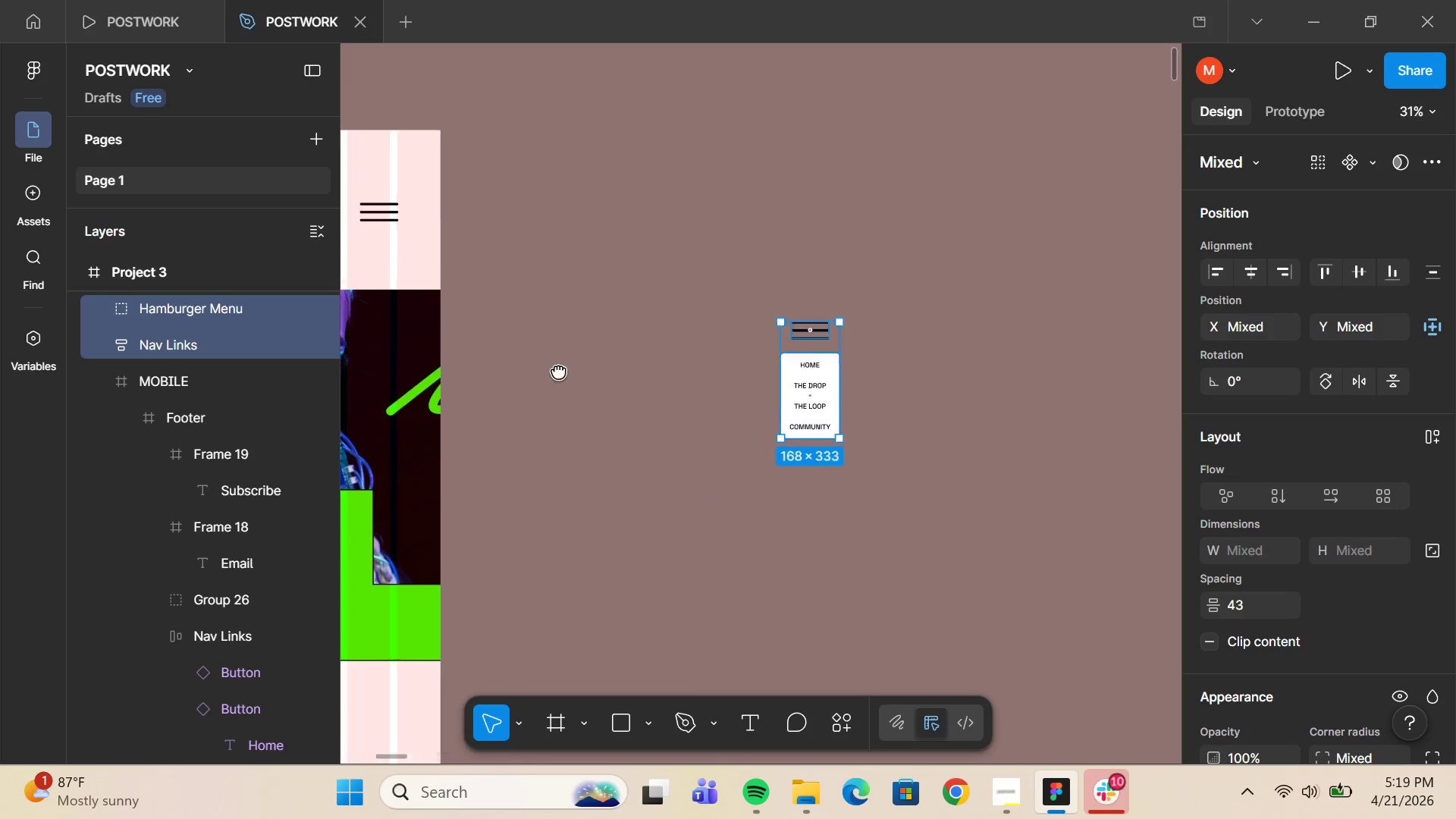 
left_click([1368, 158])
 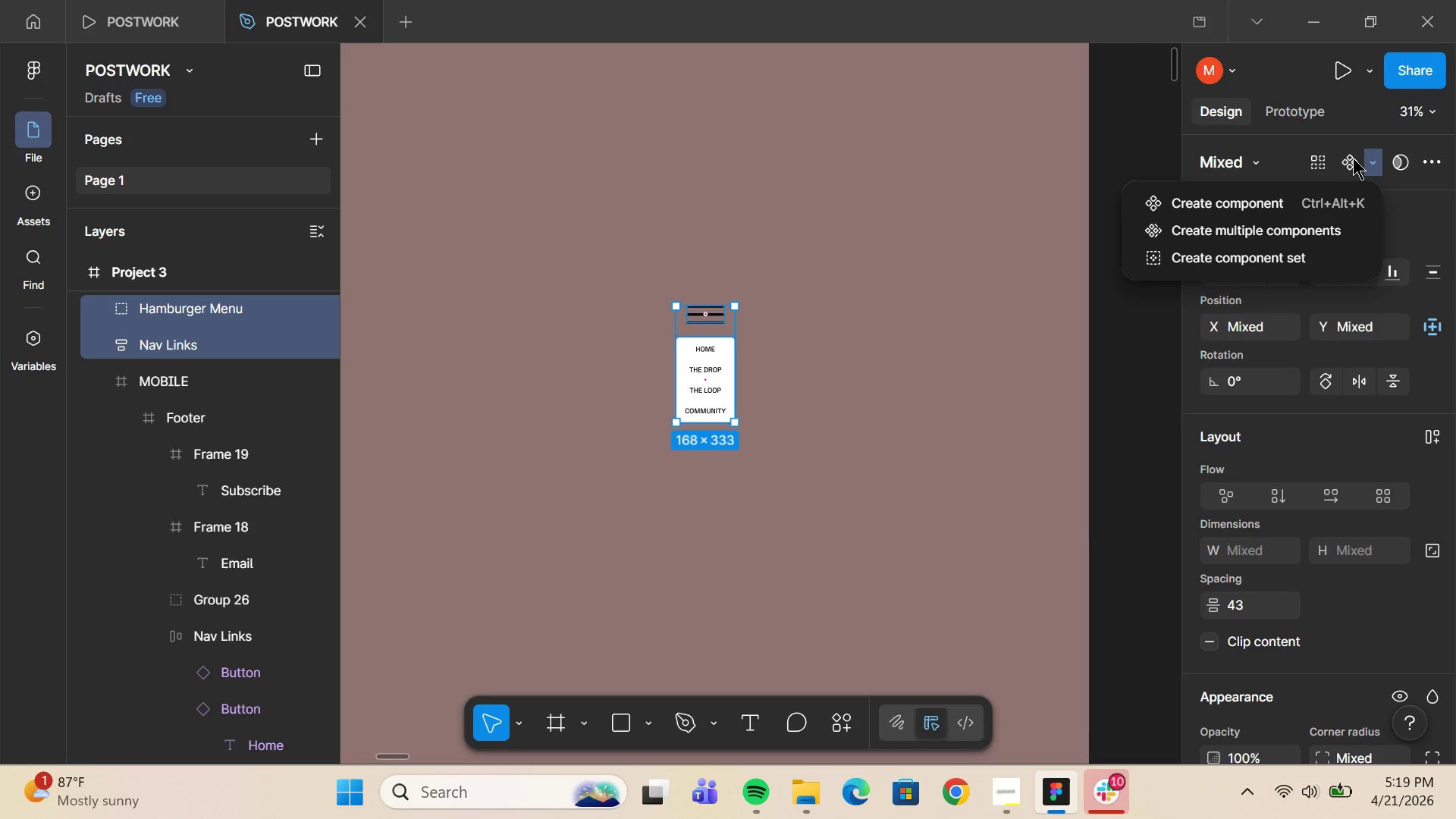 
left_click([1353, 158])
 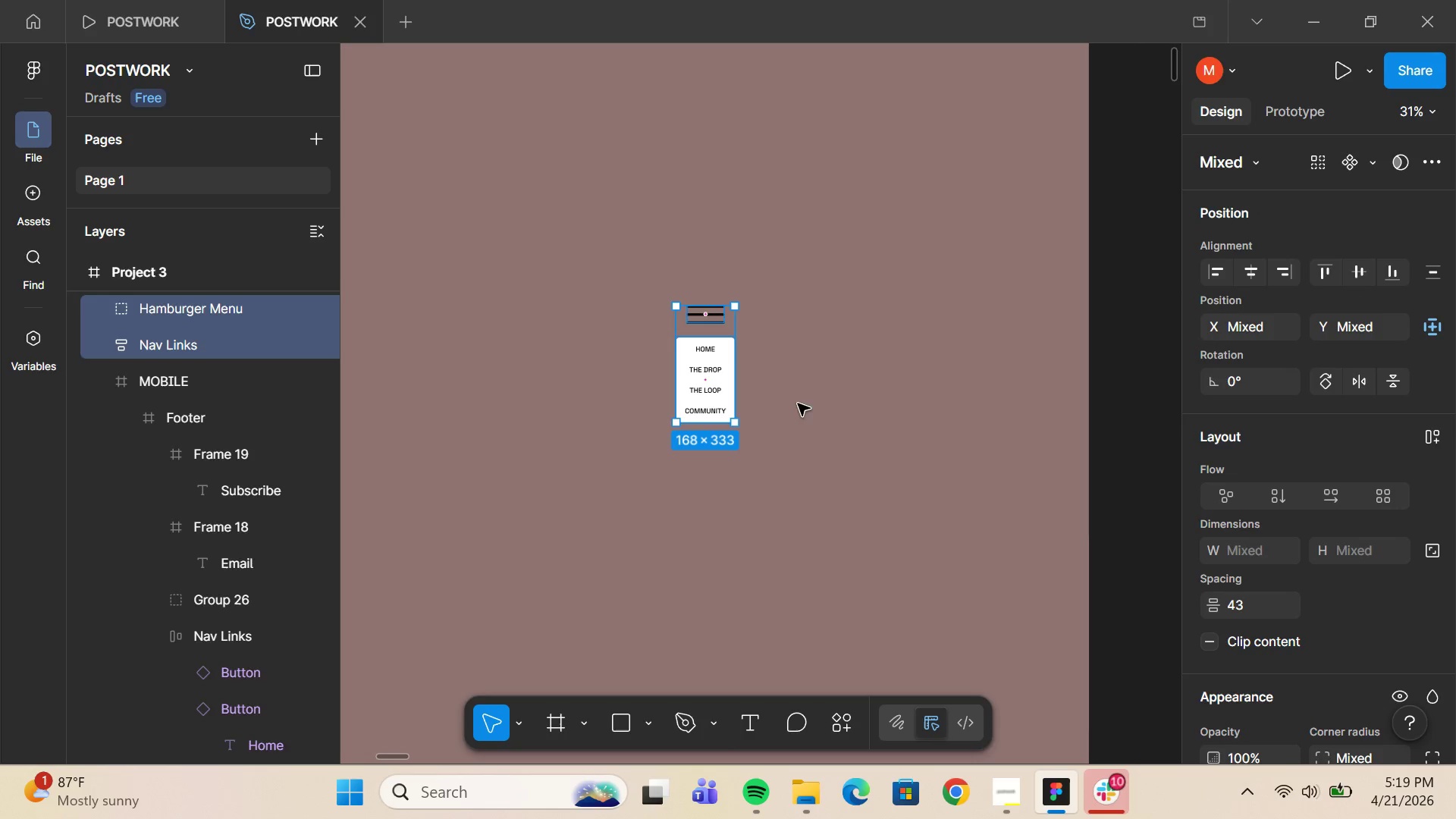 
left_click([1345, 165])
 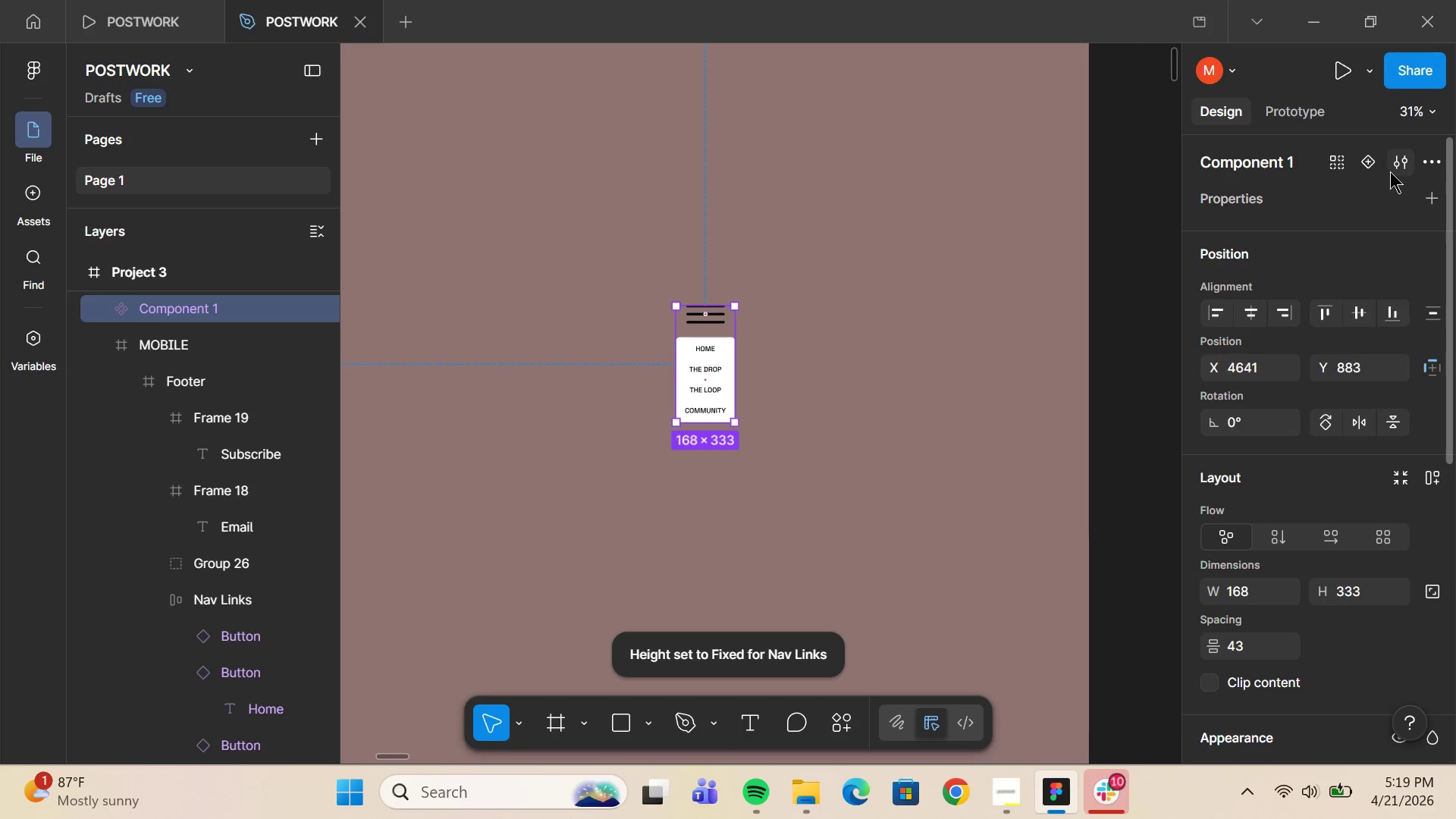 
left_click([1373, 162])
 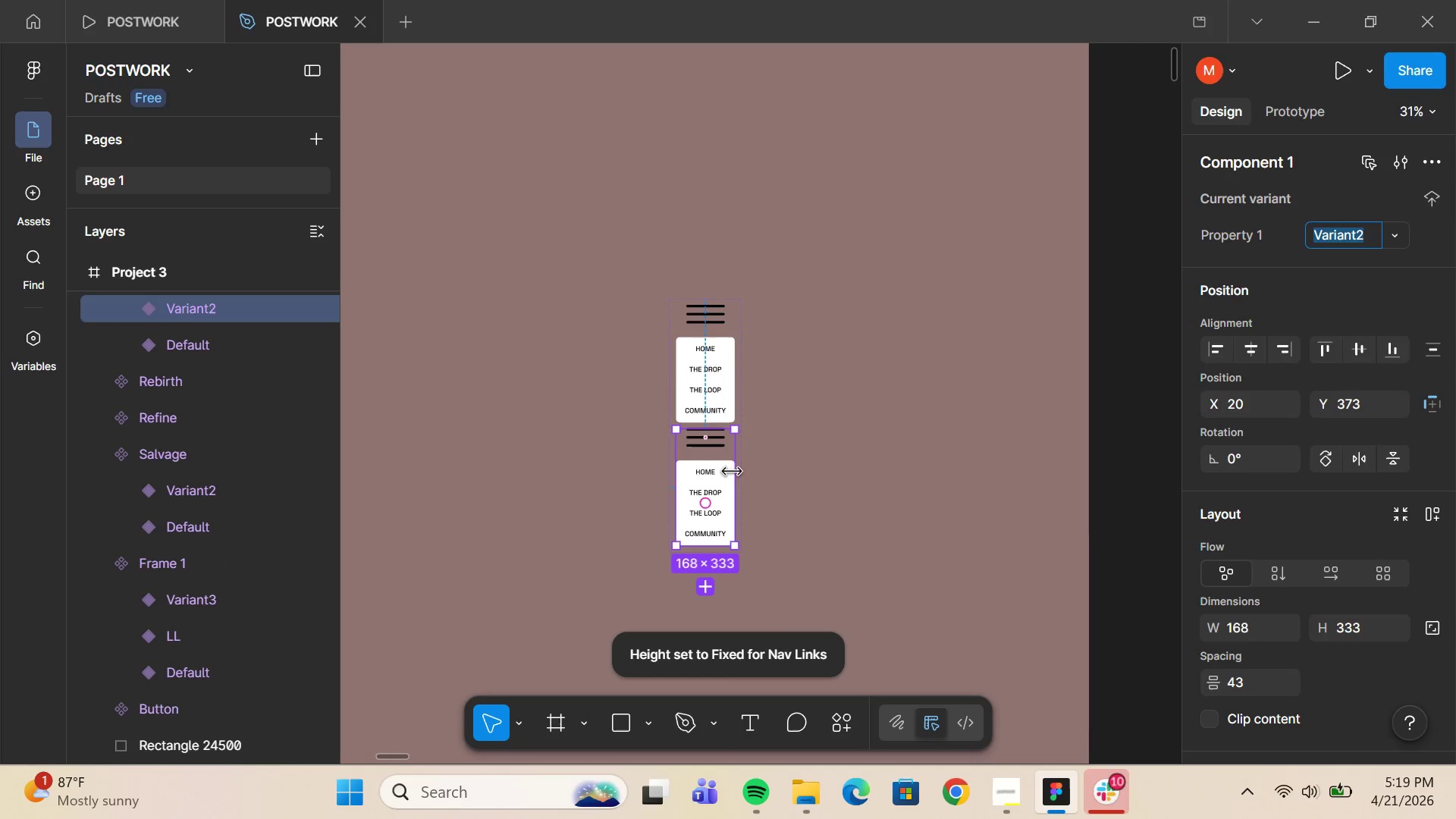 
left_click([711, 340])
 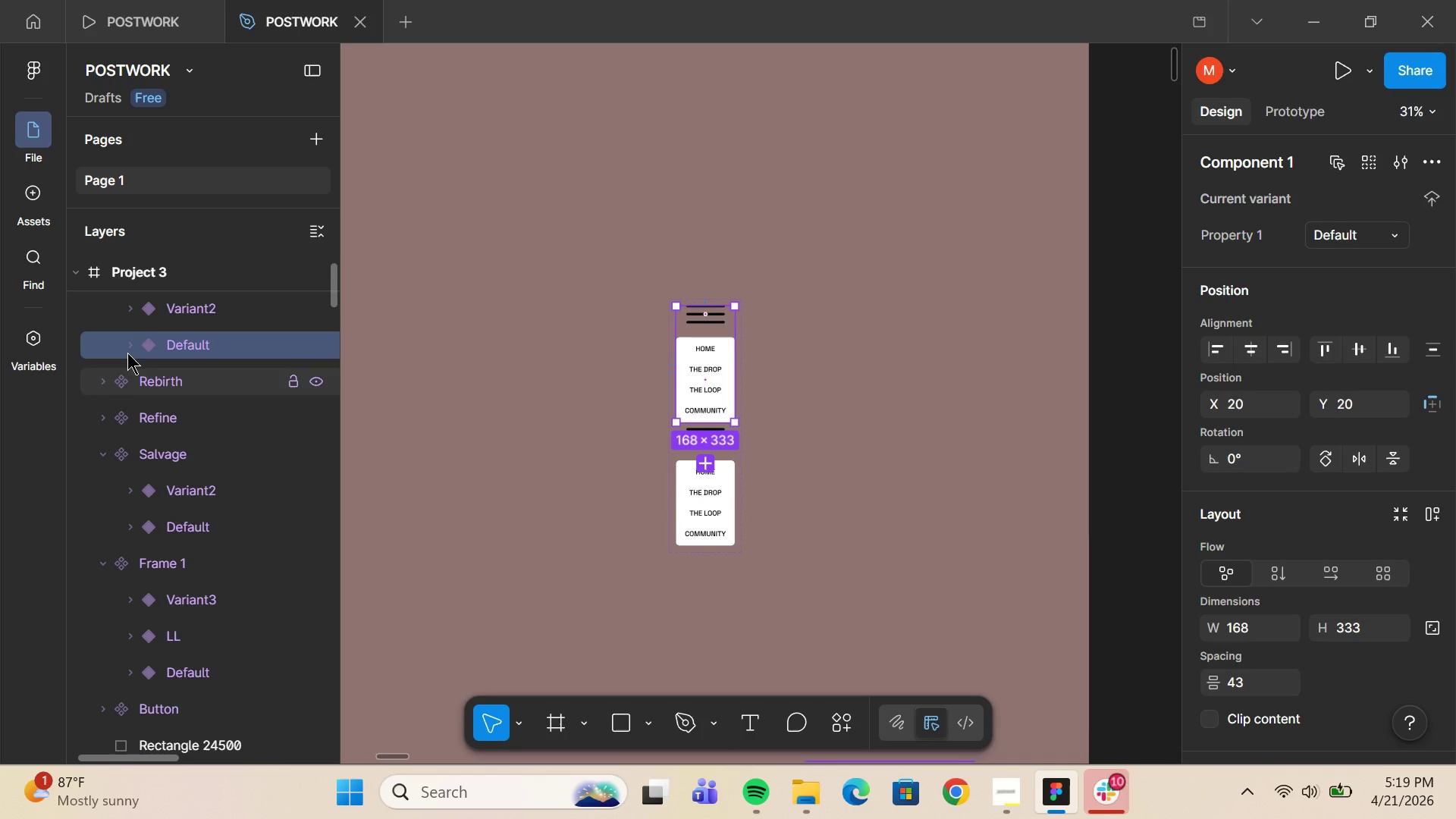 
left_click([132, 337])
 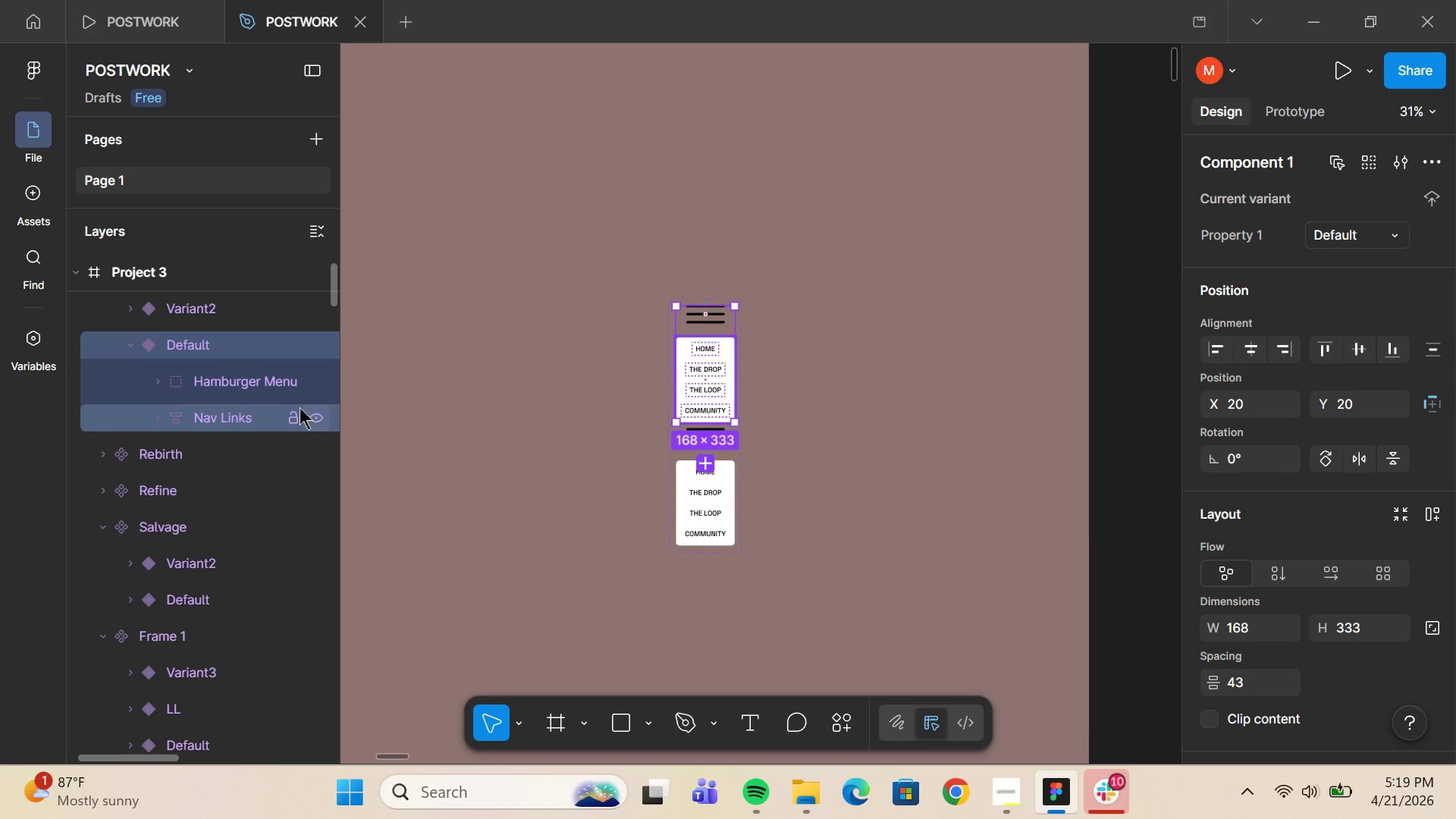 
left_click([317, 378])
 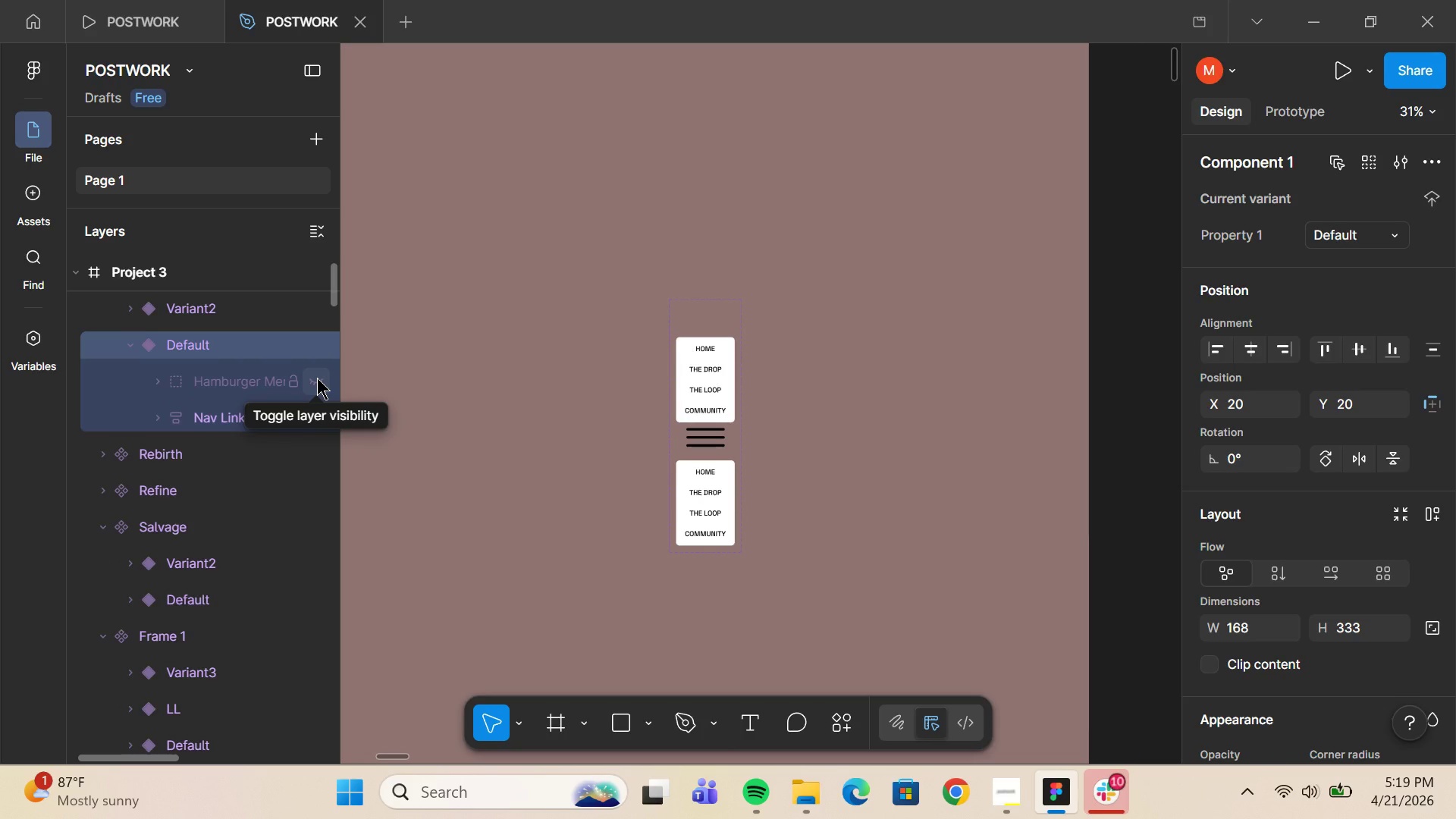 
left_click([317, 378])
 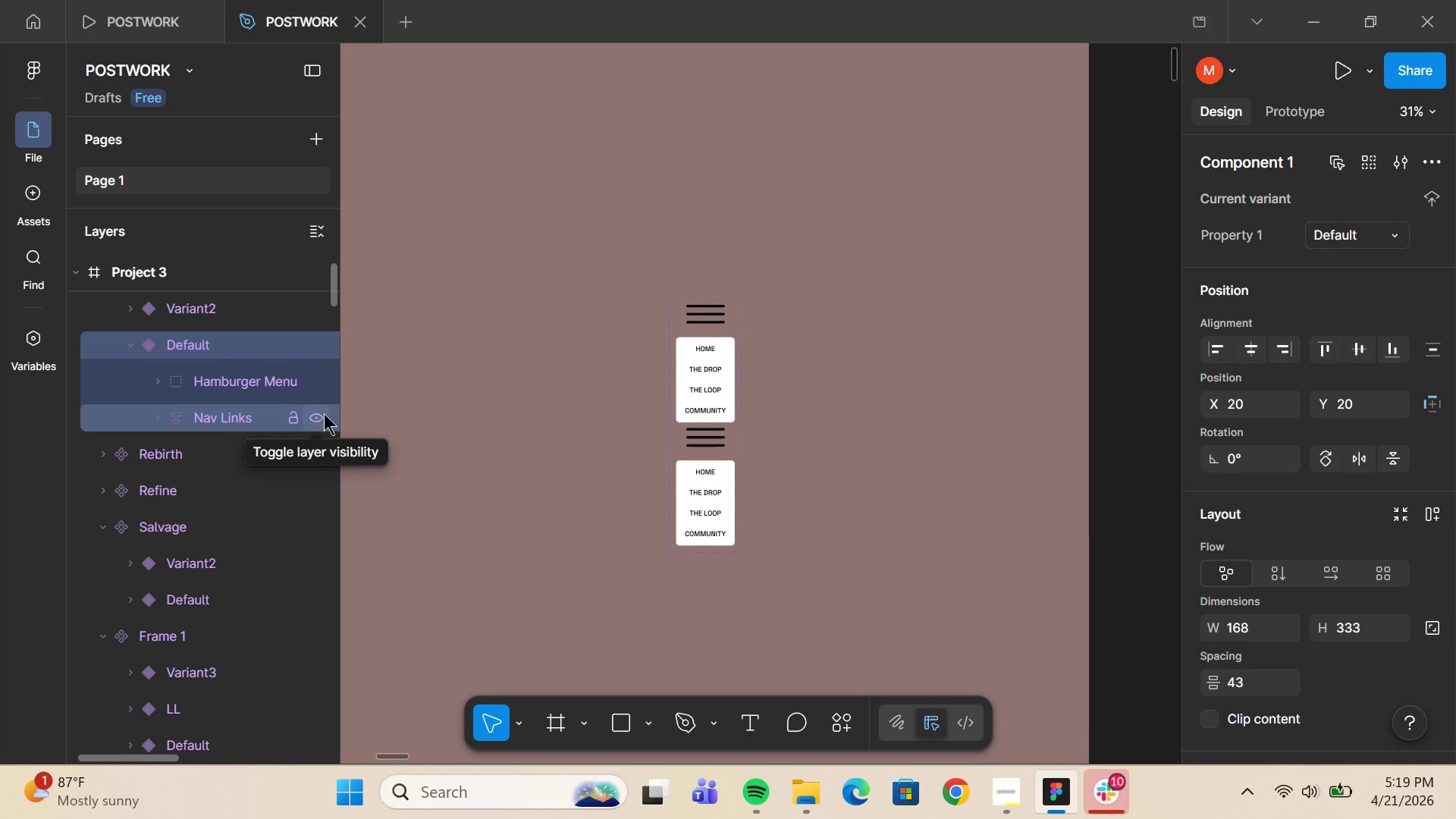 
left_click([324, 412])
 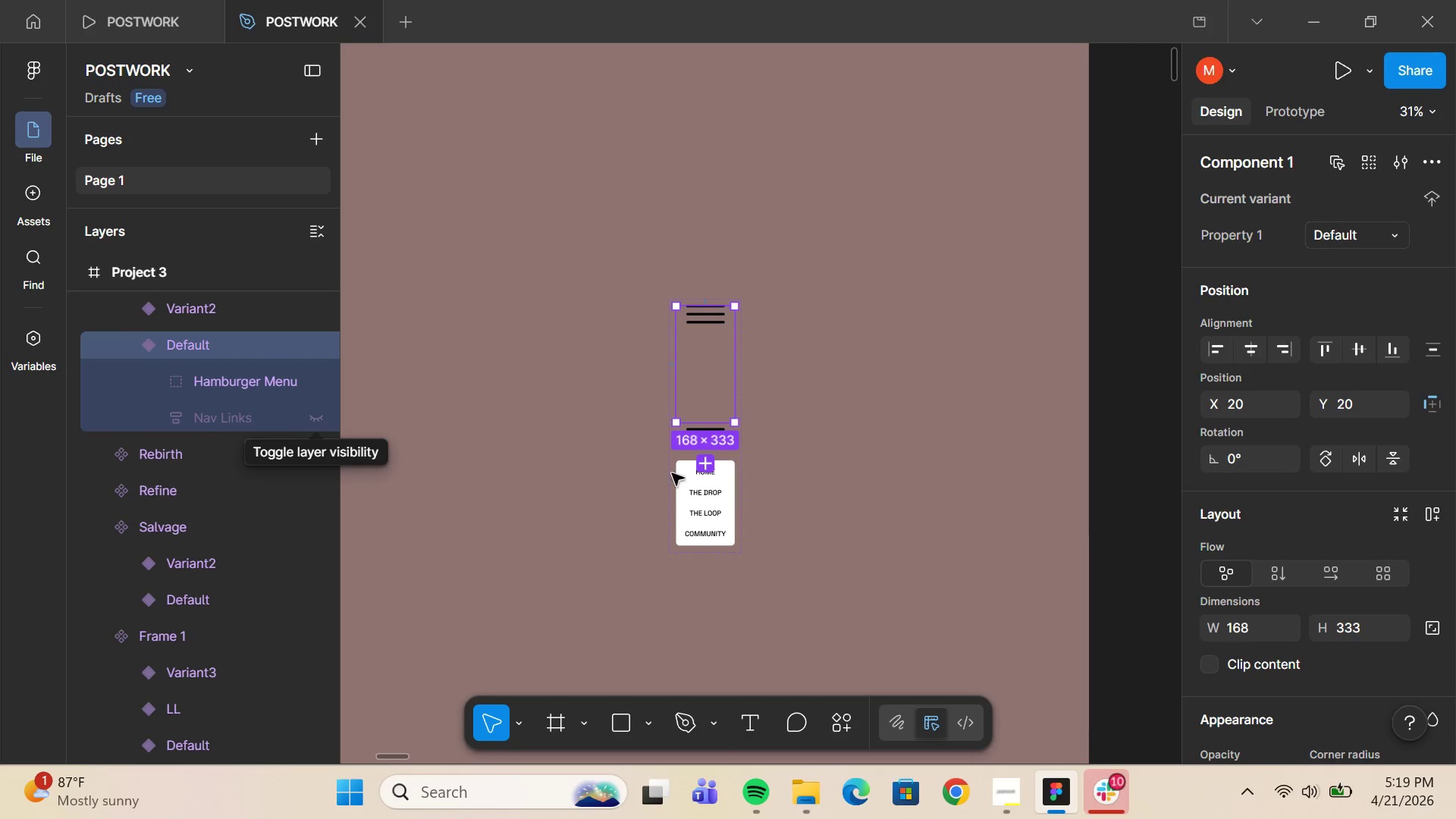 
left_click([688, 483])
 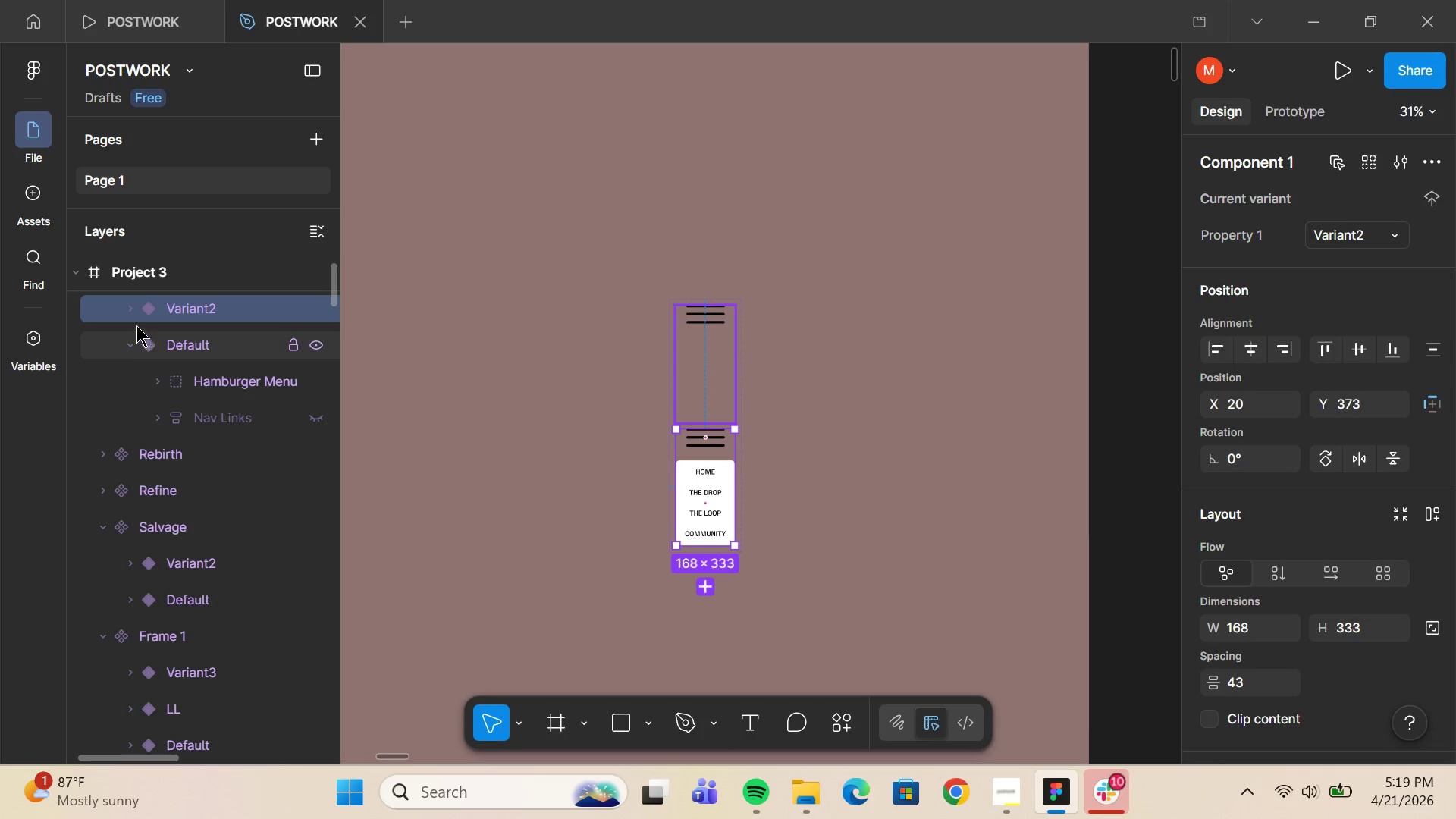 
left_click([127, 312])
 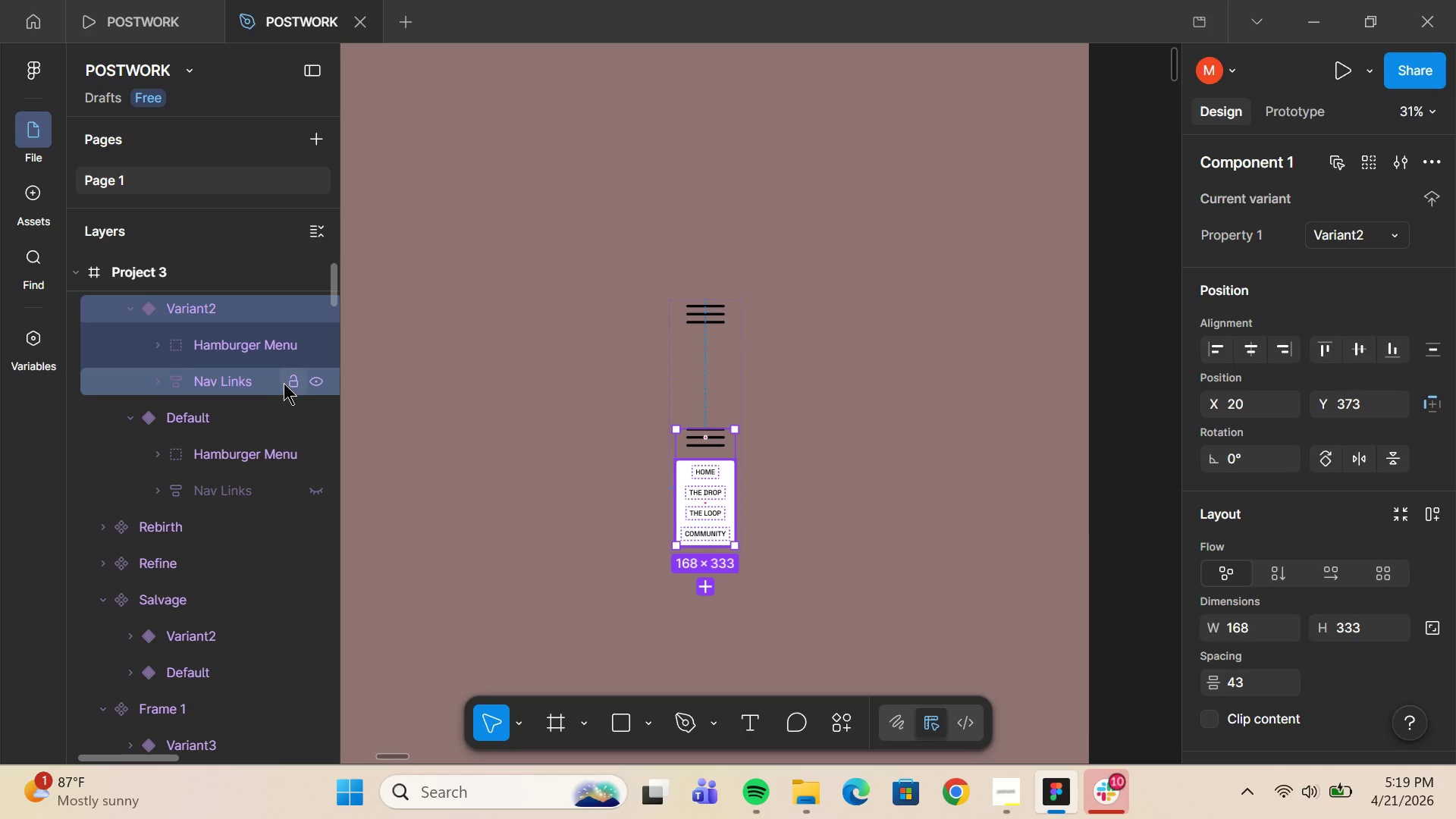 
left_click([321, 381])
 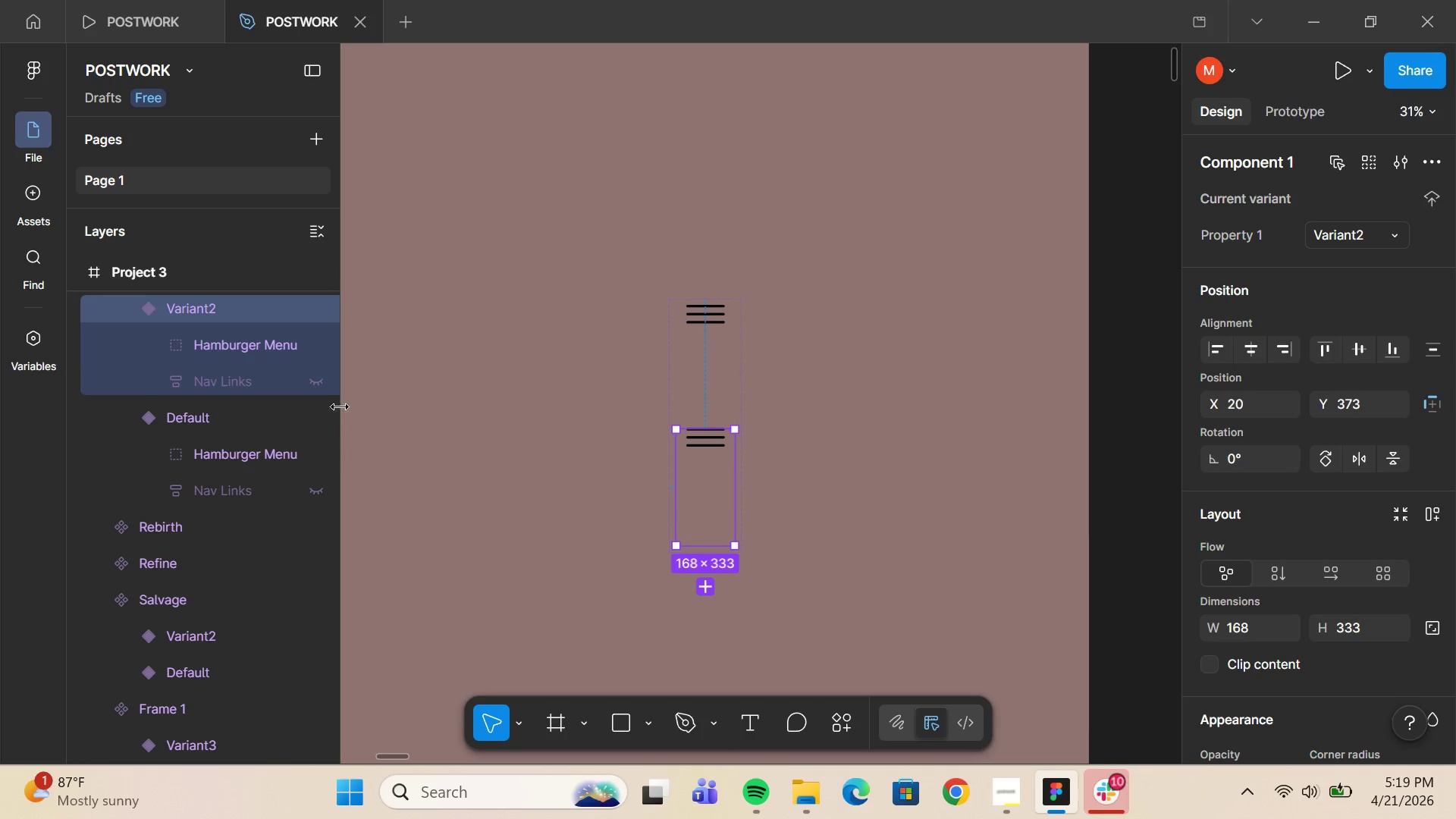 
left_click([307, 379])
 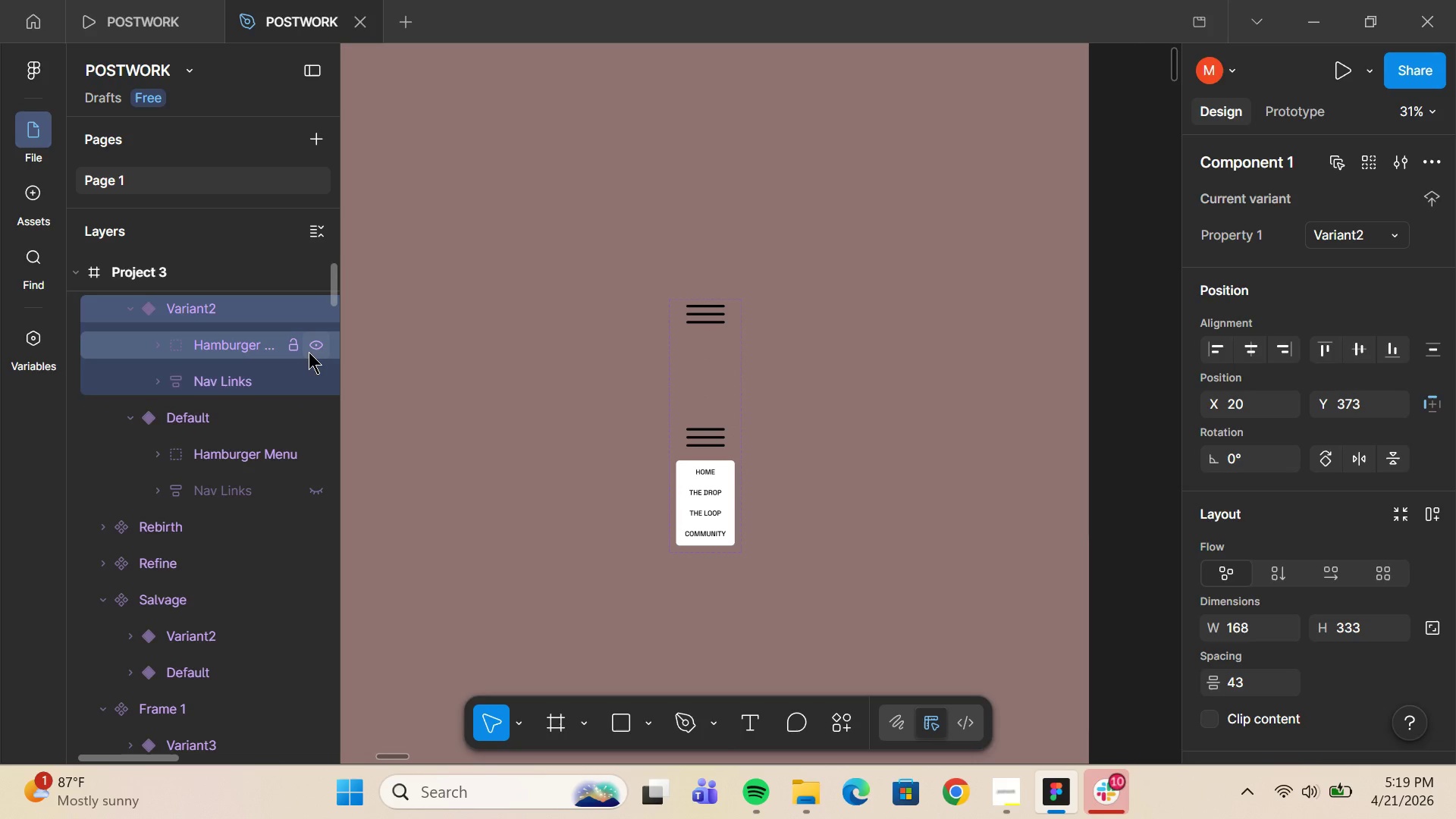 
left_click([309, 350])
 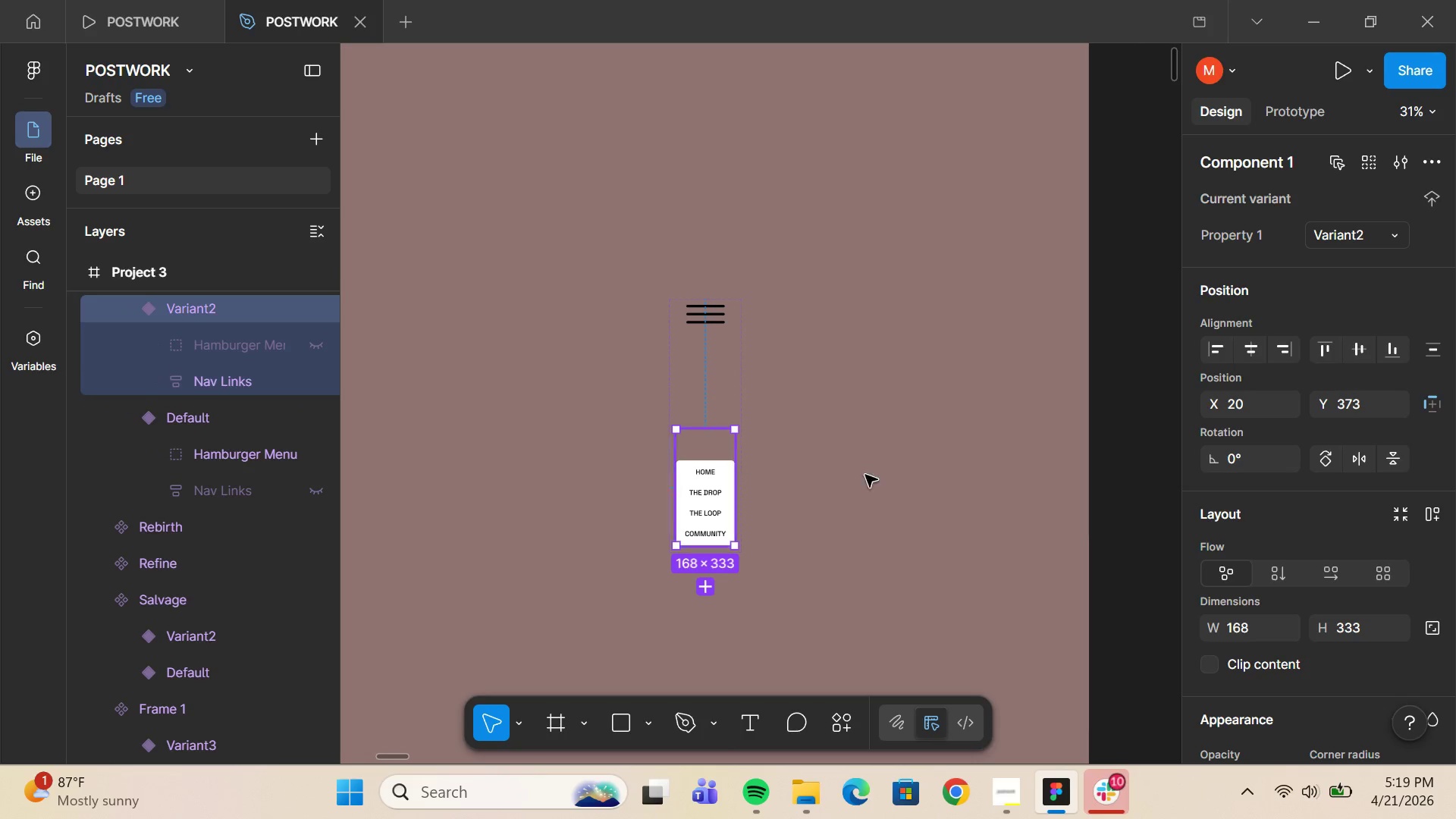 
left_click([921, 445])
 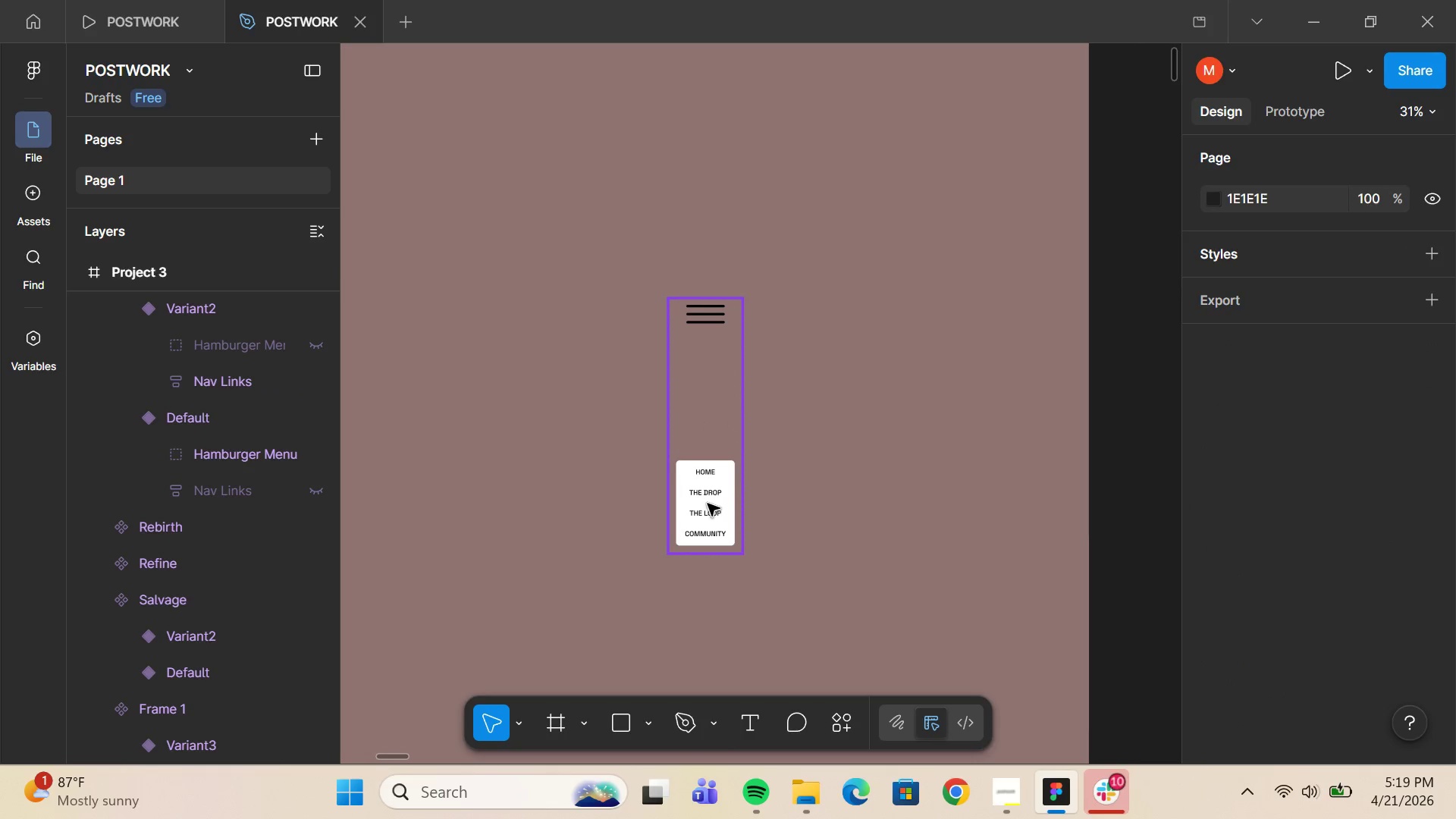 
left_click([708, 504])
 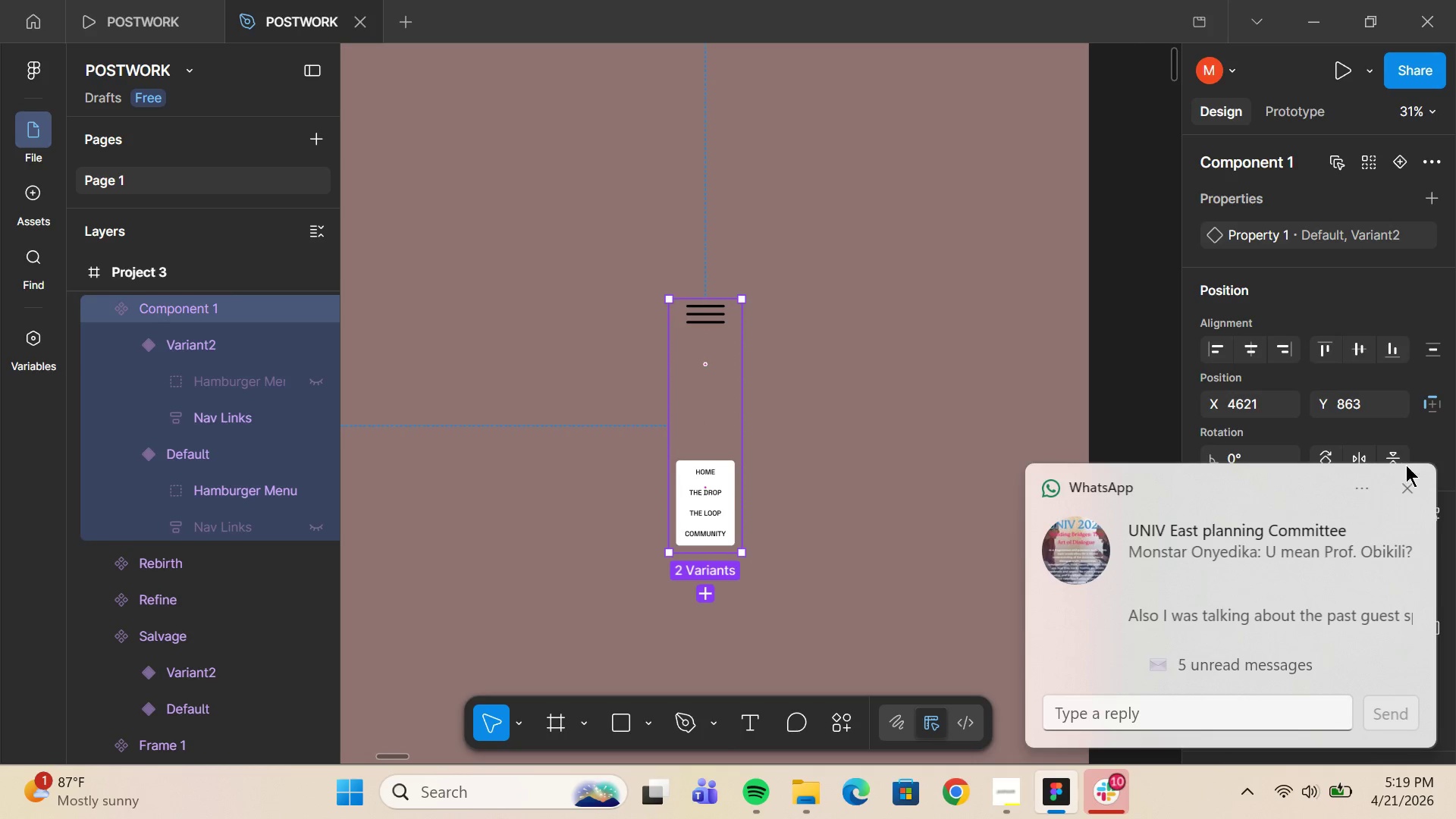 
left_click([1408, 486])
 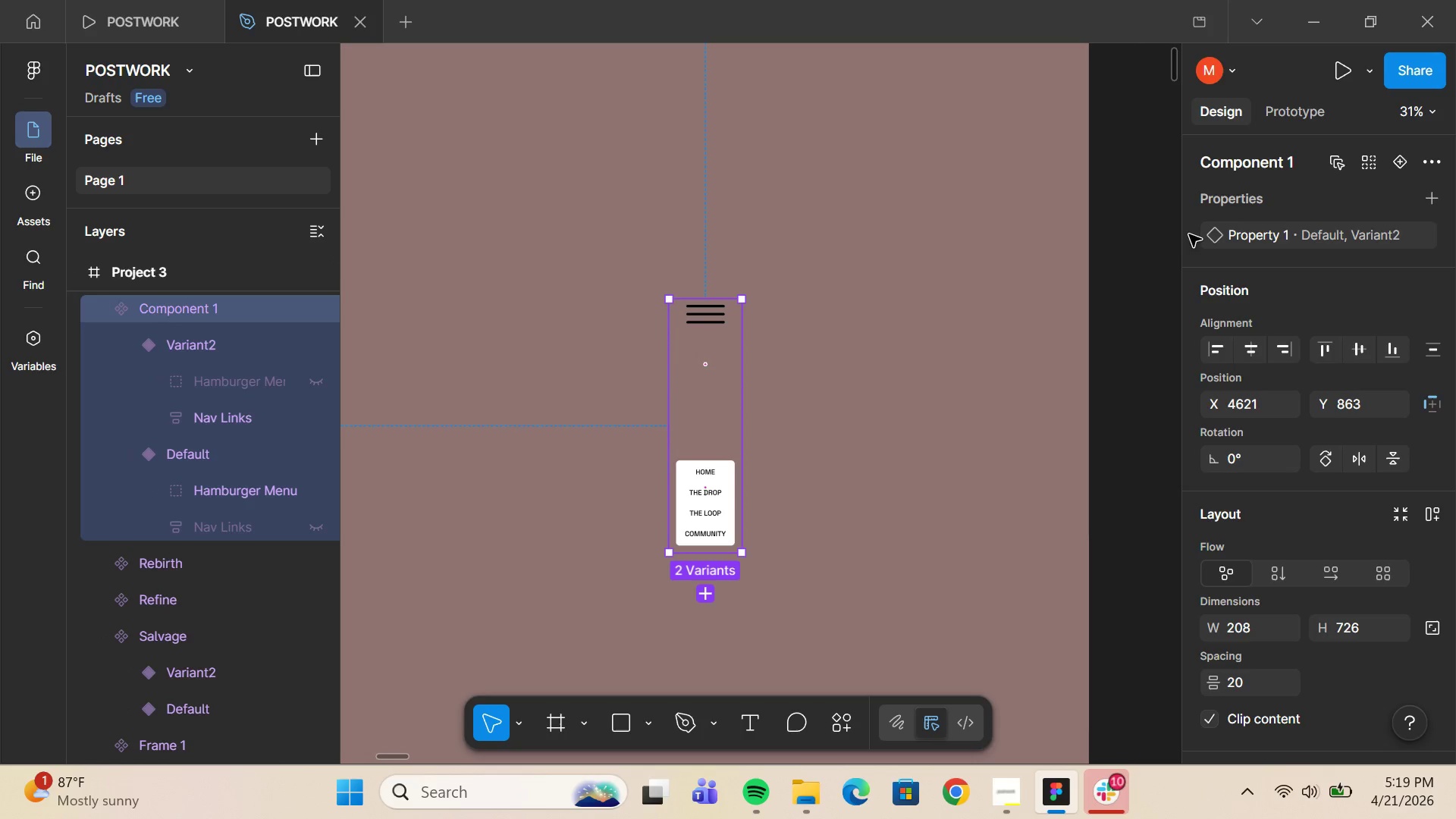 
left_click([1298, 109])
 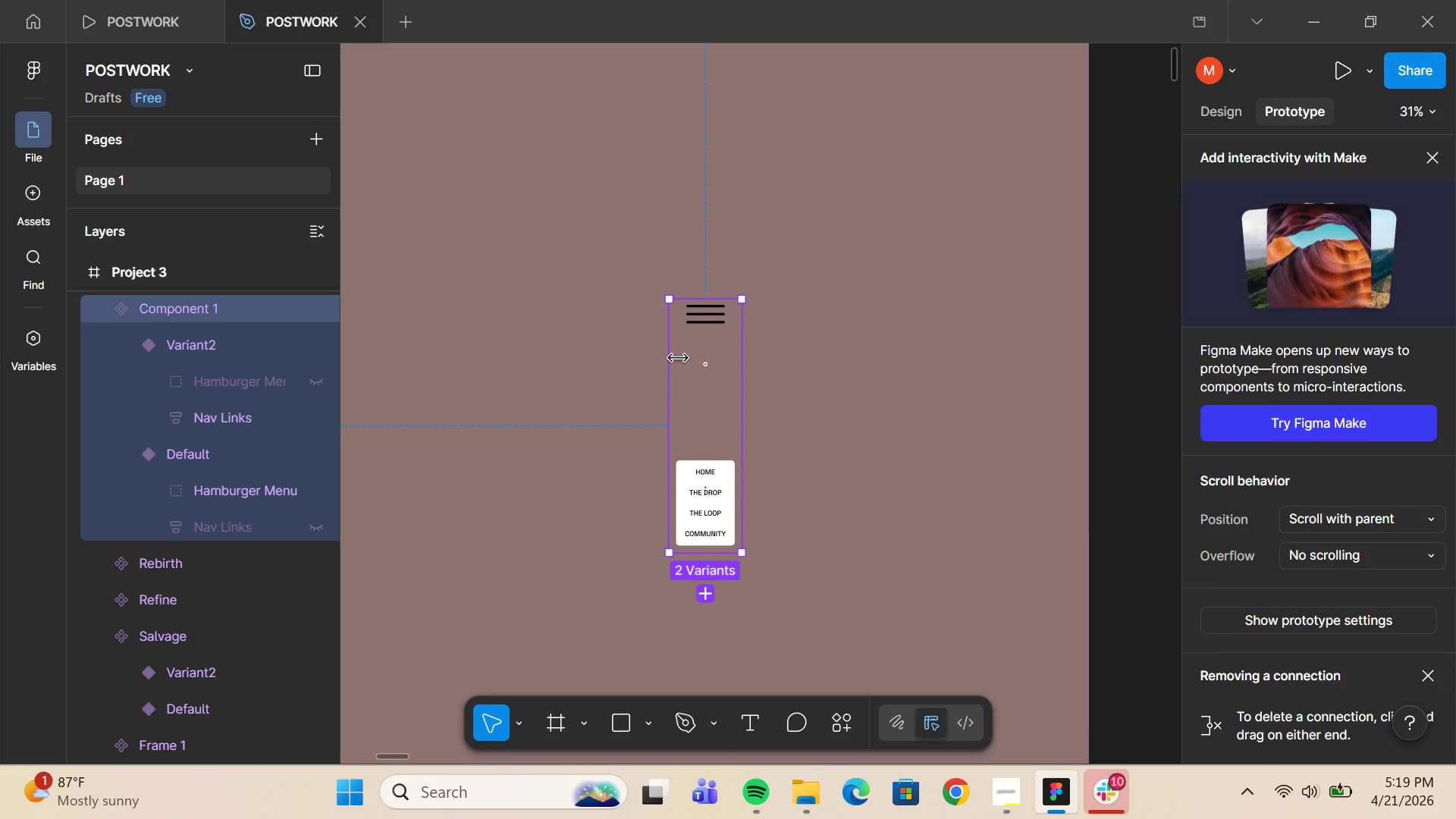 
left_click([714, 325])
 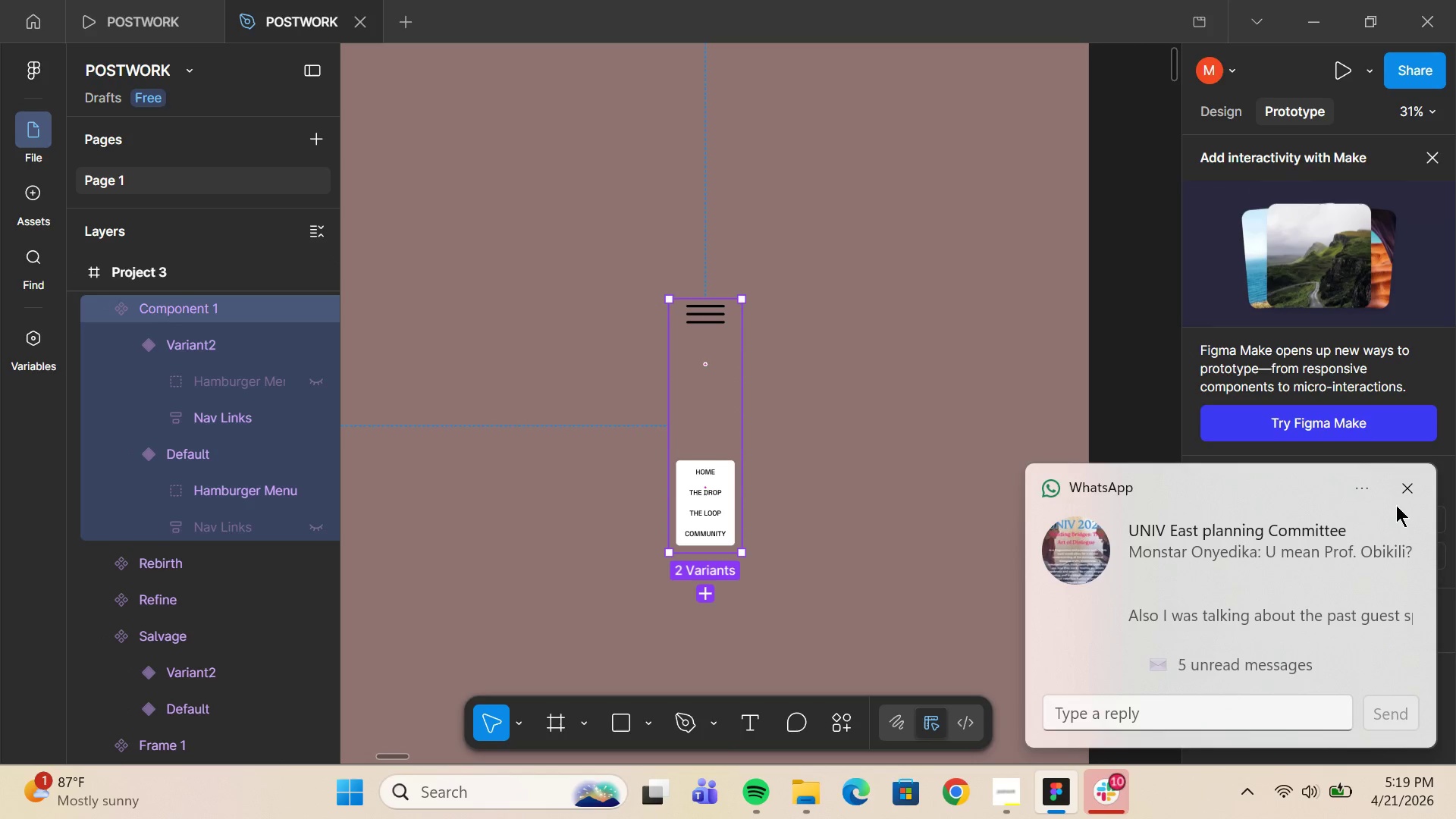 
left_click([1405, 486])
 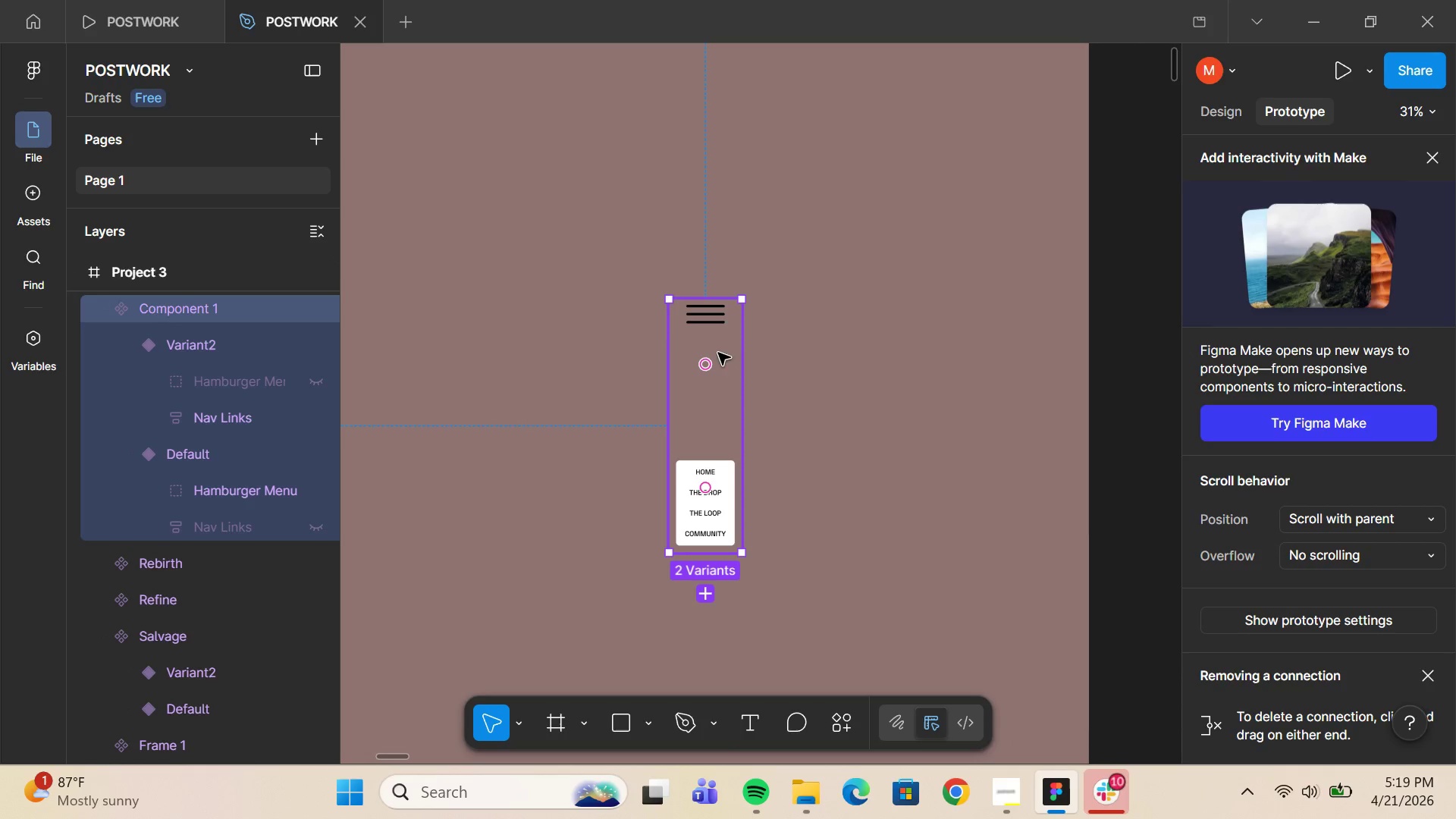 
double_click([715, 318])
 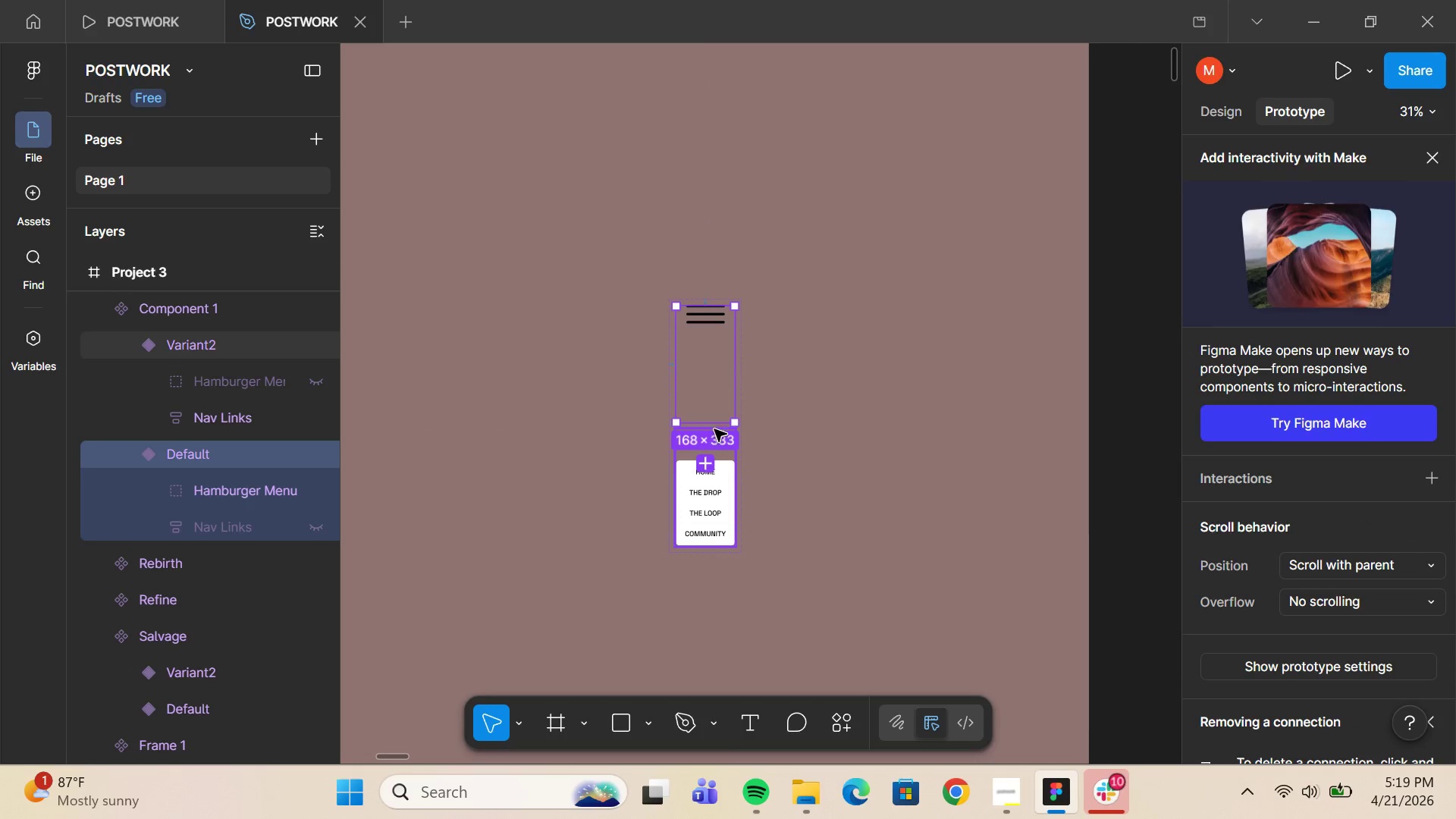 
left_click_drag(start_coordinate=[708, 416], to_coordinate=[708, 466])
 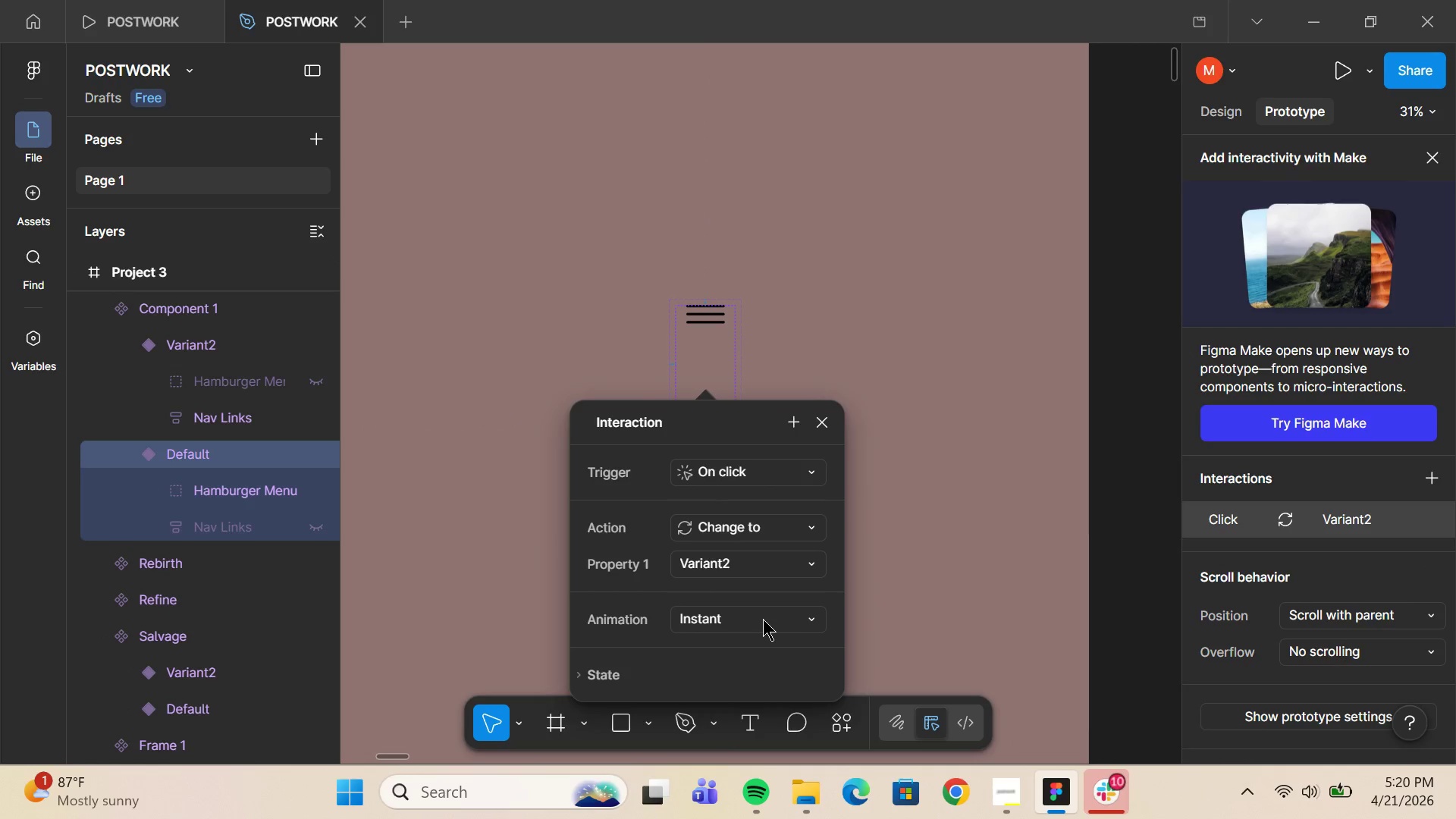 
left_click([949, 557])
 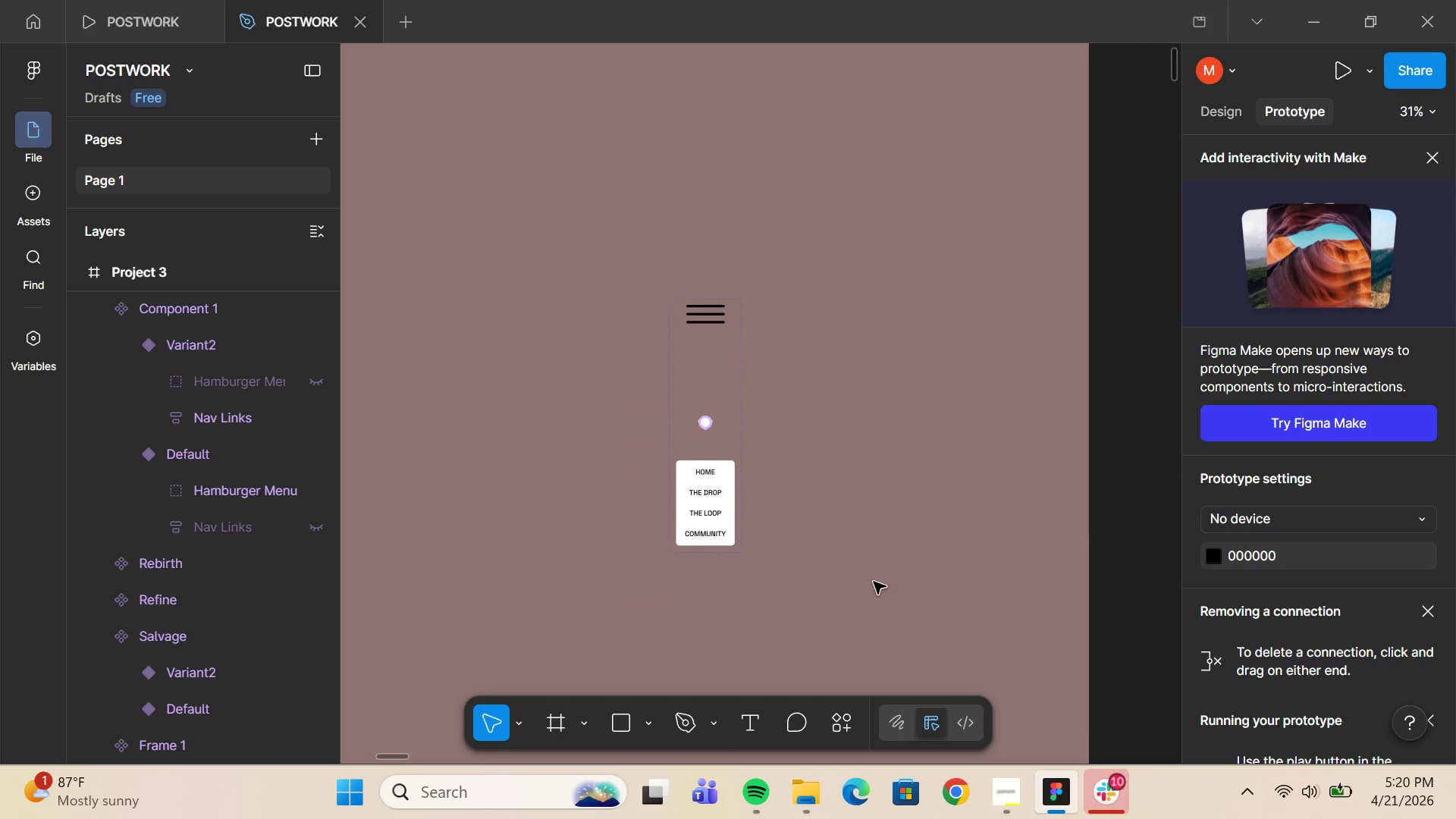 
left_click([822, 595])
 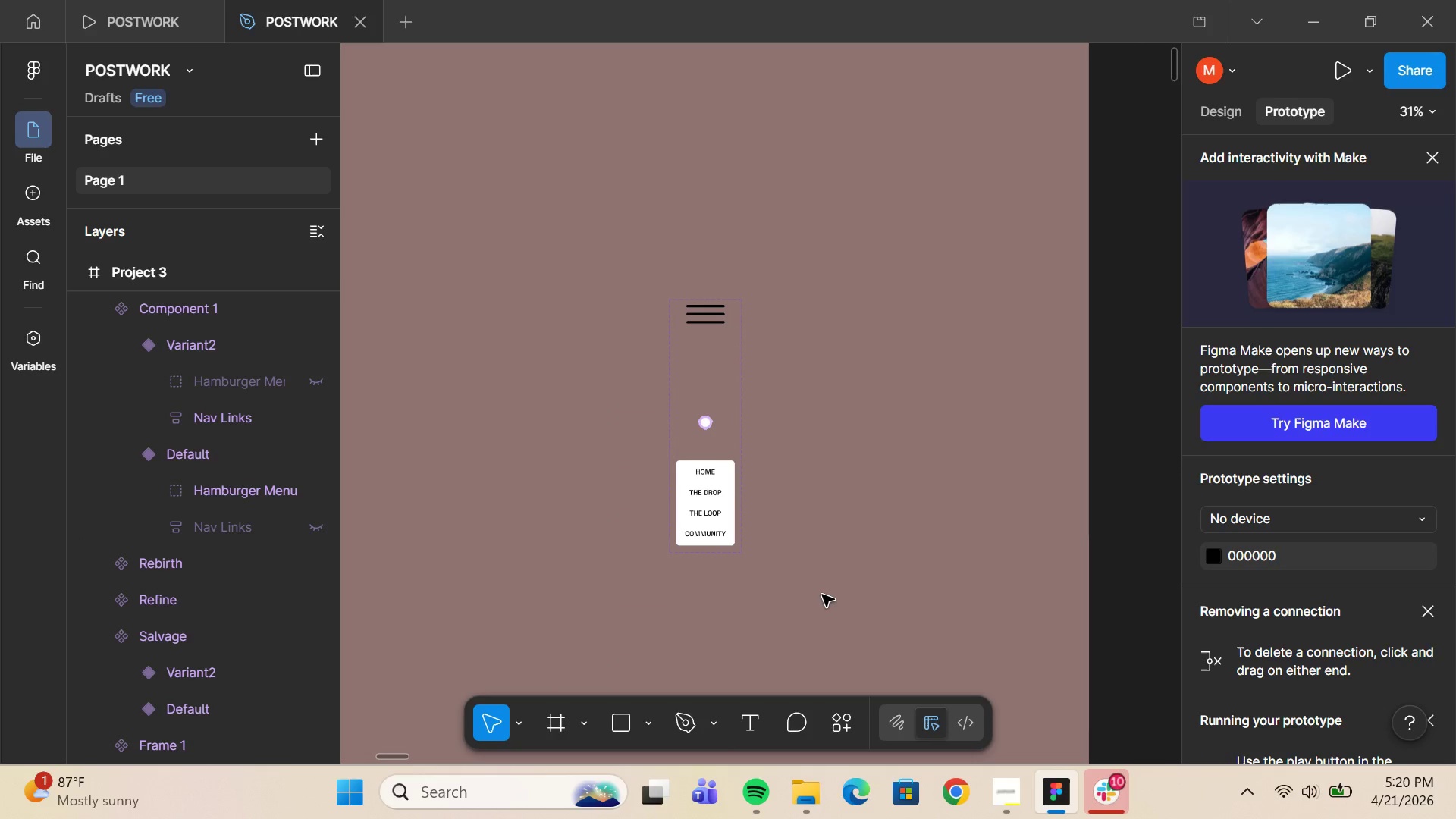 
hold_key(key=ControlLeft, duration=0.72)
scroll: coordinate [822, 595], scroll_direction: down, amount: 4.0
 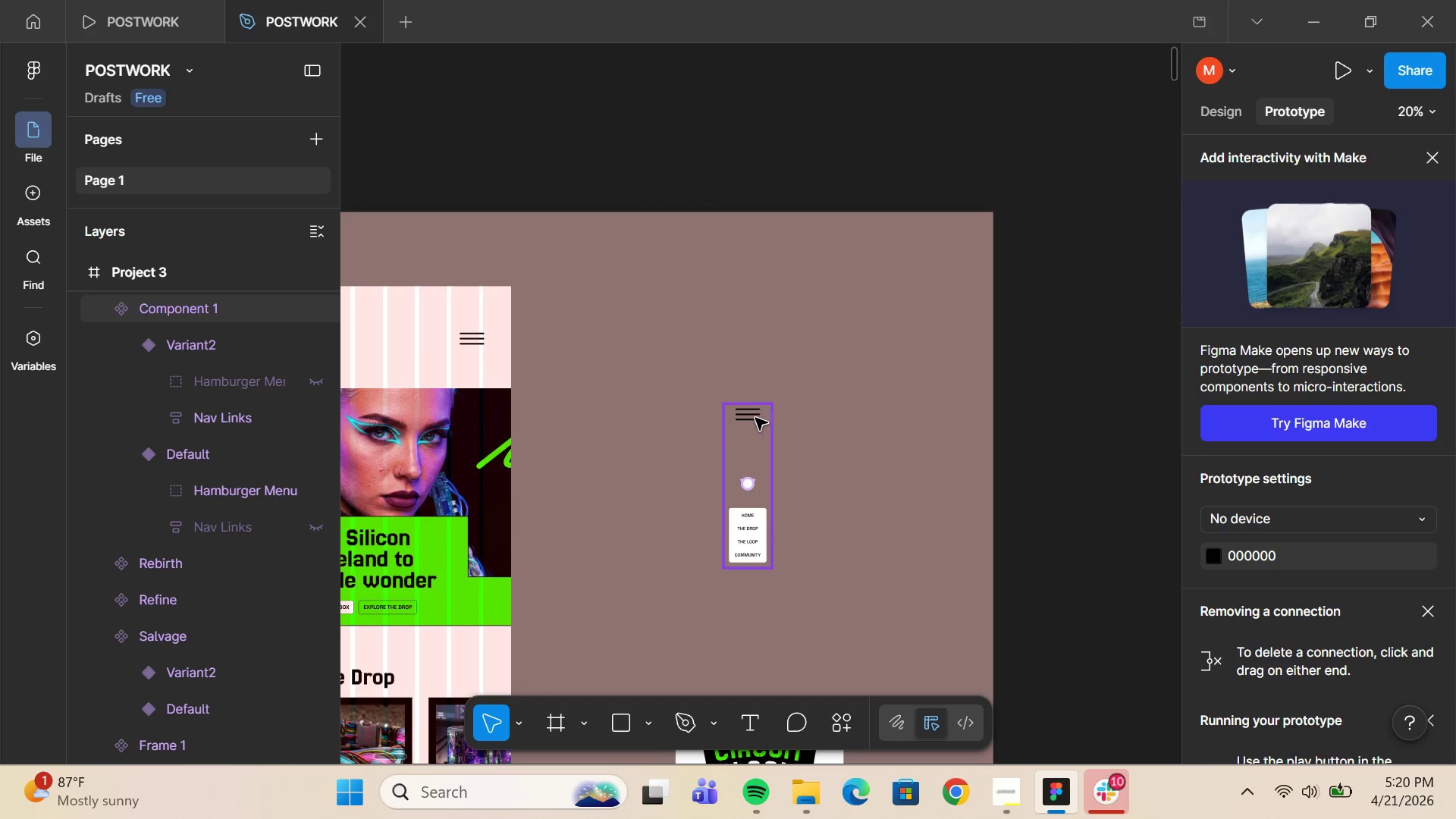 
double_click([754, 418])
 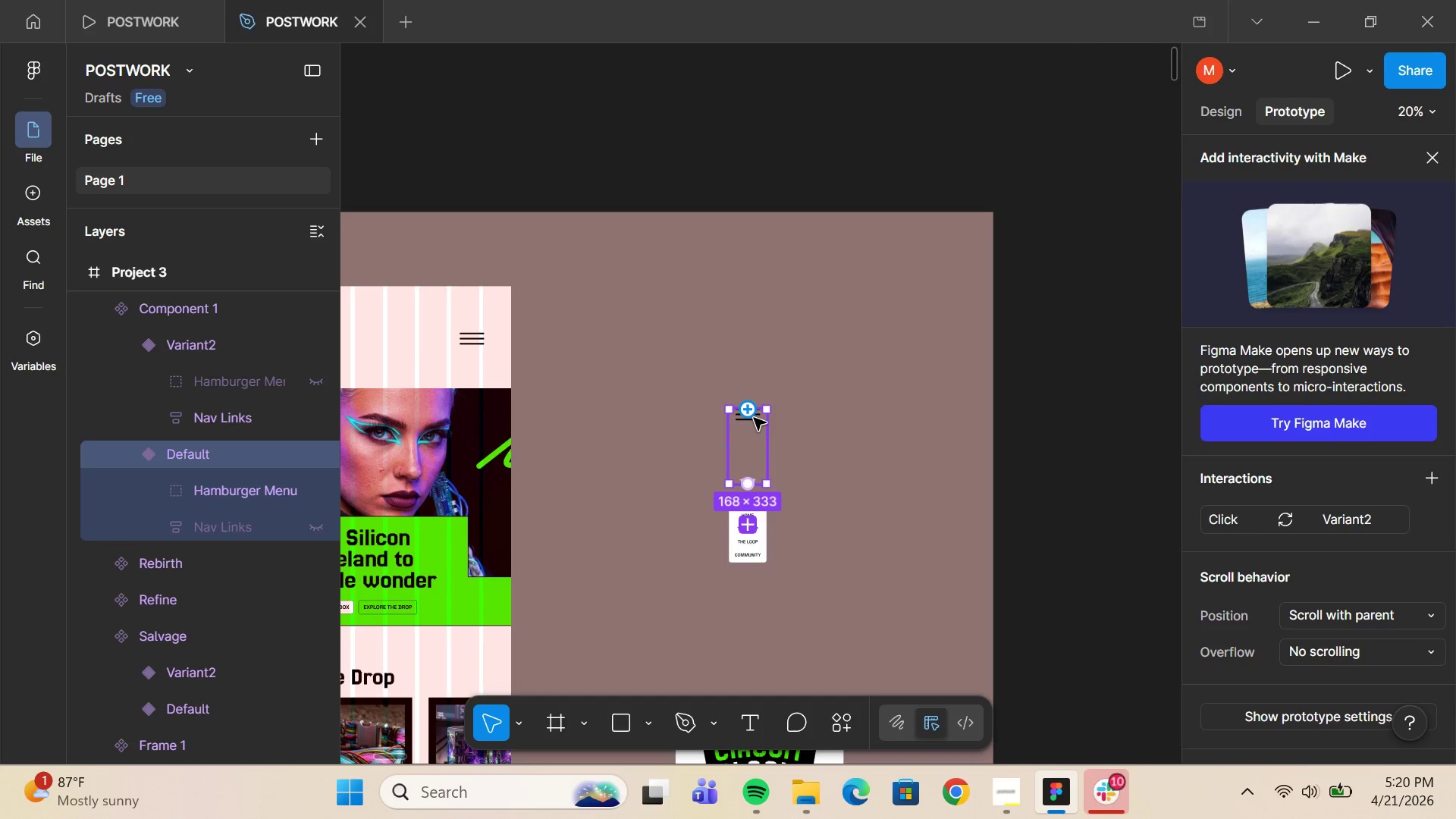 
key(Control+C)
 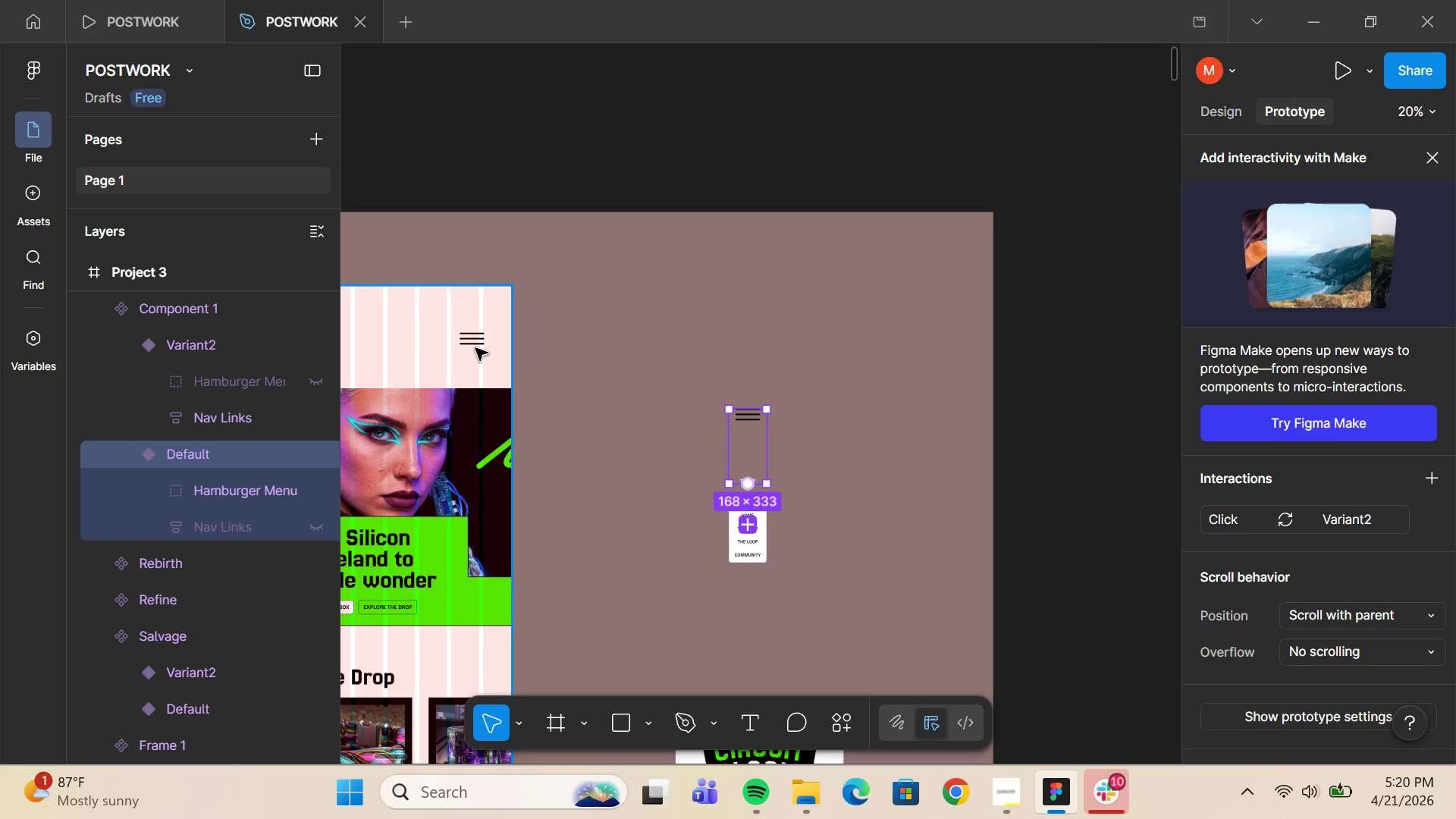 
double_click([474, 337])
 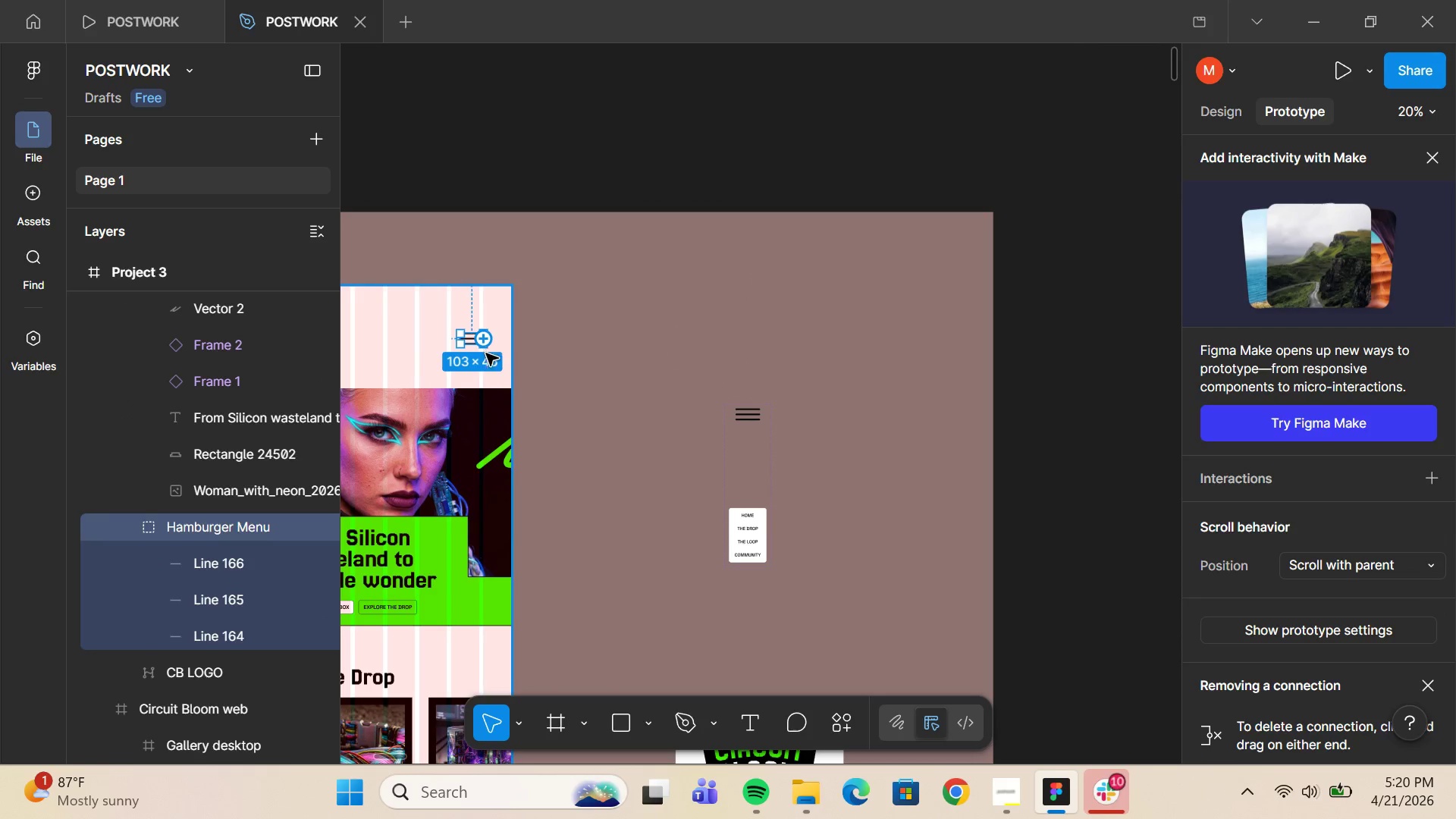 
key(Control+V)
 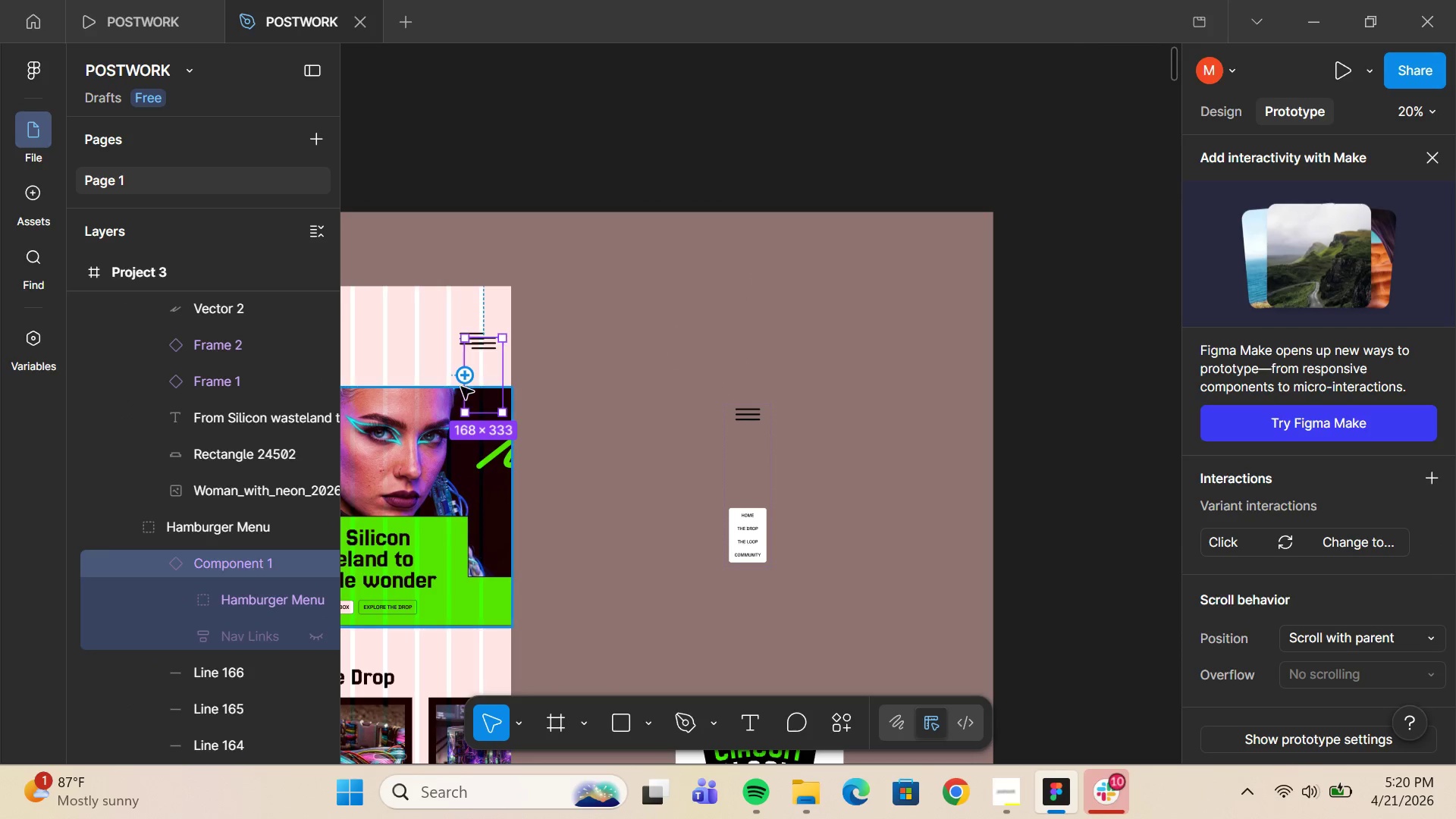 
hold_key(key=ControlLeft, duration=0.78)
scroll: coordinate [431, 408], scroll_direction: up, amount: 11.0
 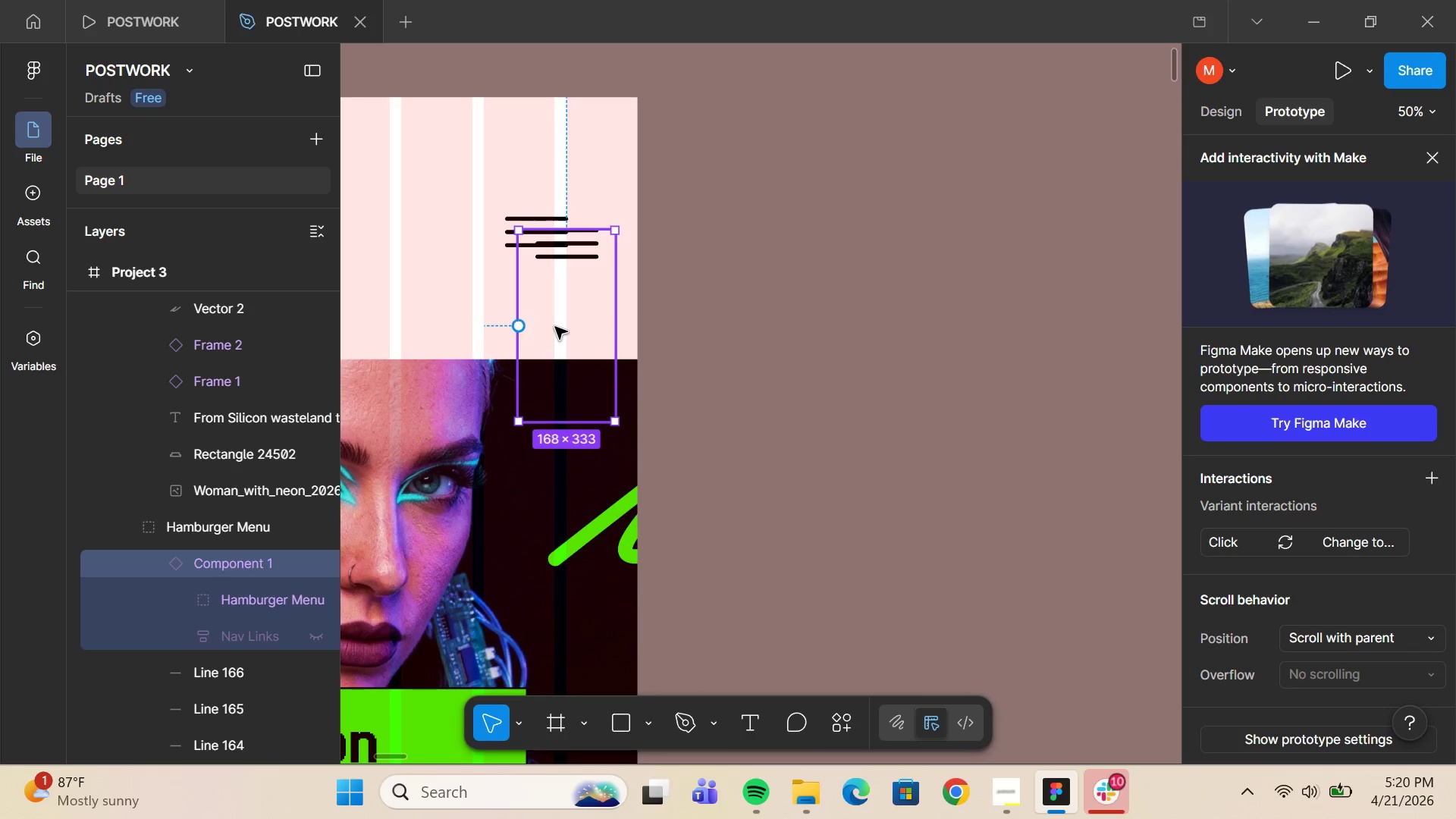 
left_click_drag(start_coordinate=[558, 305], to_coordinate=[532, 293])
 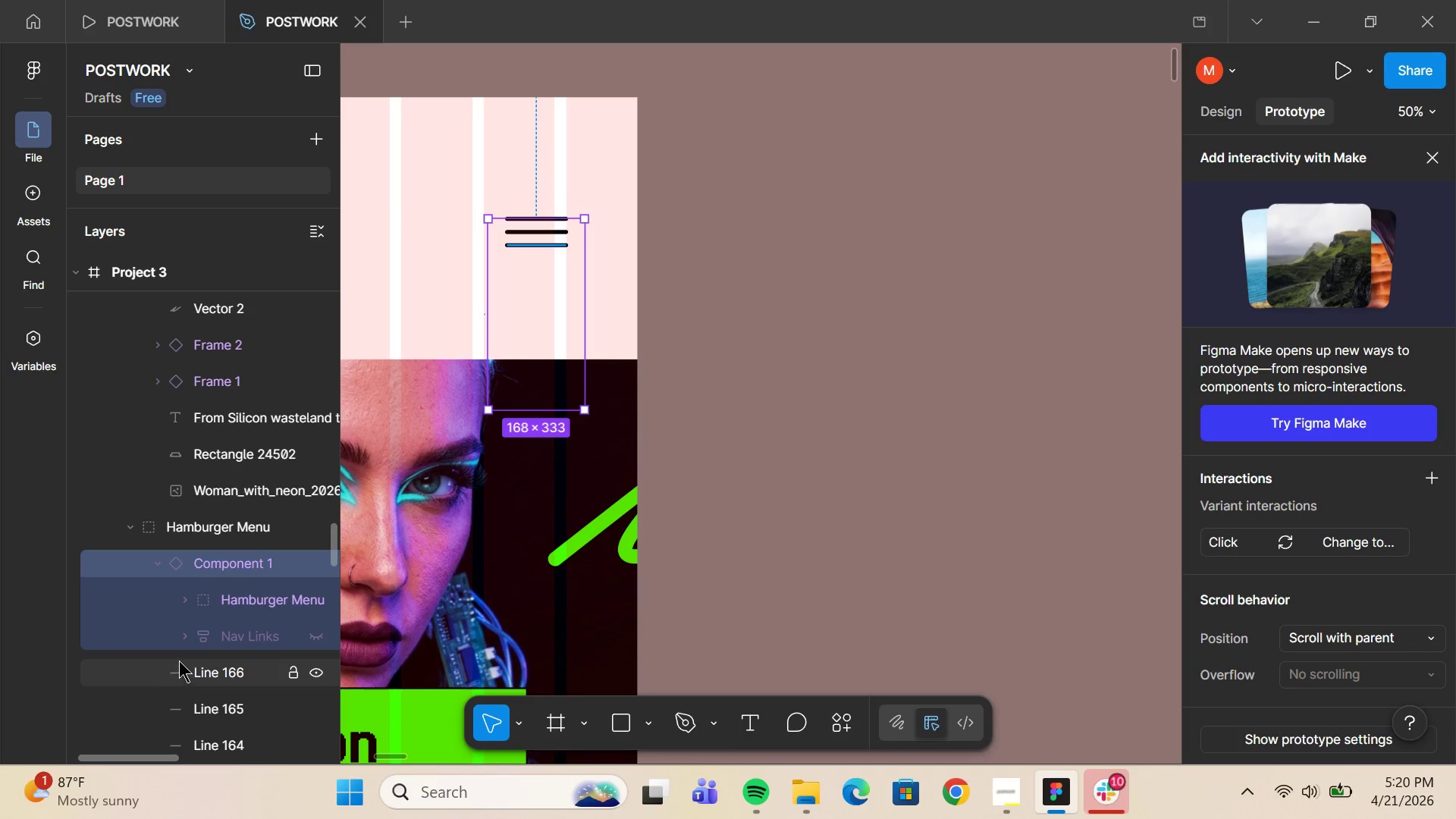 
left_click([202, 514])
 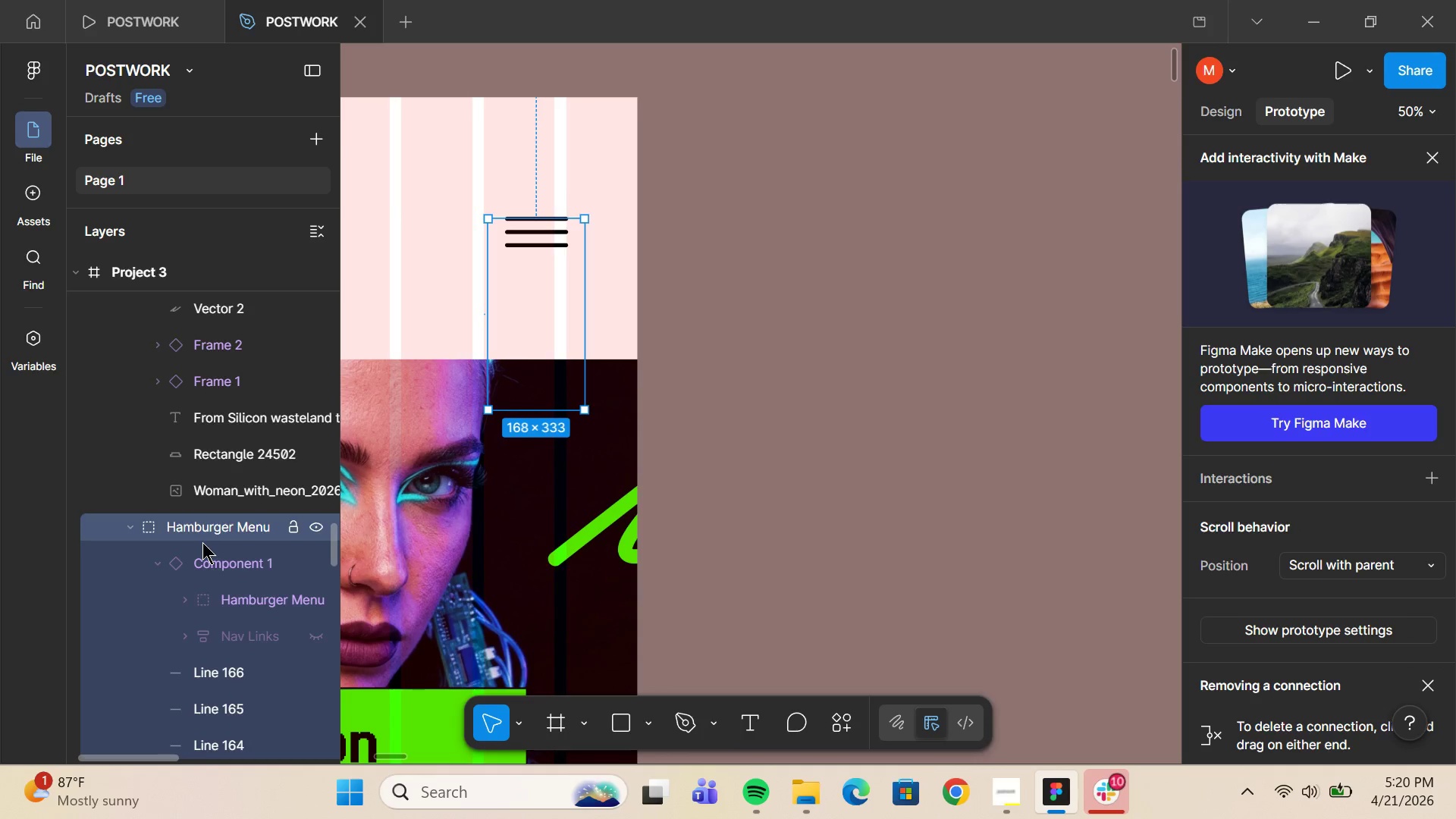 
left_click([204, 554])
 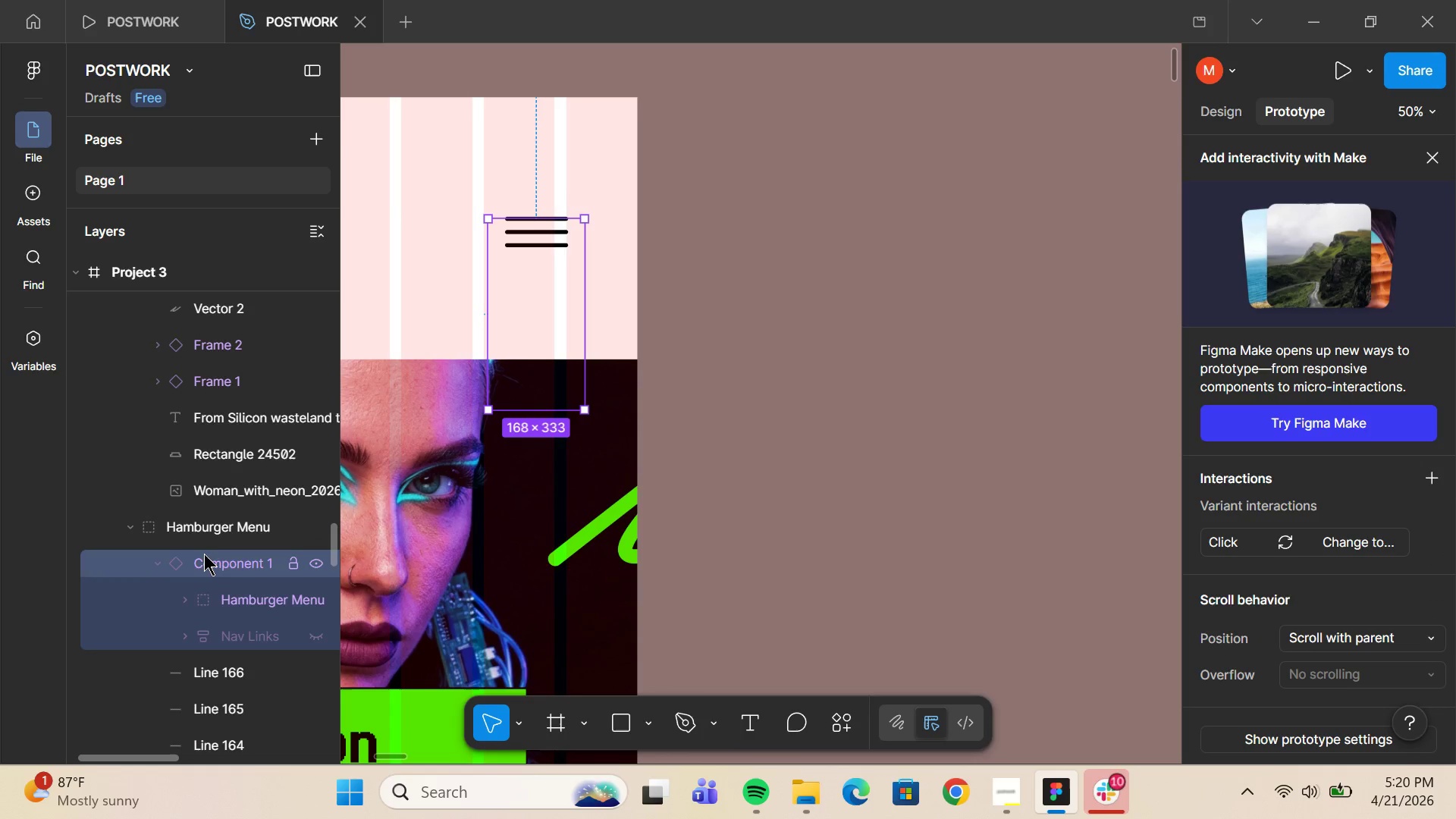 
left_click_drag(start_coordinate=[204, 554], to_coordinate=[206, 518])
 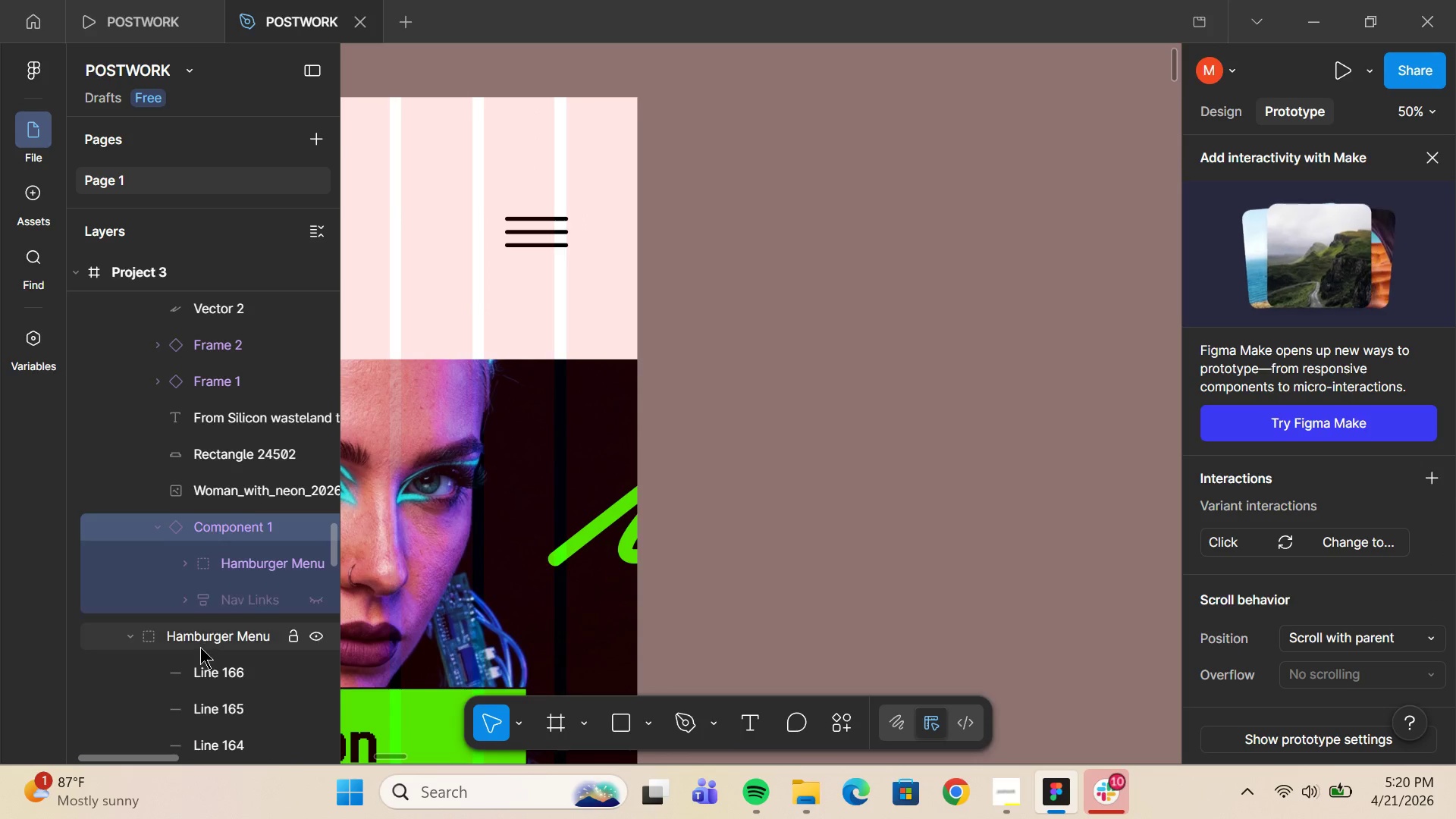 
left_click([207, 635])
 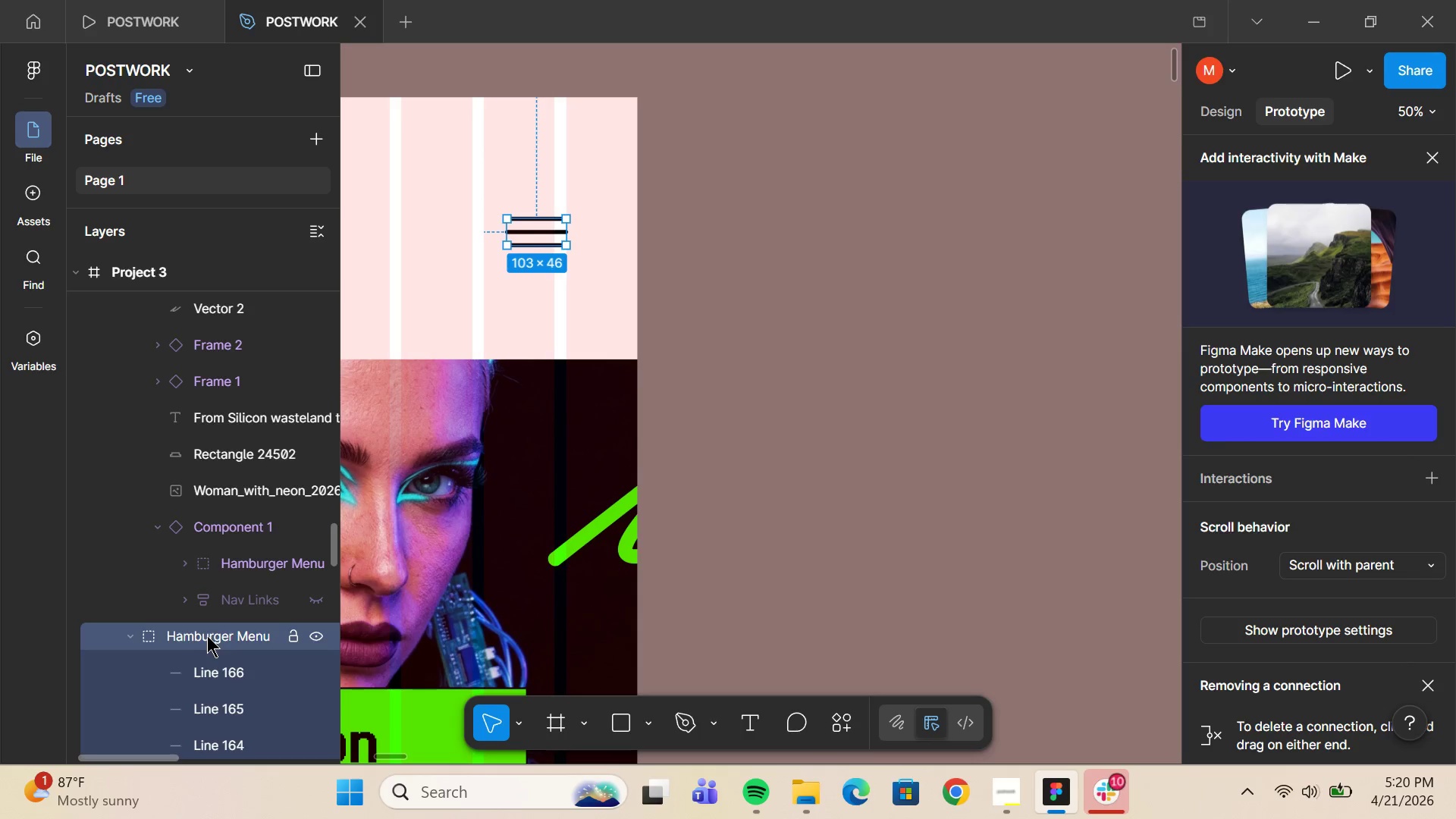 
key(Backspace)
 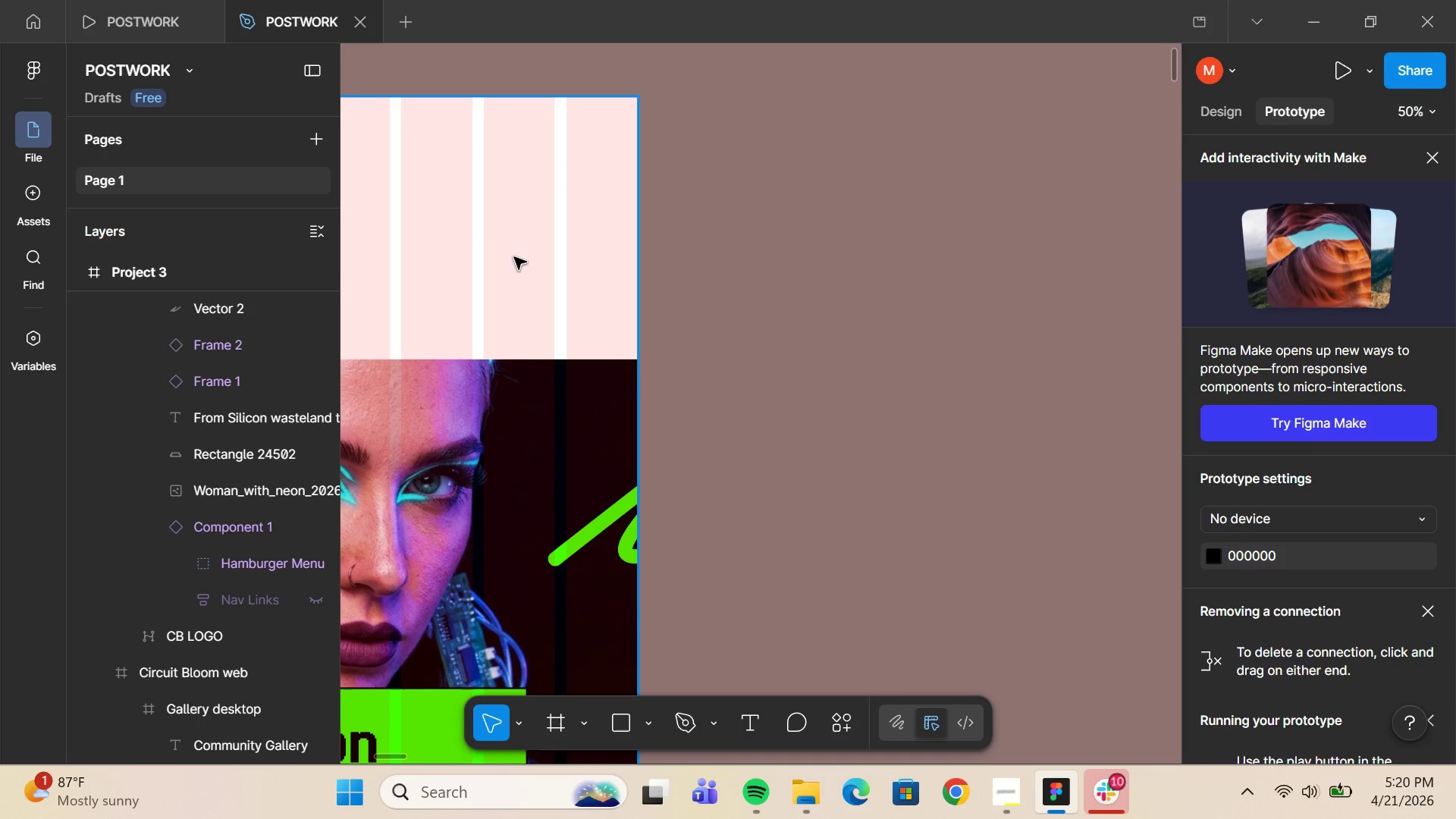 
key(Control+Z)
 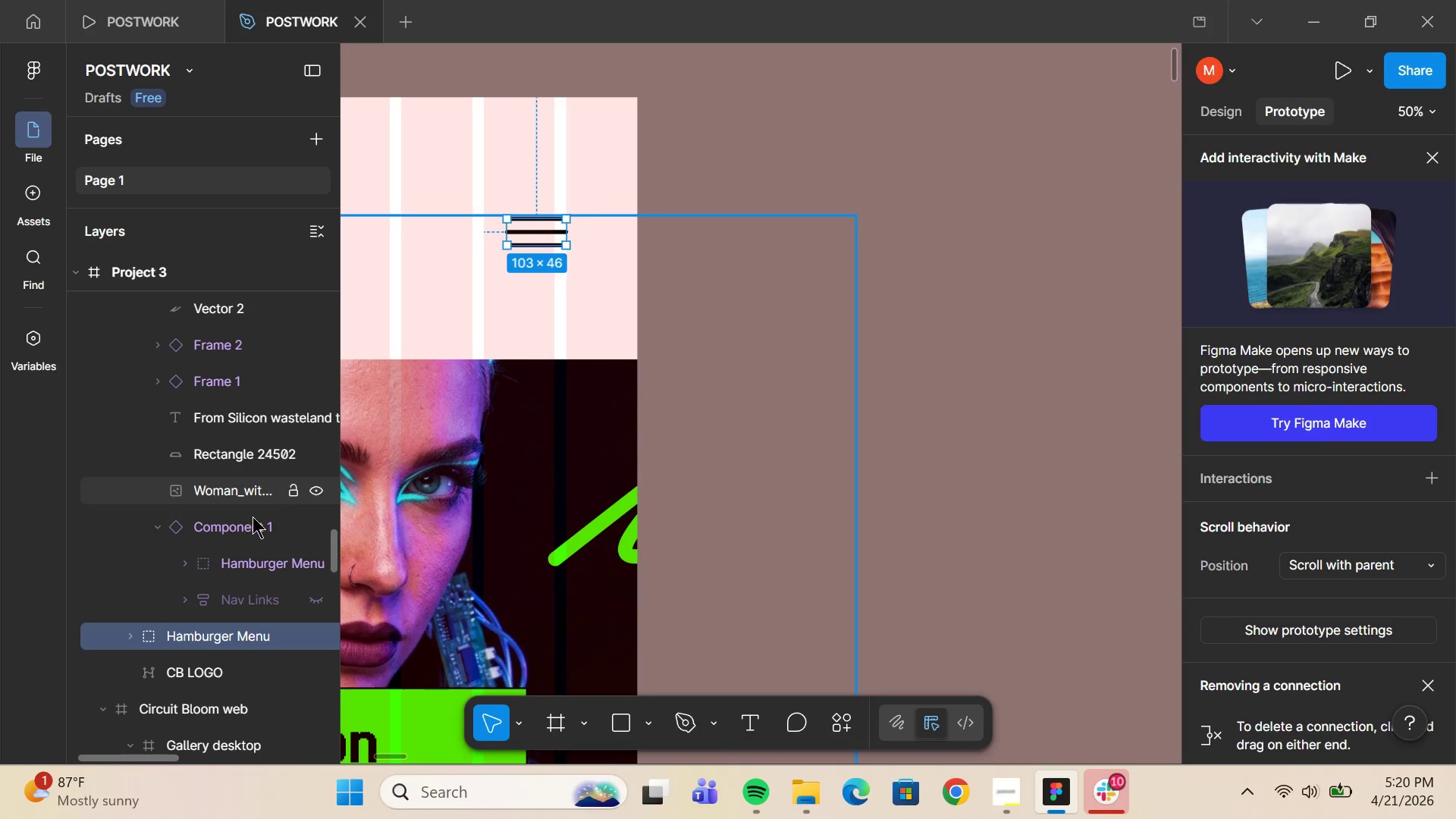 
left_click([231, 527])
 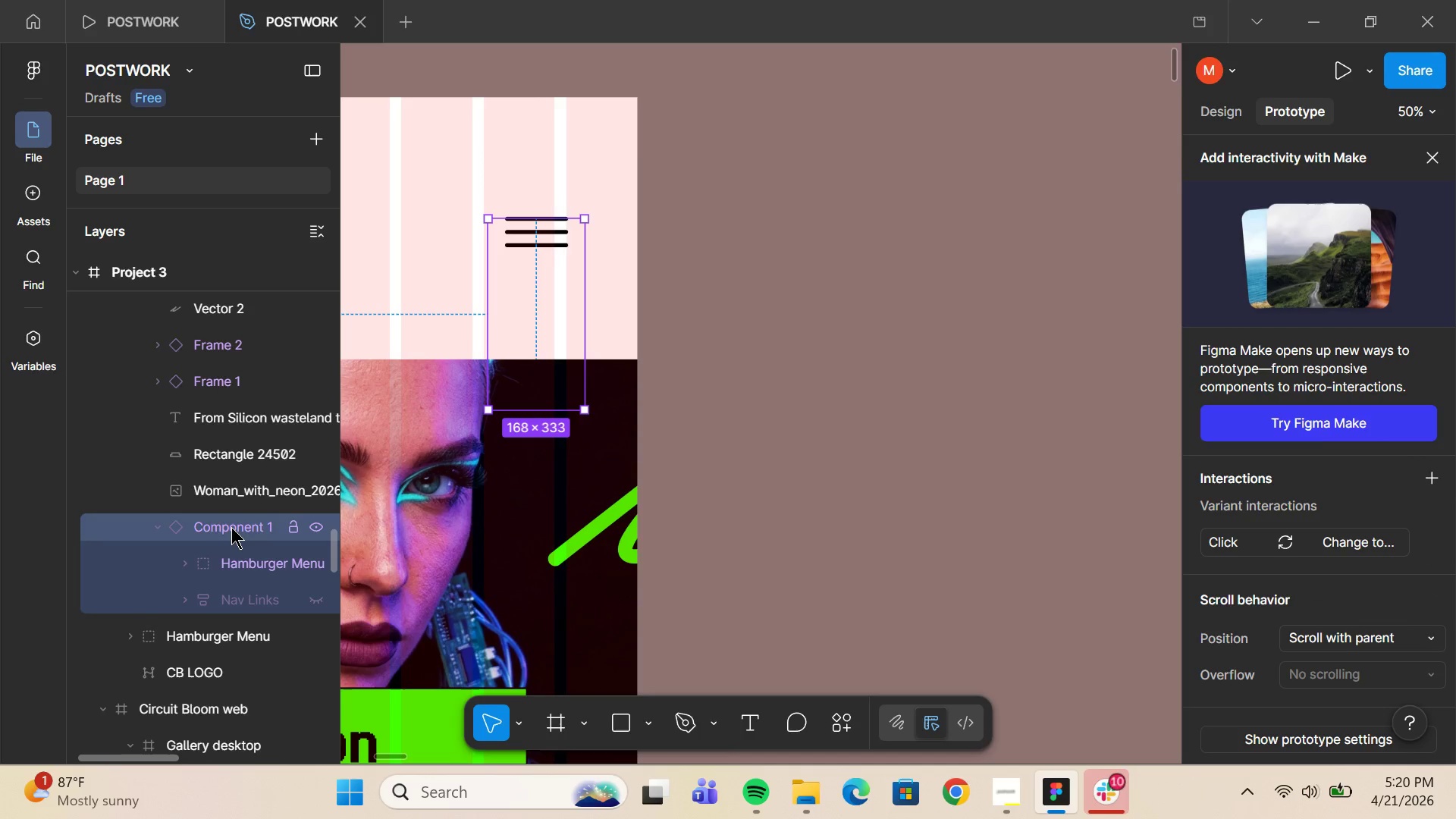 
key(Control+Z)
 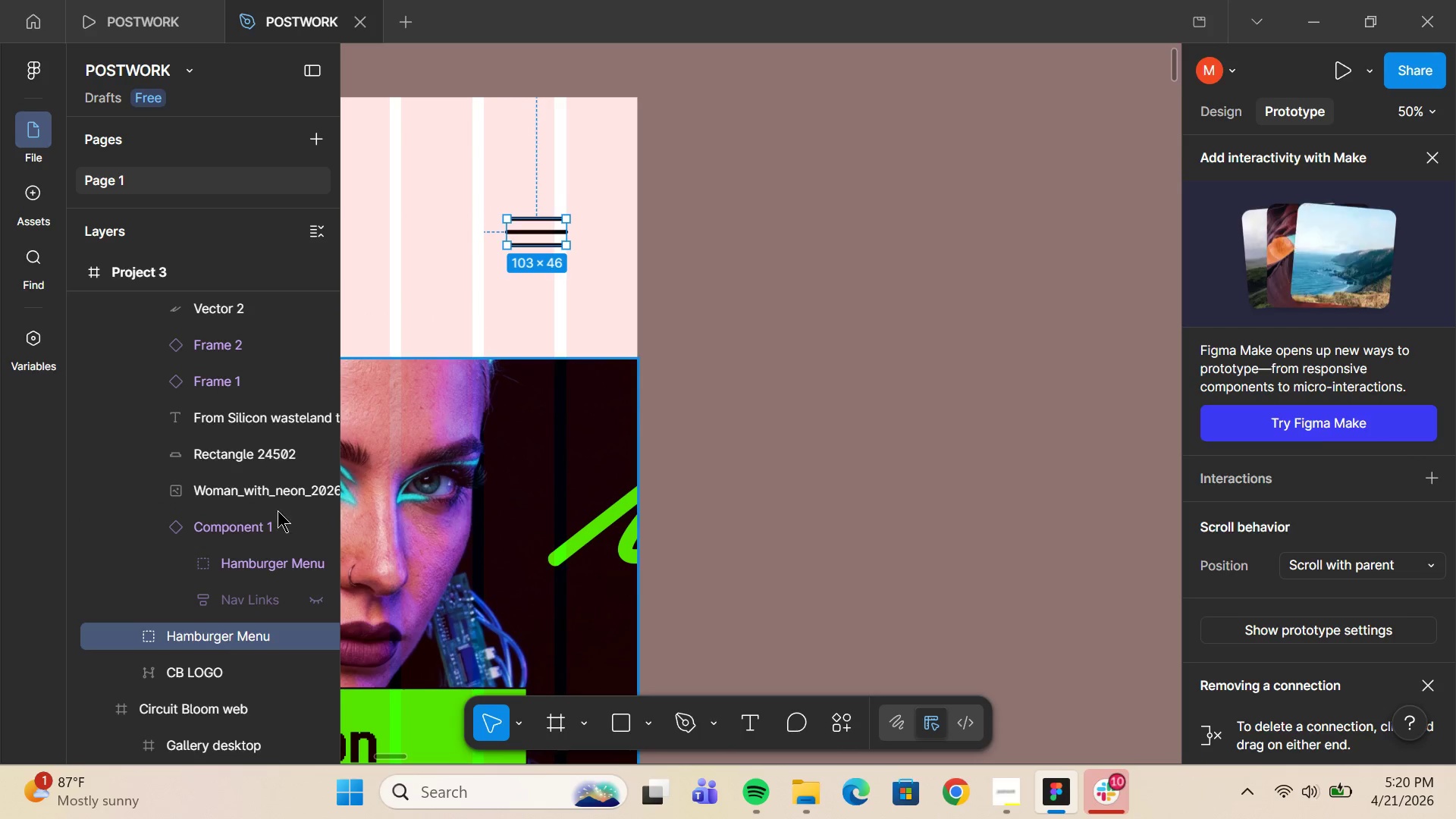 
left_click([232, 519])
 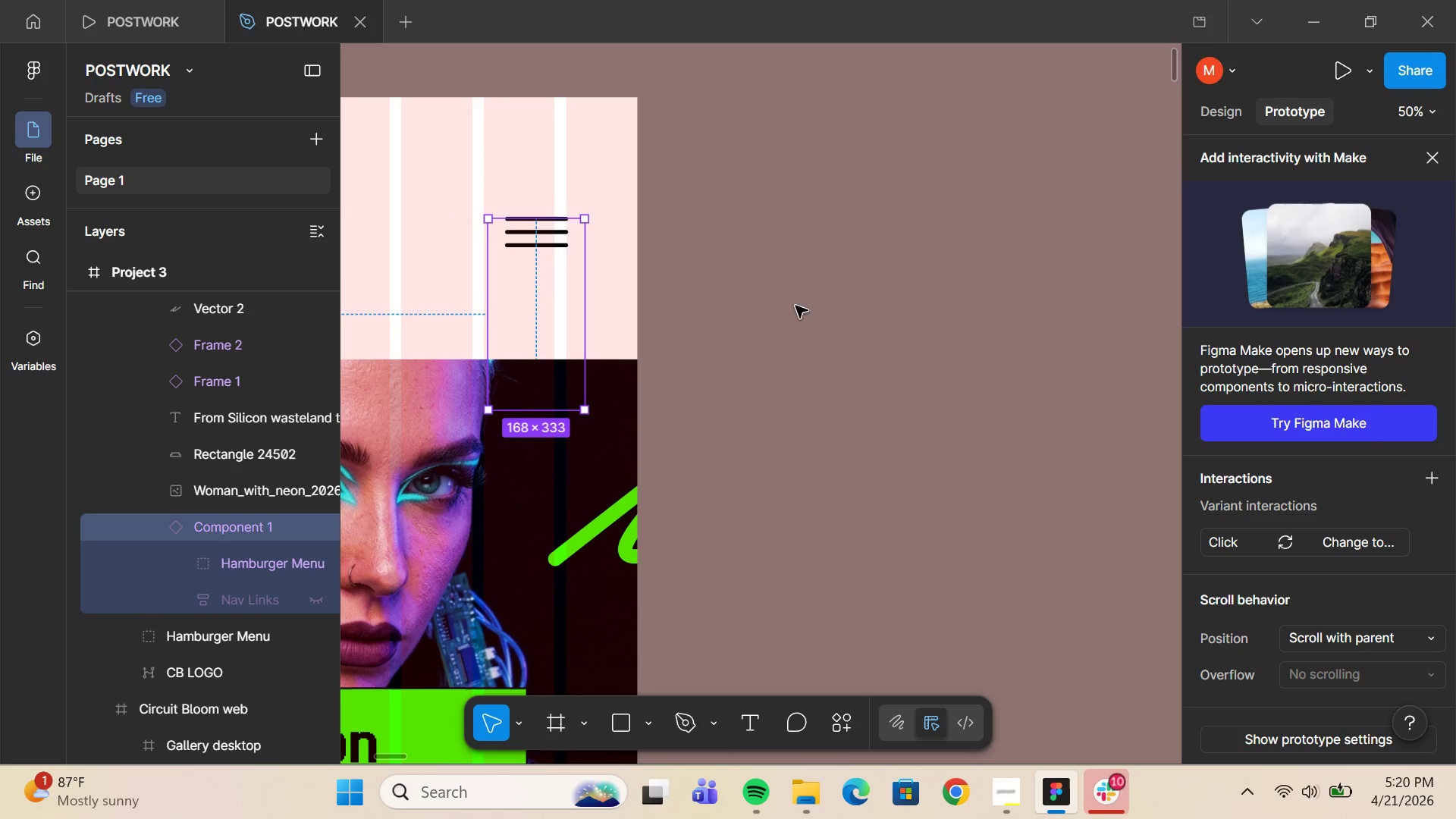 
double_click([874, 287])
 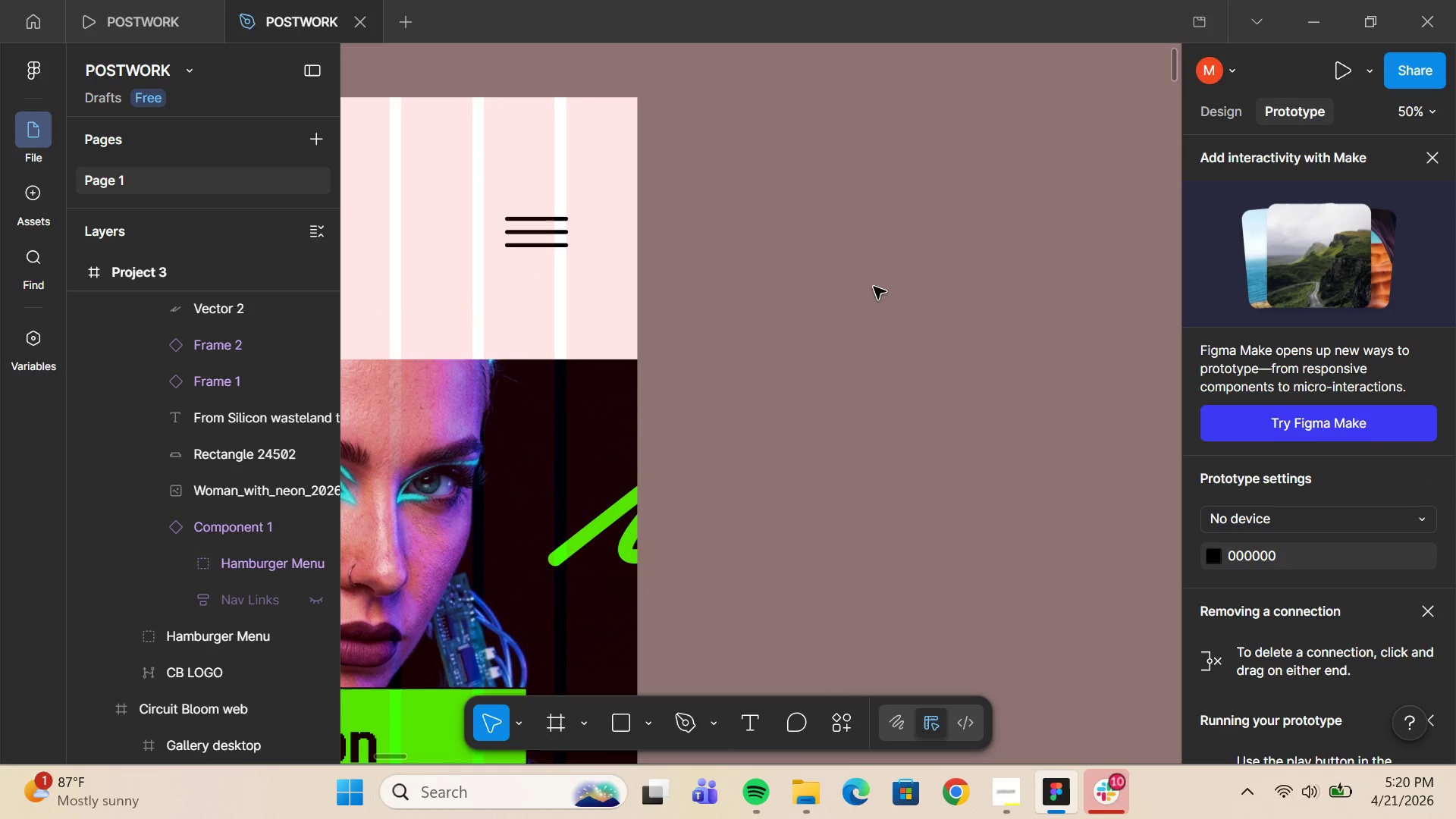 
hold_key(key=ControlLeft, duration=1.06)
scroll: coordinate [922, 299], scroll_direction: down, amount: 9.0
 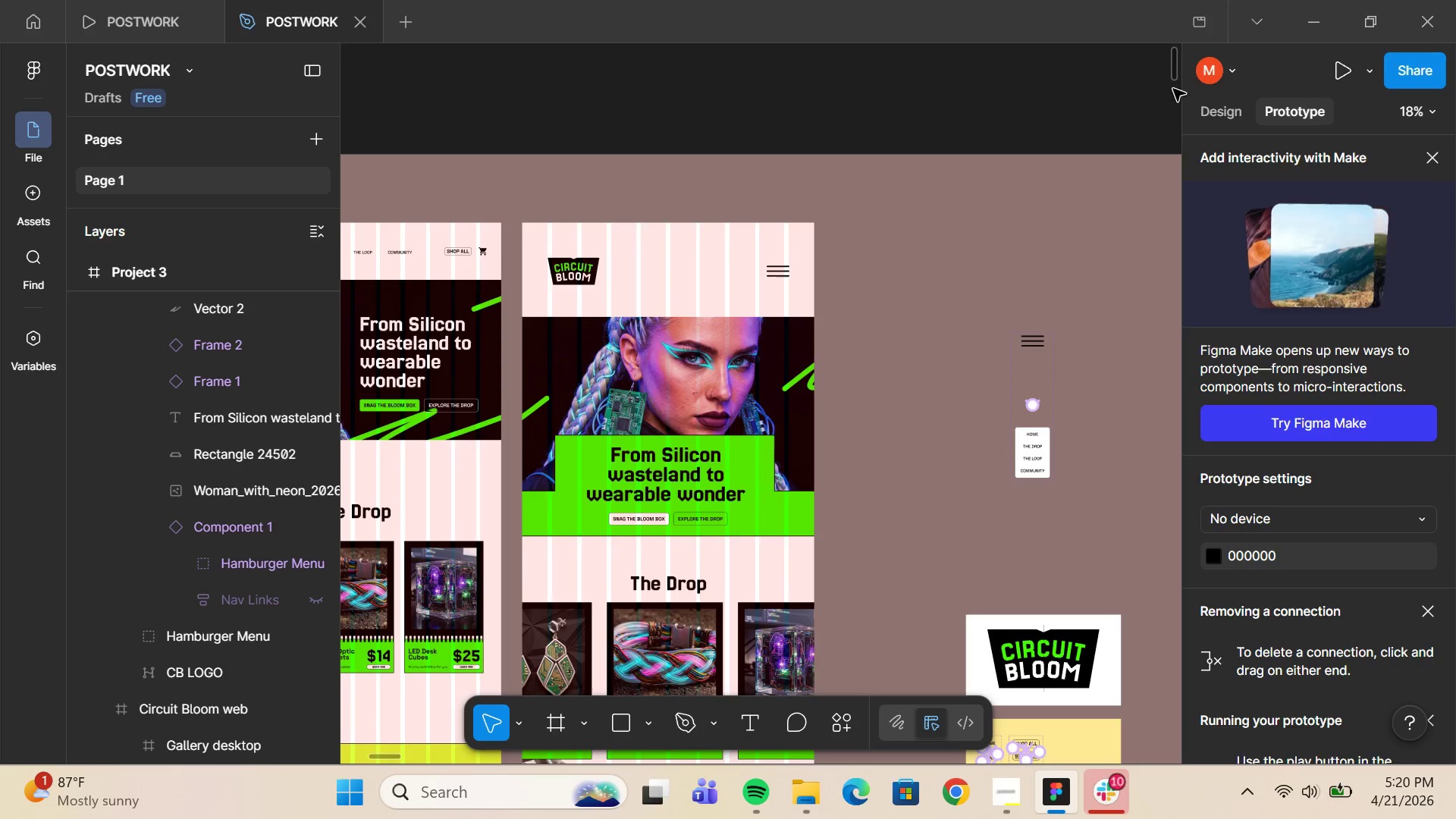 
left_click([1209, 109])
 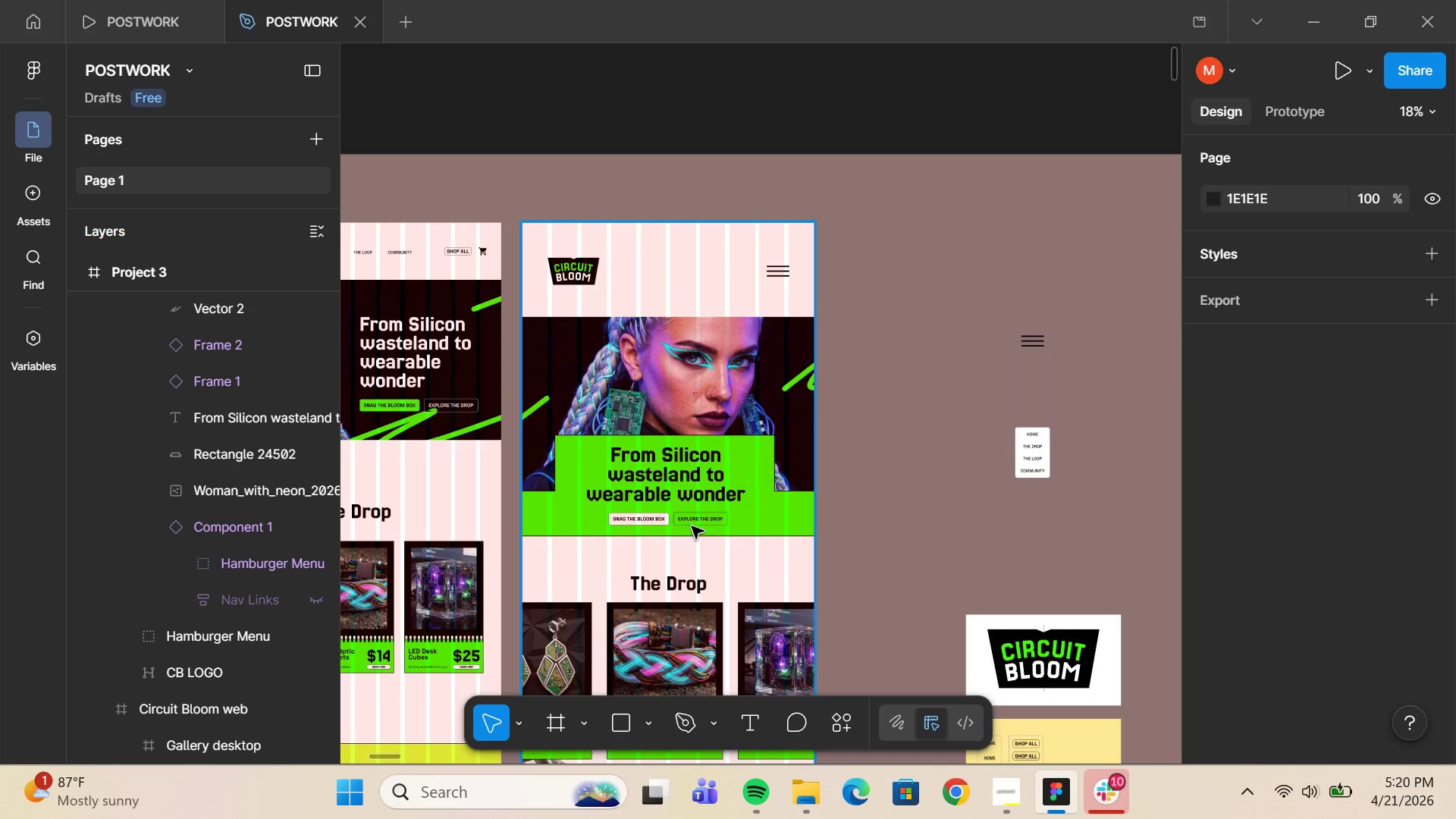 
scroll: coordinate [696, 512], scroll_direction: down, amount: 3.0
 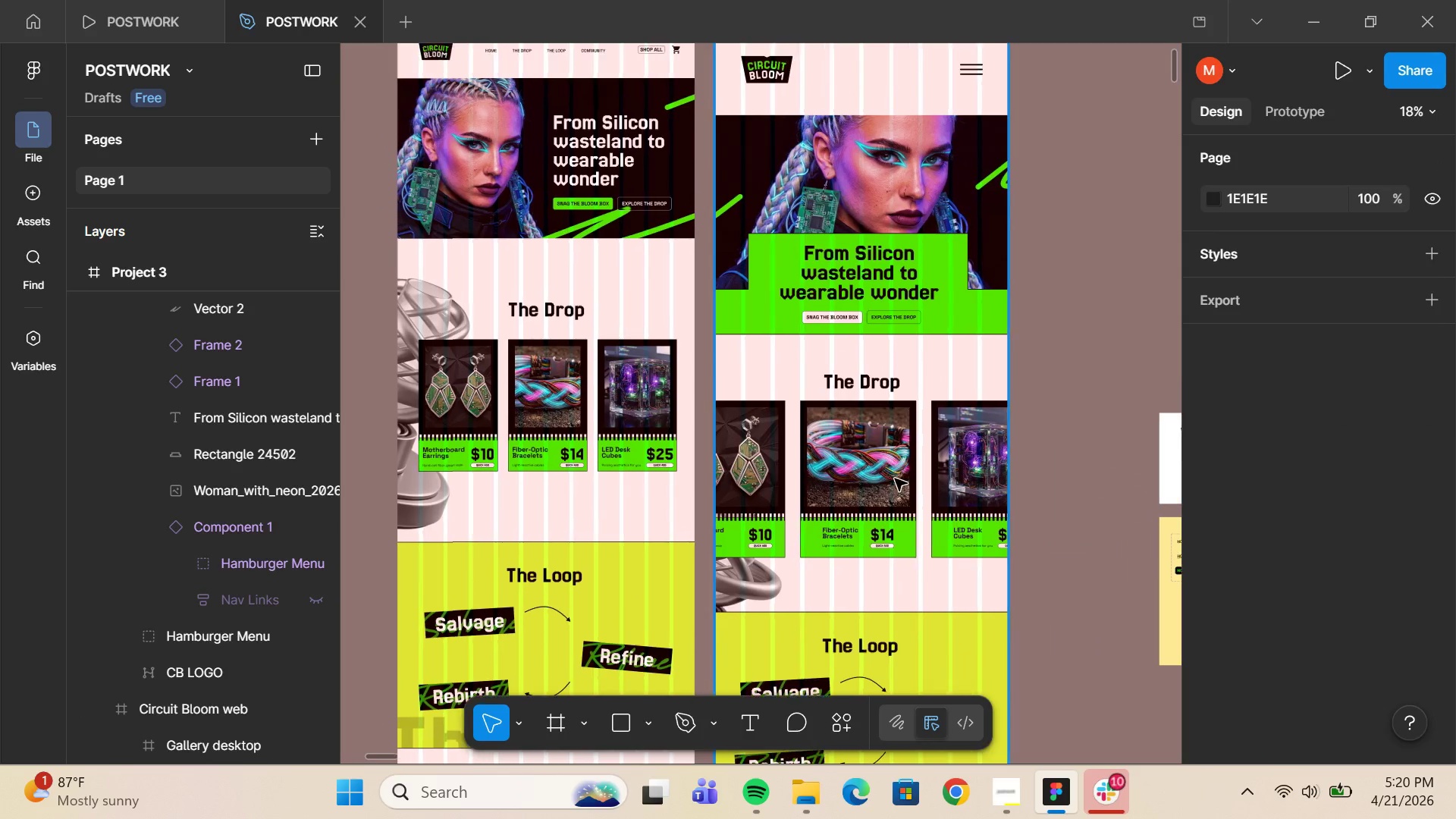 
scroll: coordinate [807, 519], scroll_direction: up, amount: 2.0
 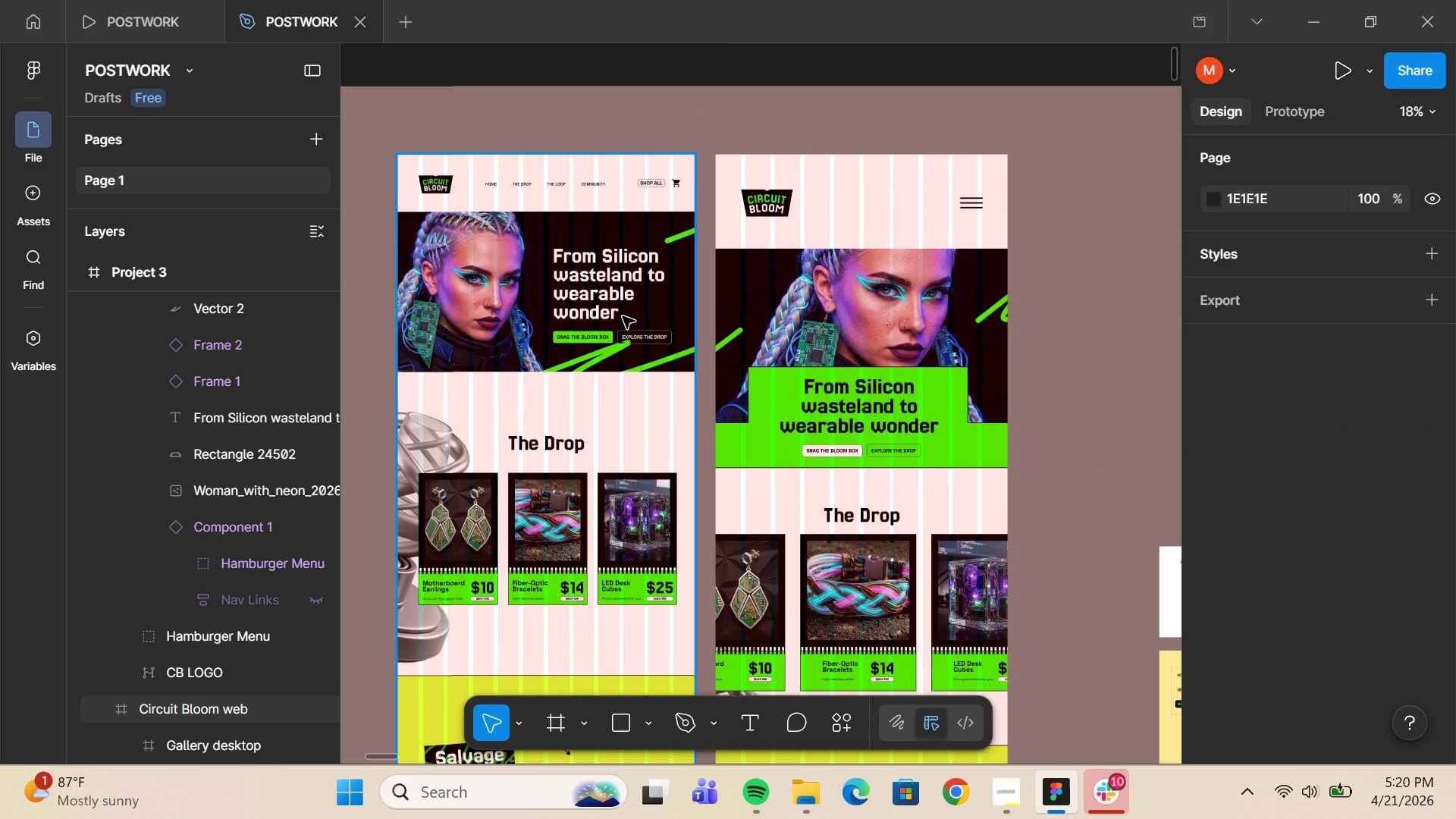 
double_click([624, 314])
 